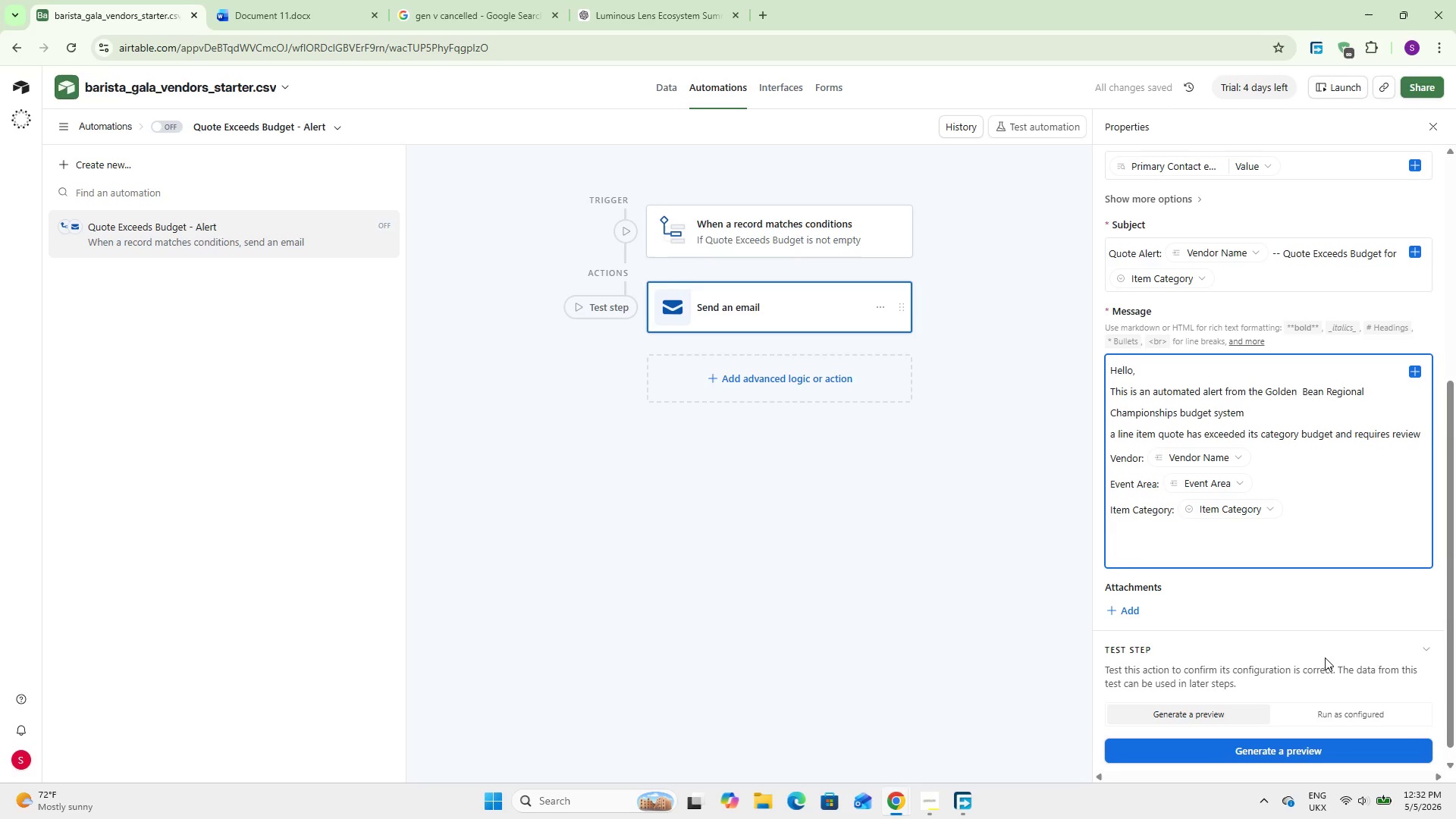 
key(Enter)
 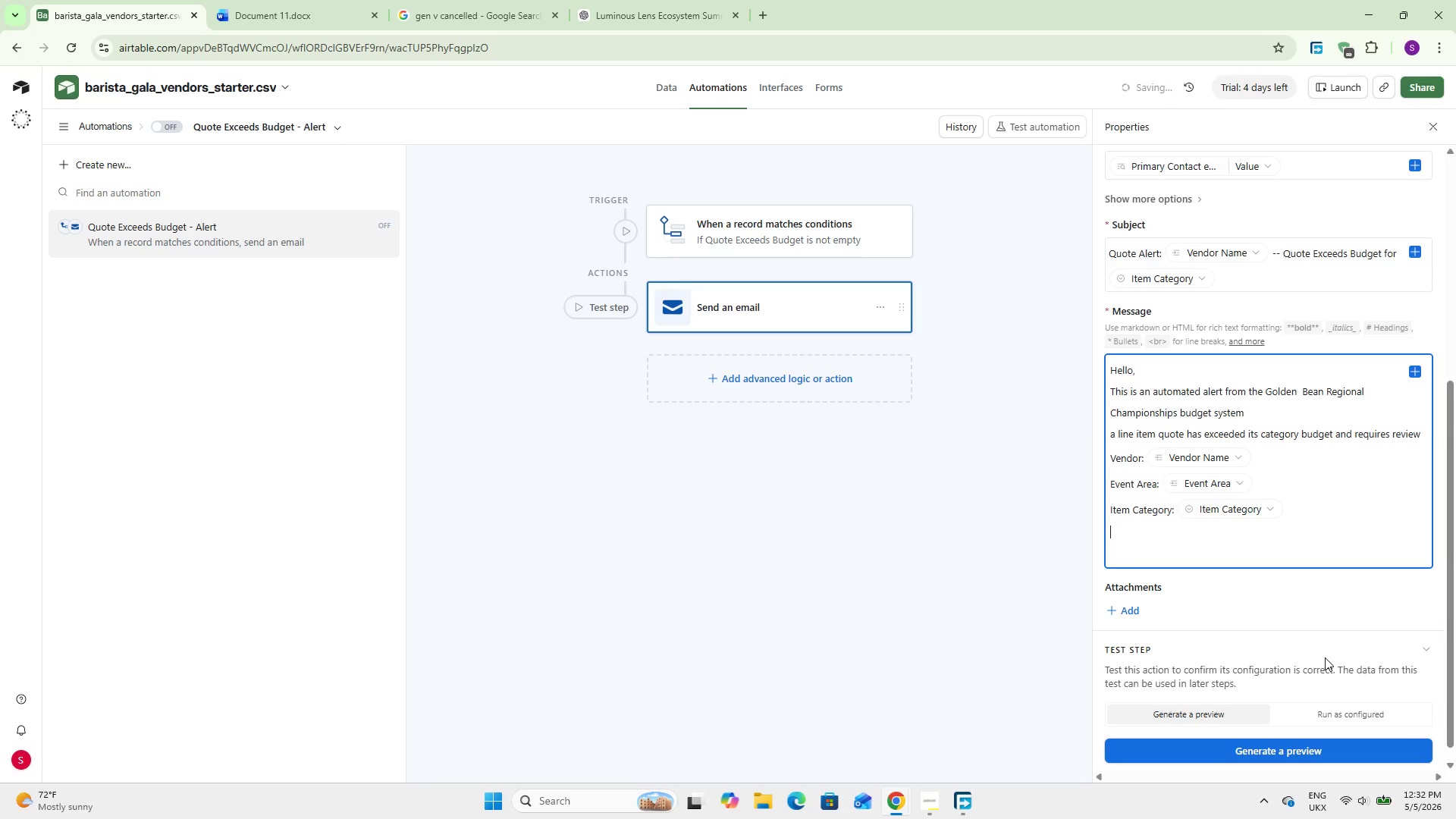 
type(Category Budget: {Categ)
 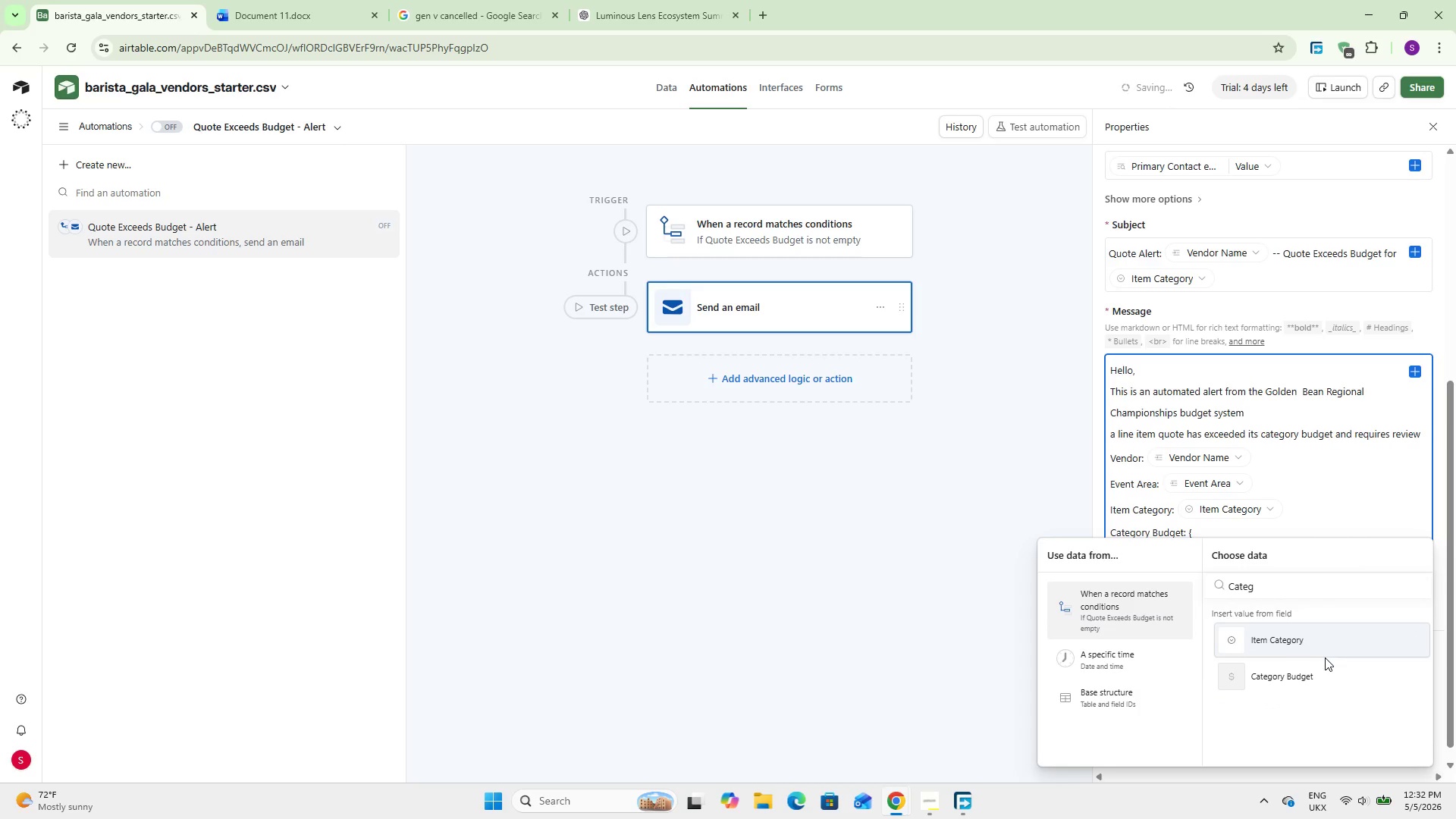 
left_click([1311, 680])
 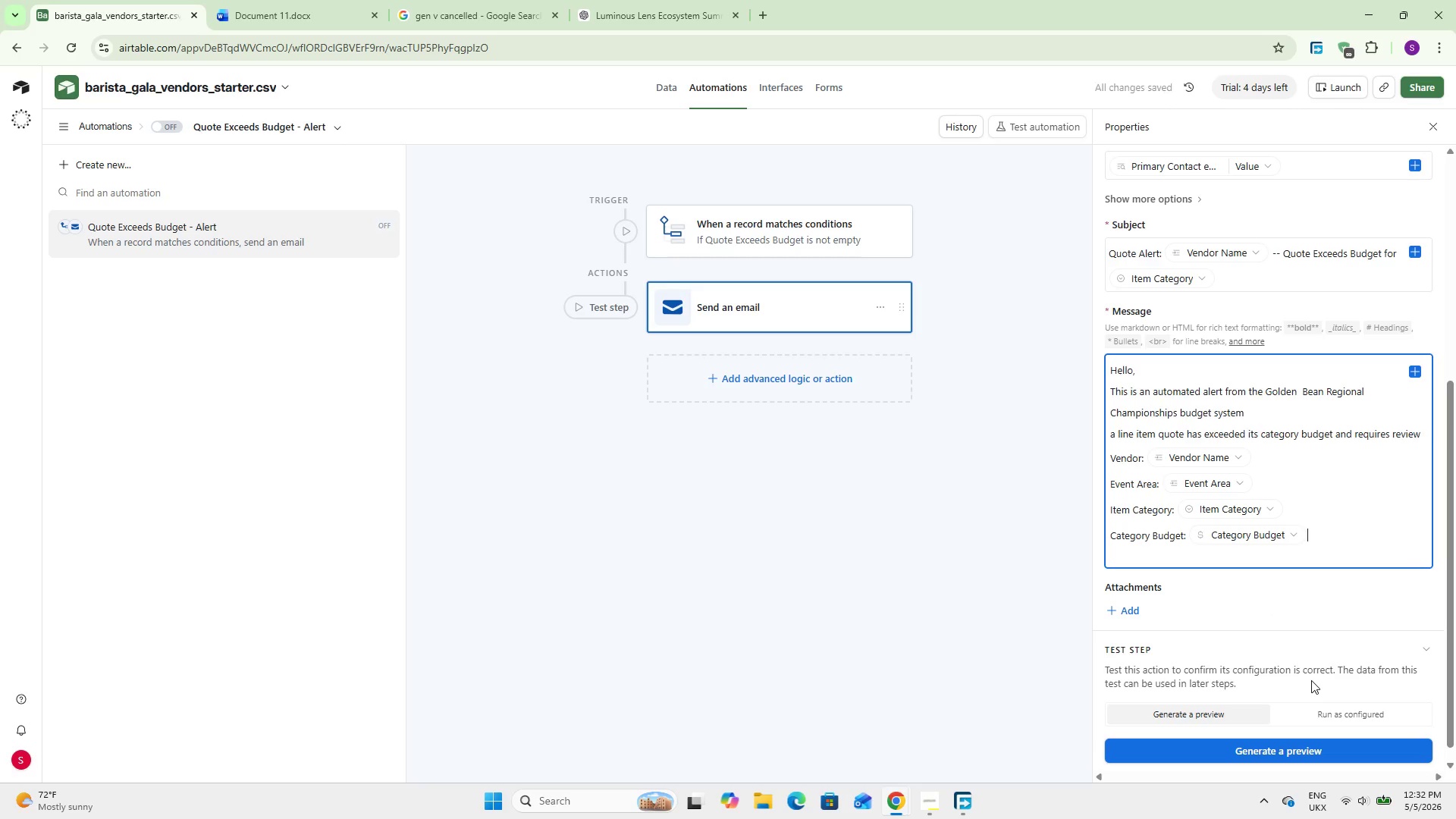 
key(Enter)
 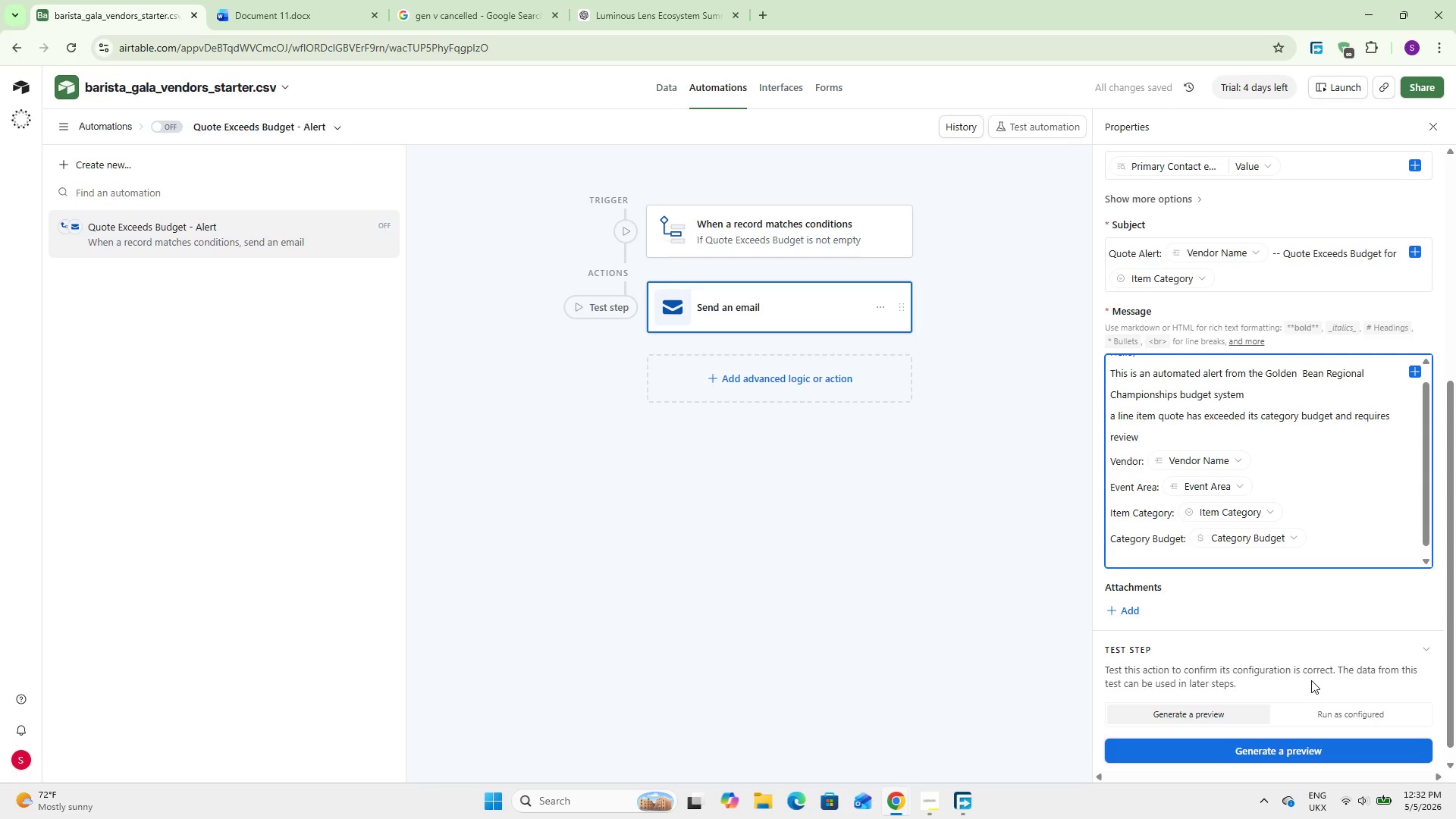 
wait(9.14)
 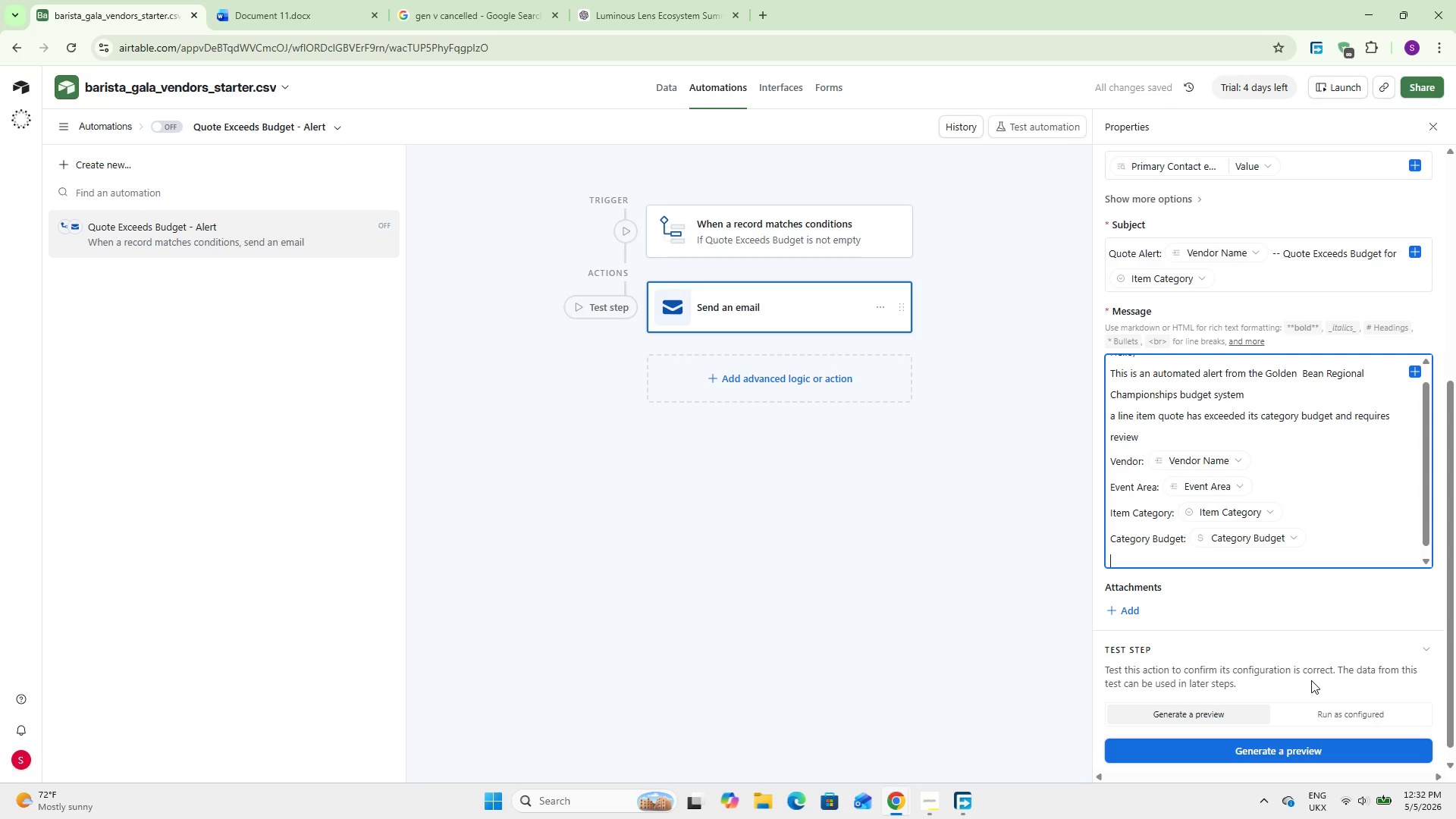 
type(Quote Amount : {Quote)
 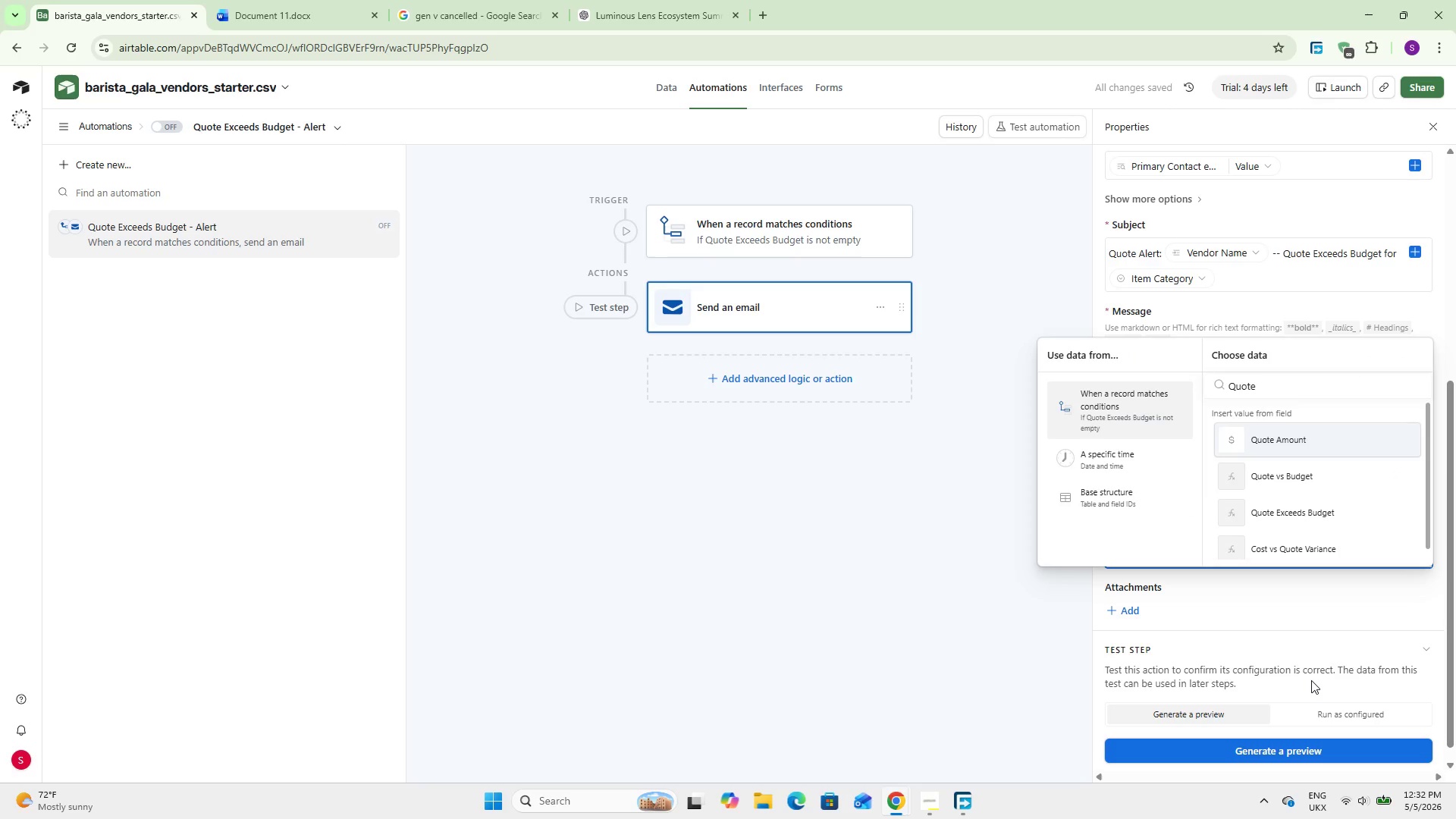 
key(Enter)
 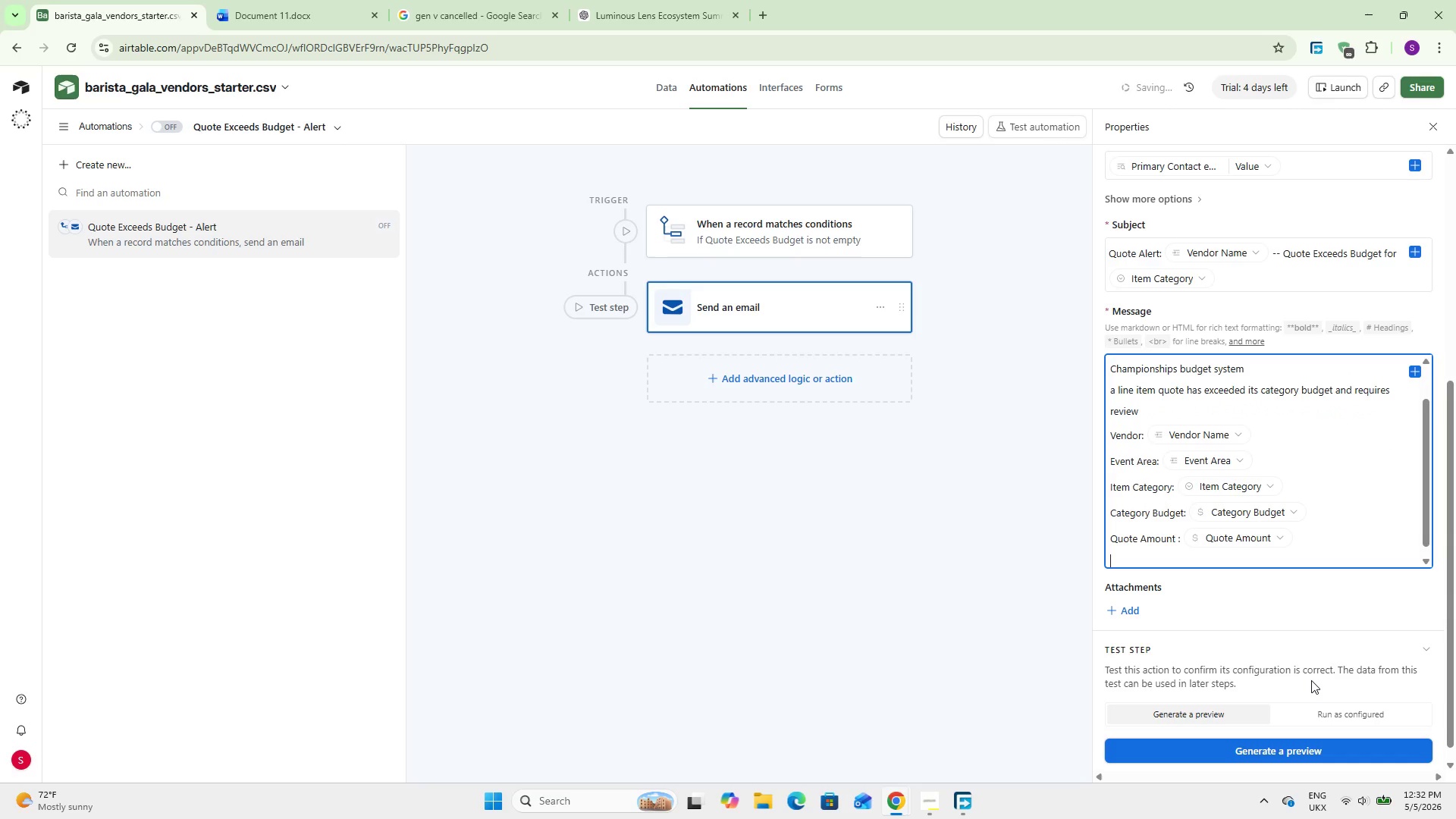 
key(Enter)
 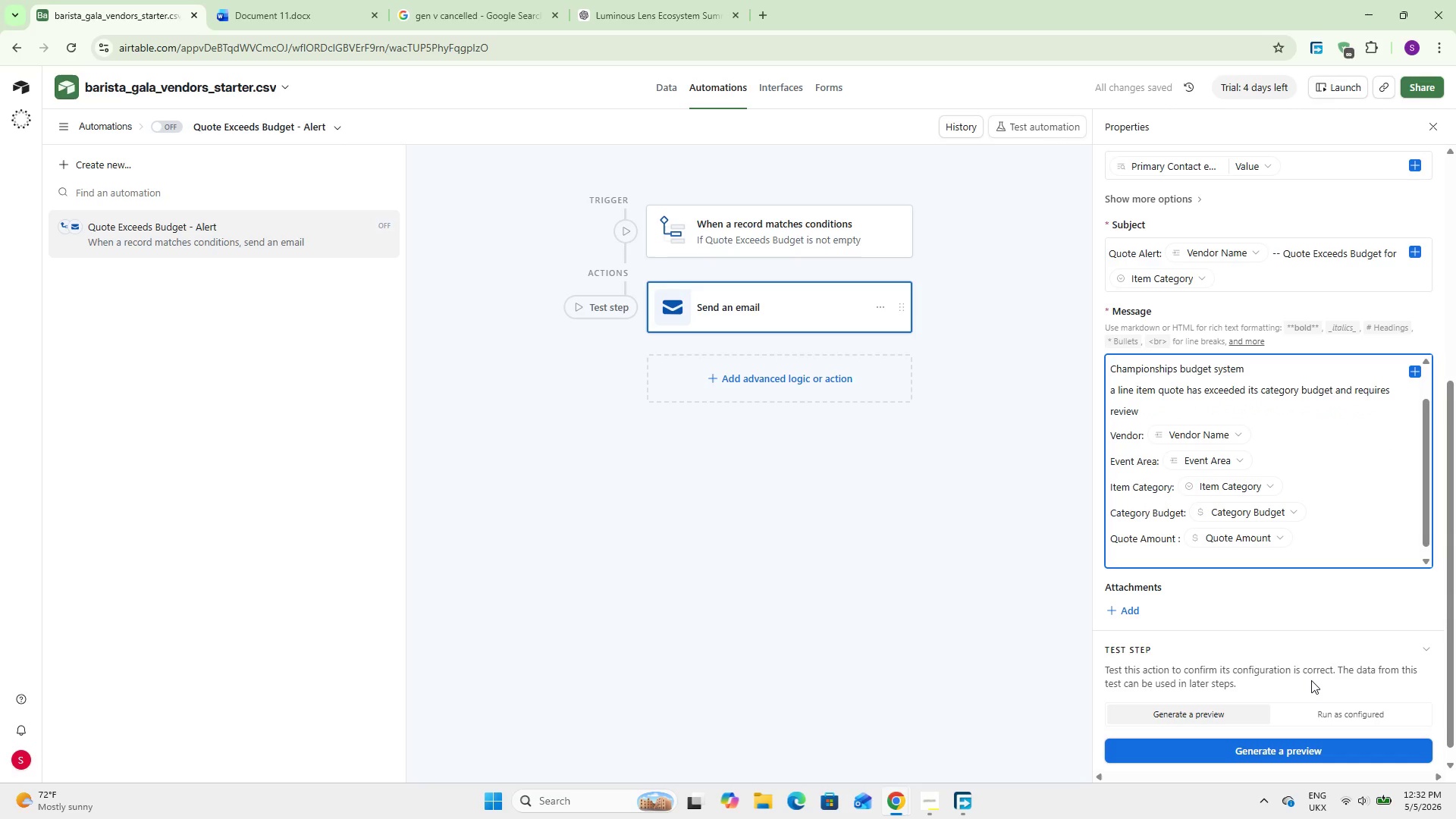 
type(Overage: Q)
key(Backspace)
type(P)
key(Backspace)
type({Q)
 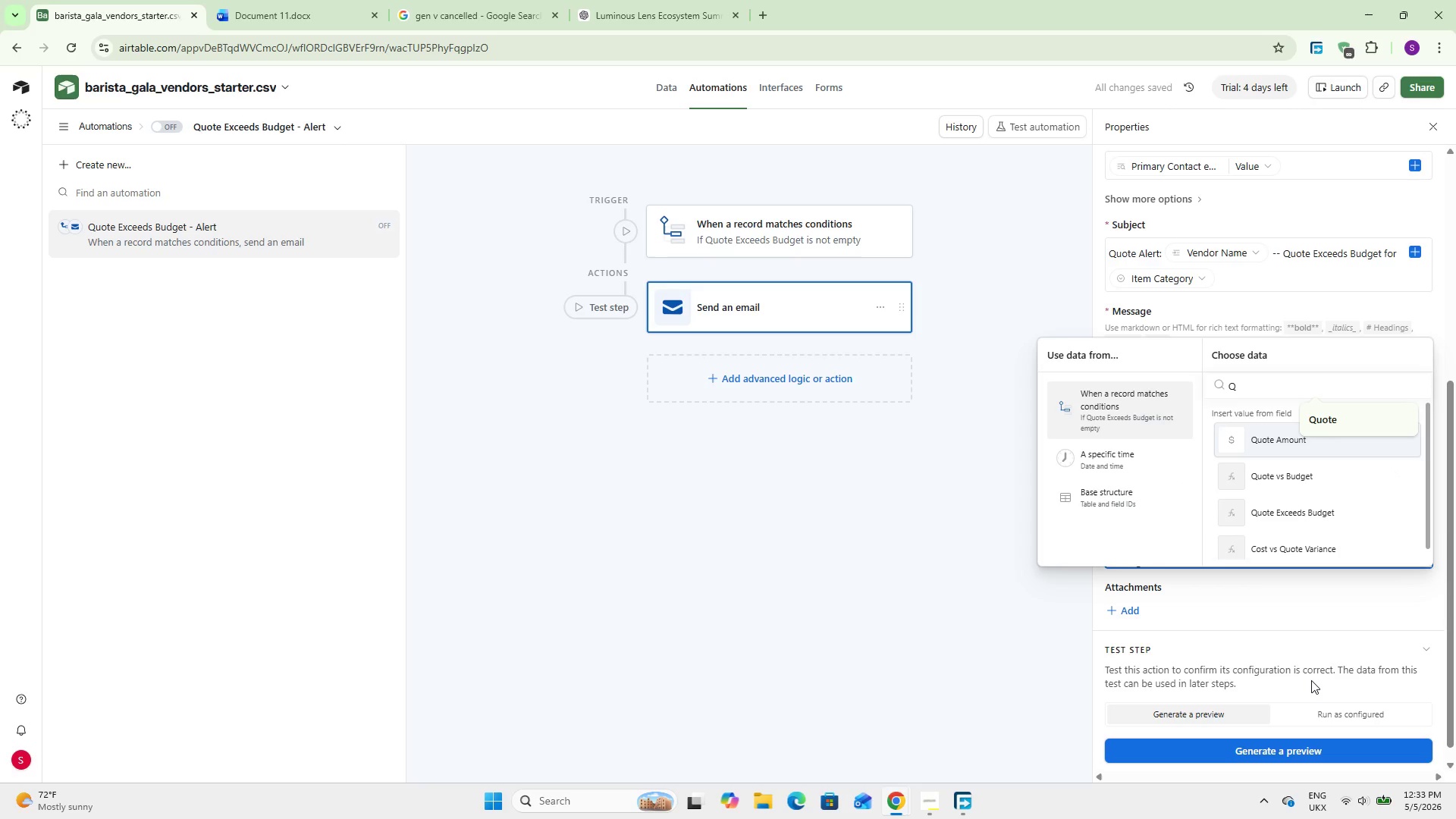 
key(ArrowDown)
 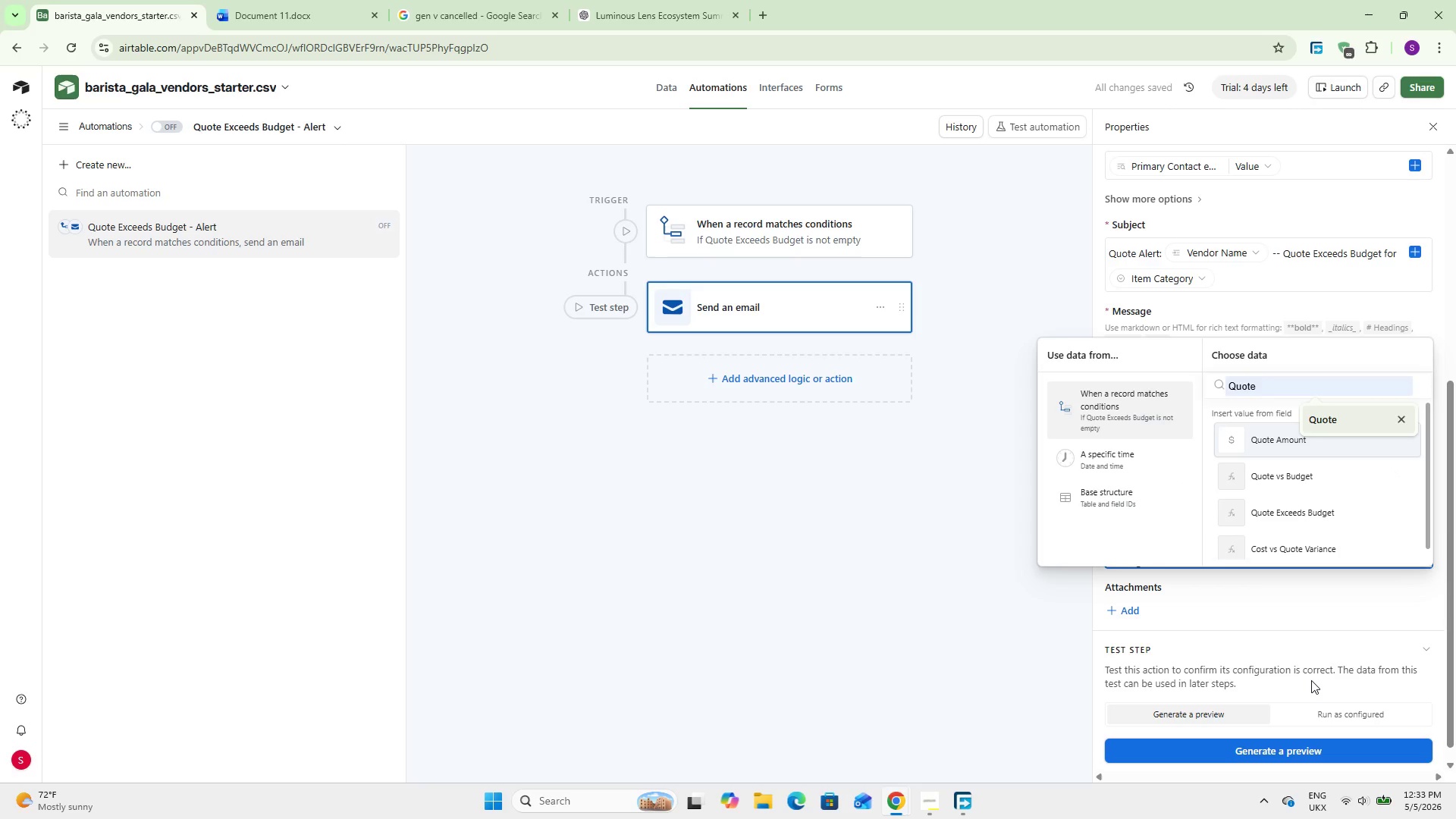 
key(ArrowDown)
 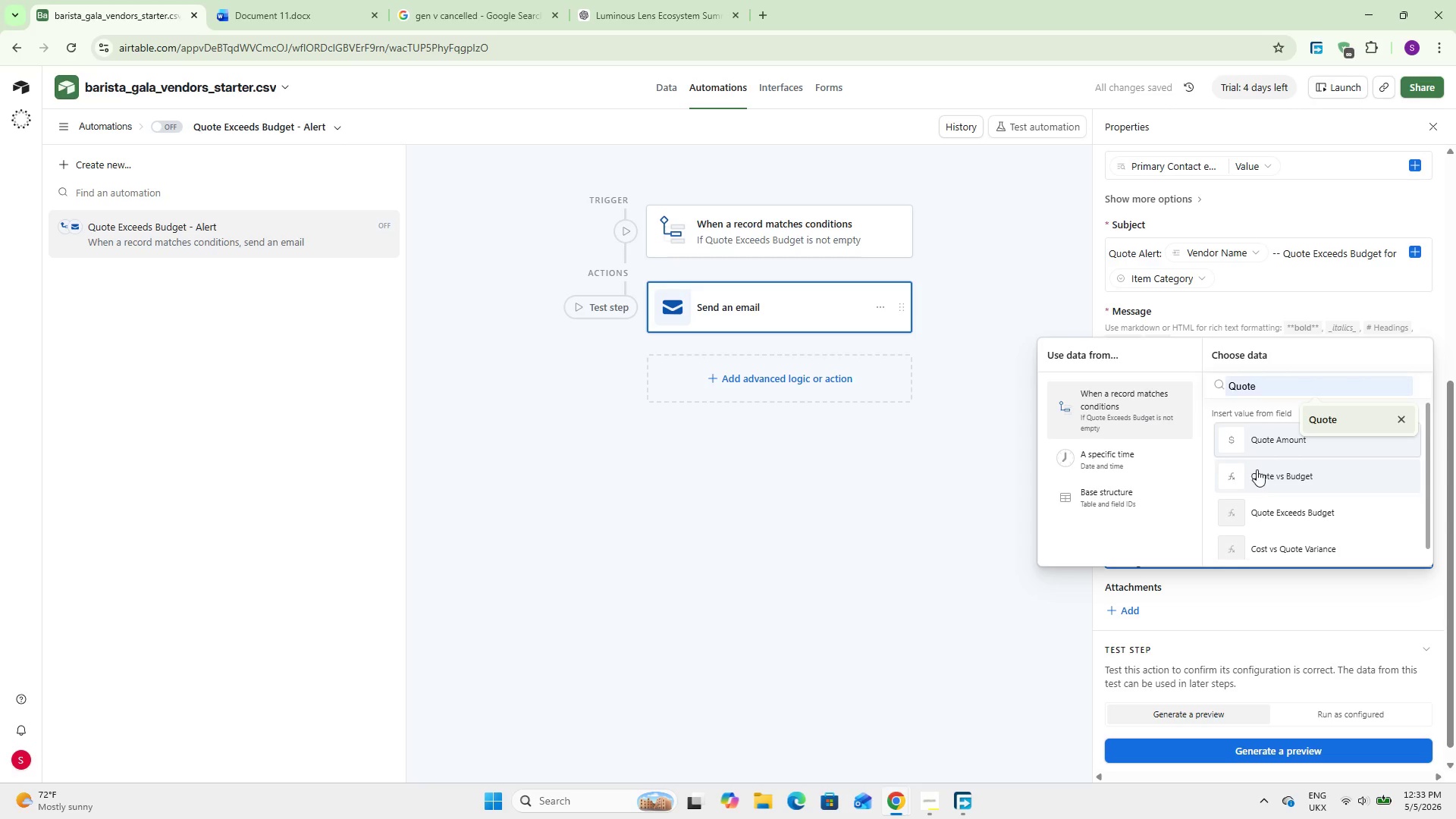 
left_click([1257, 469])
 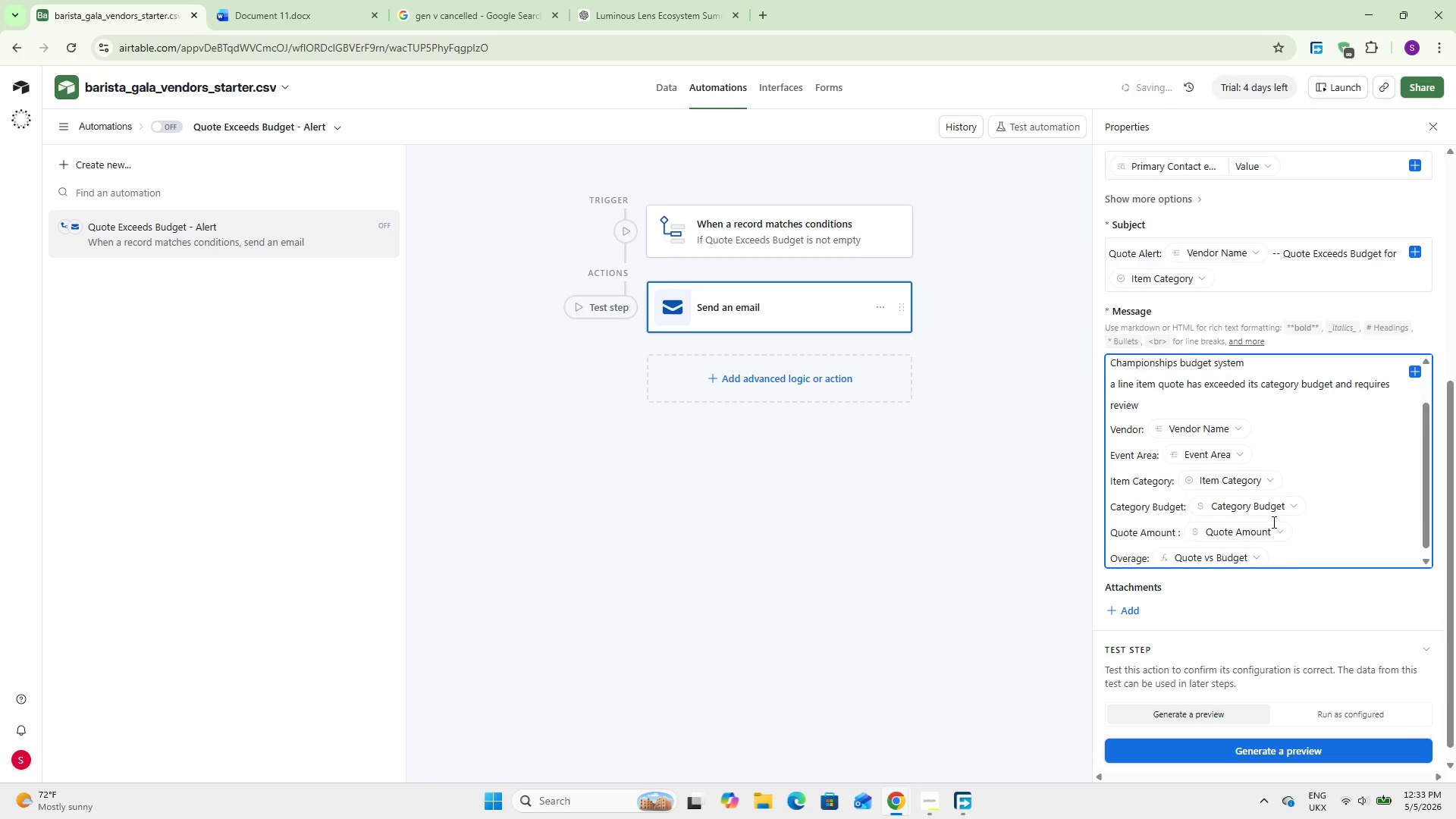 
scroll: coordinate [1272, 522], scroll_direction: down, amount: 5.0
 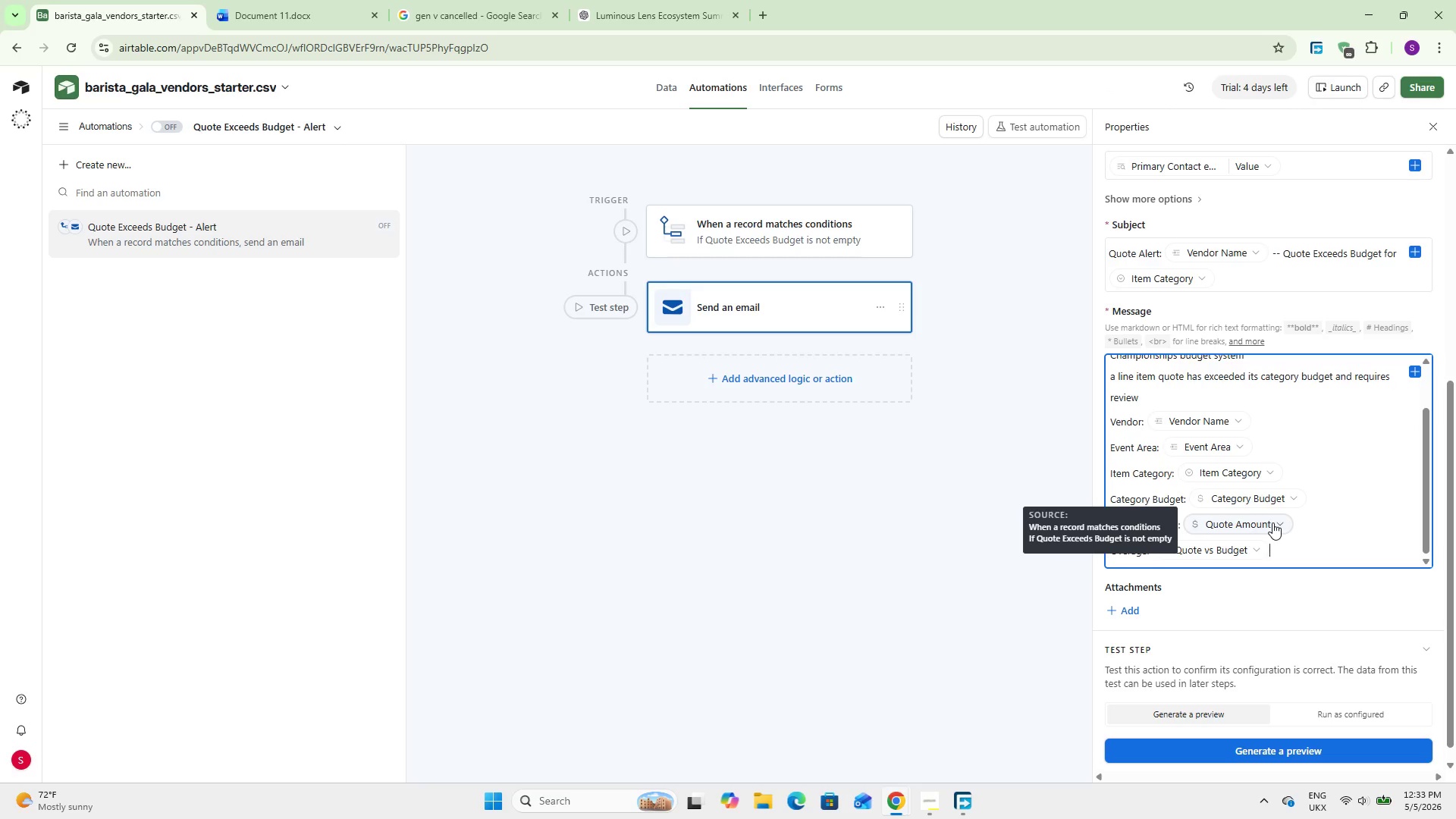 
wait(6.78)
 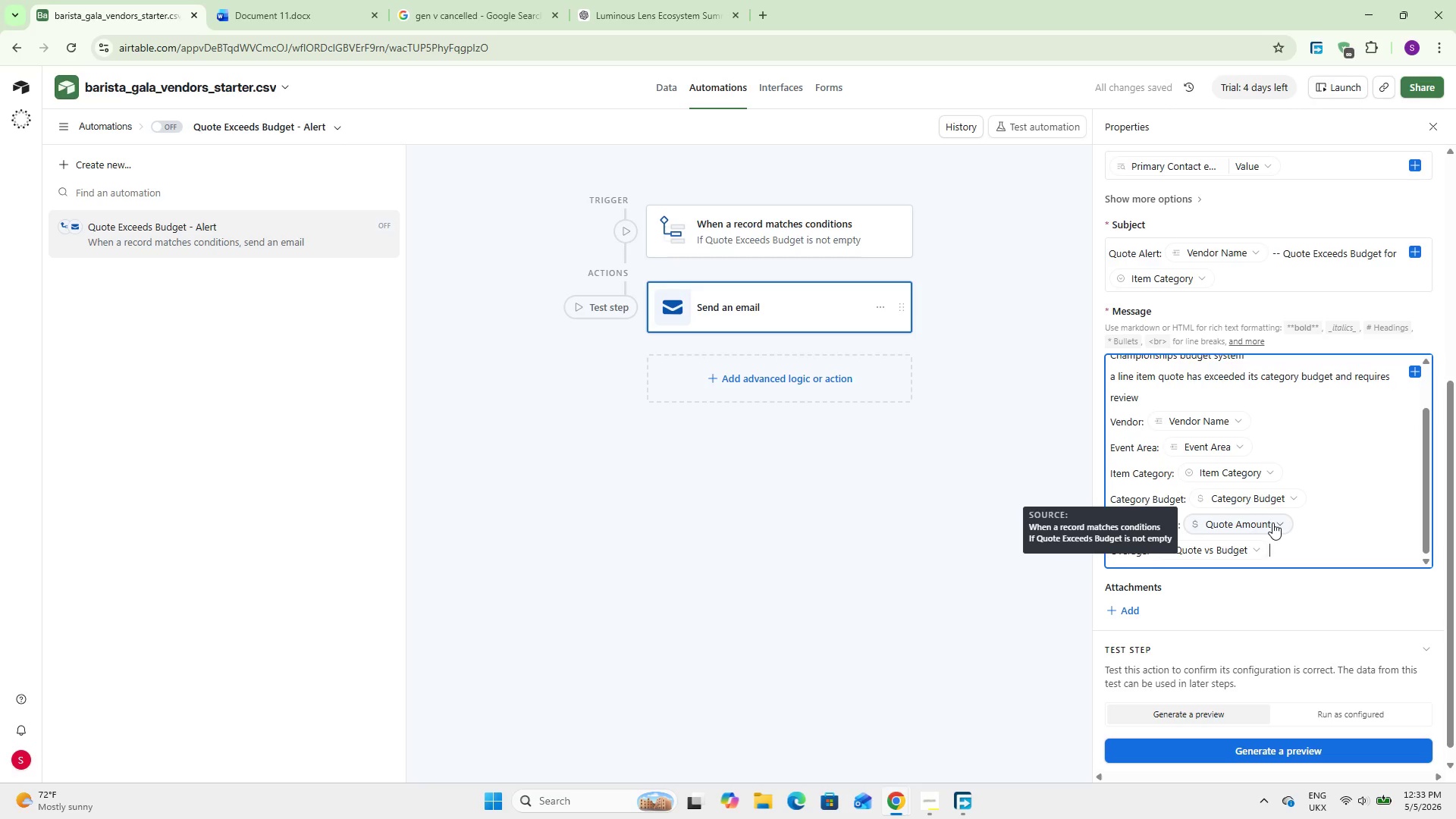 
key(Enter)
 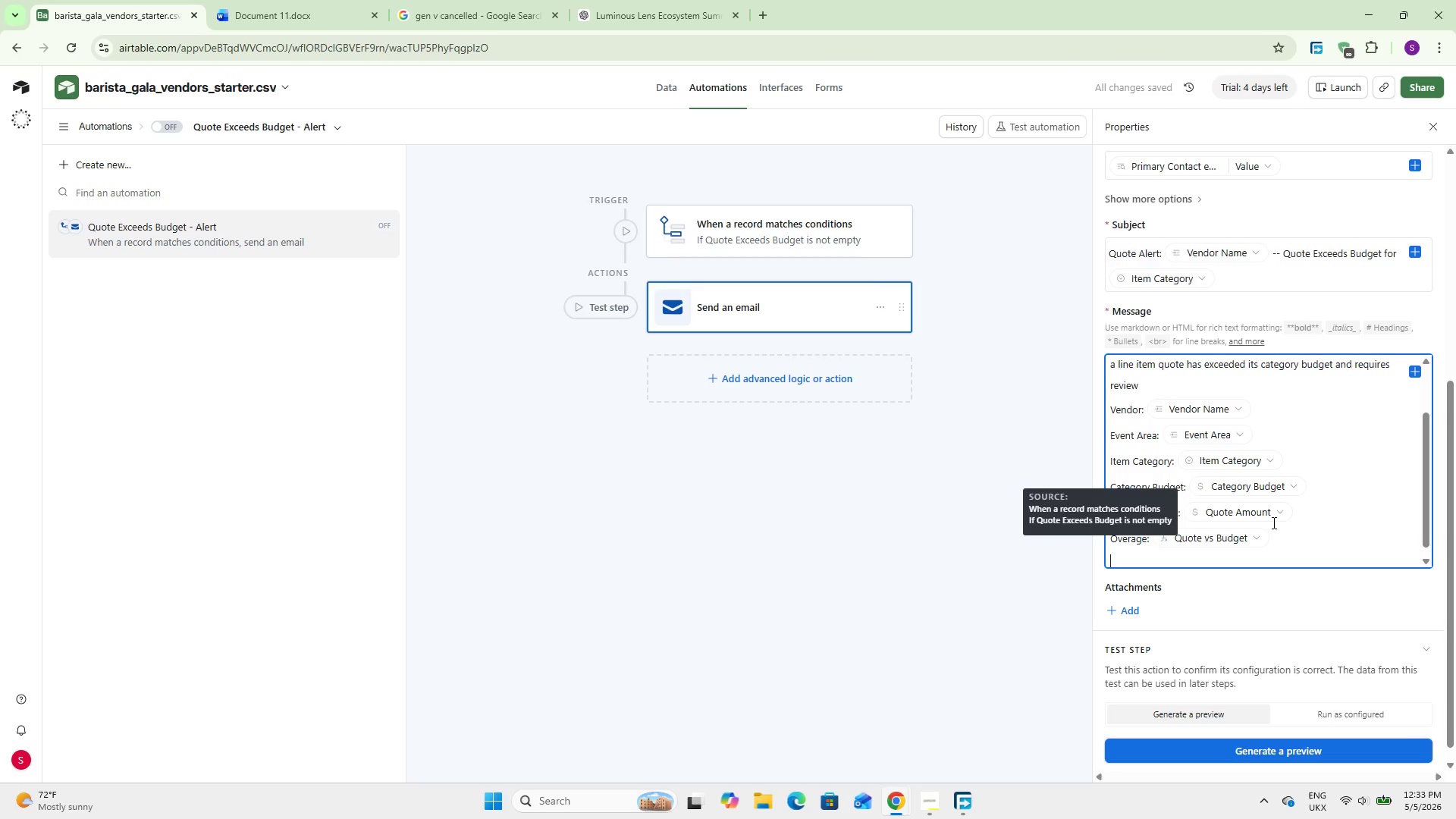 
type(Current Status: {Payment)
 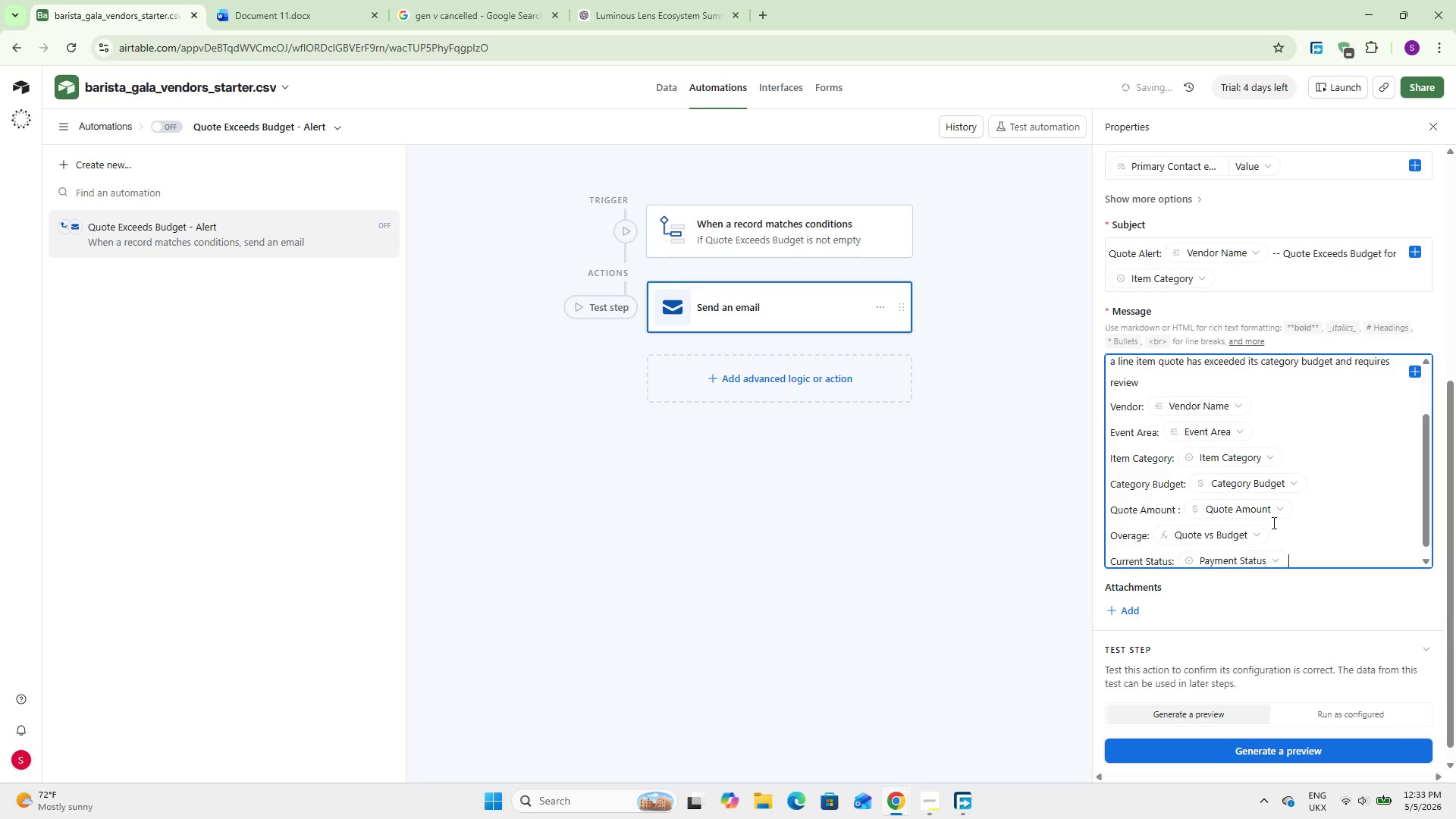 
 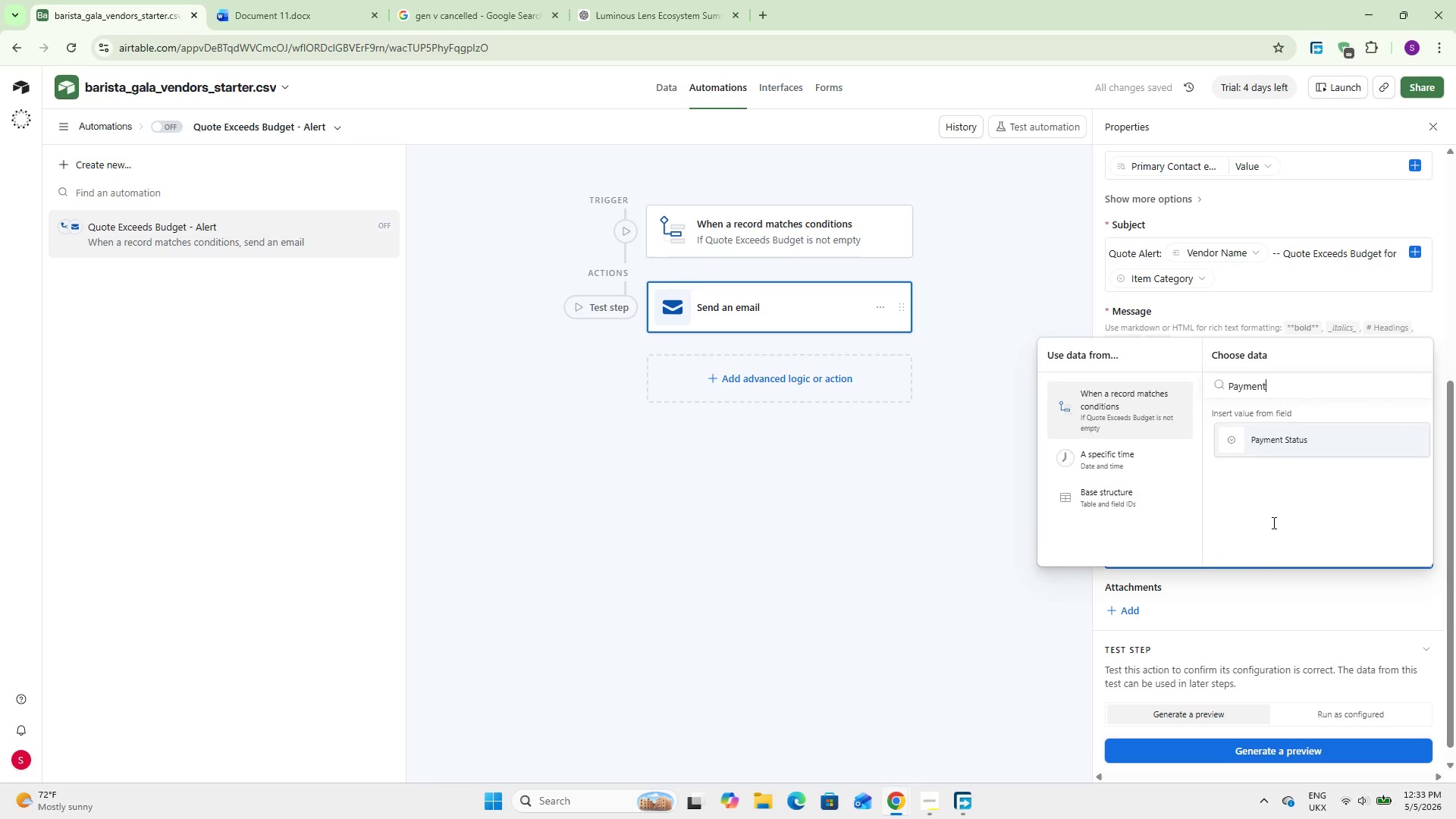 
key(Enter)
 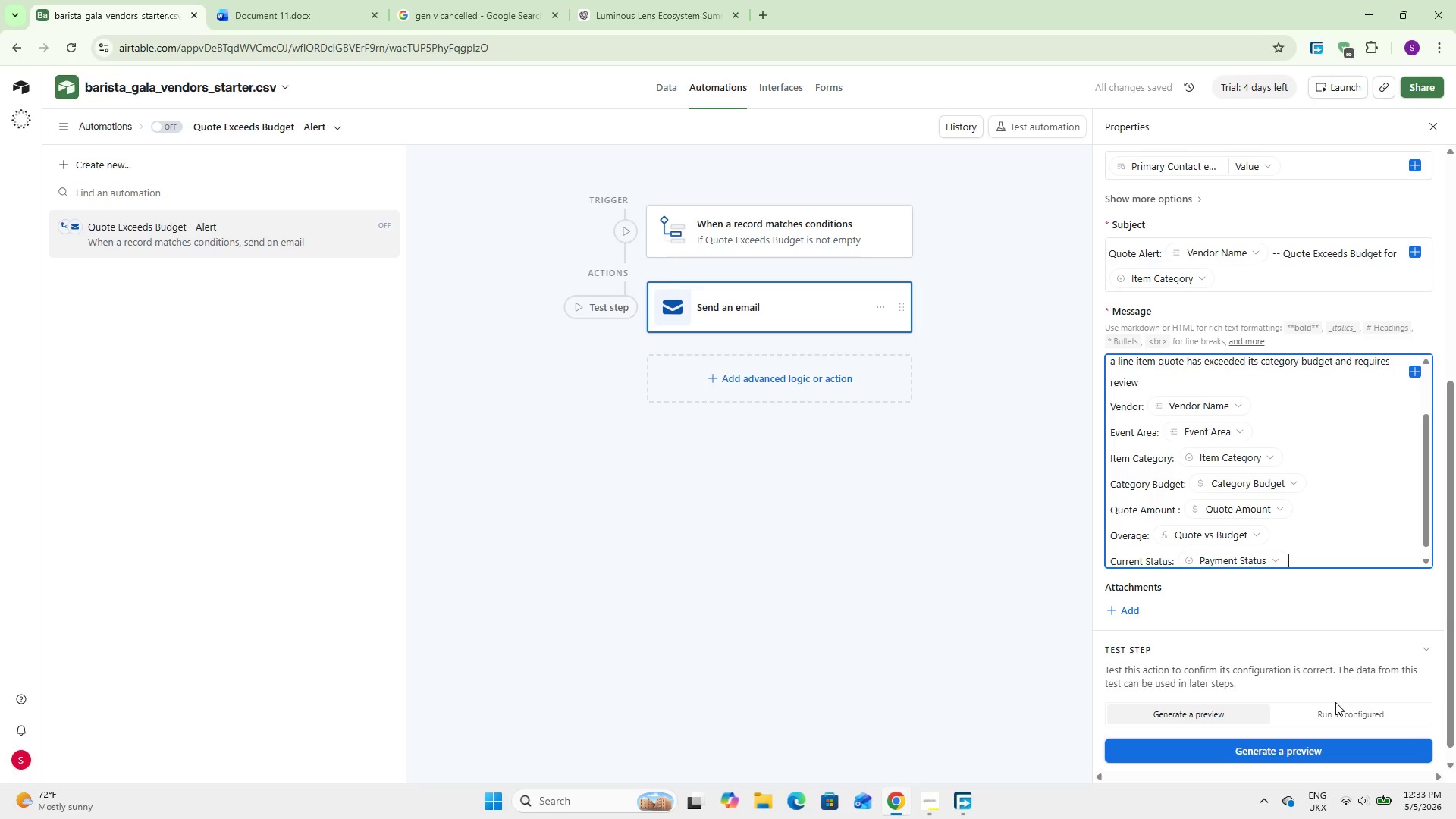 
key(Enter)
 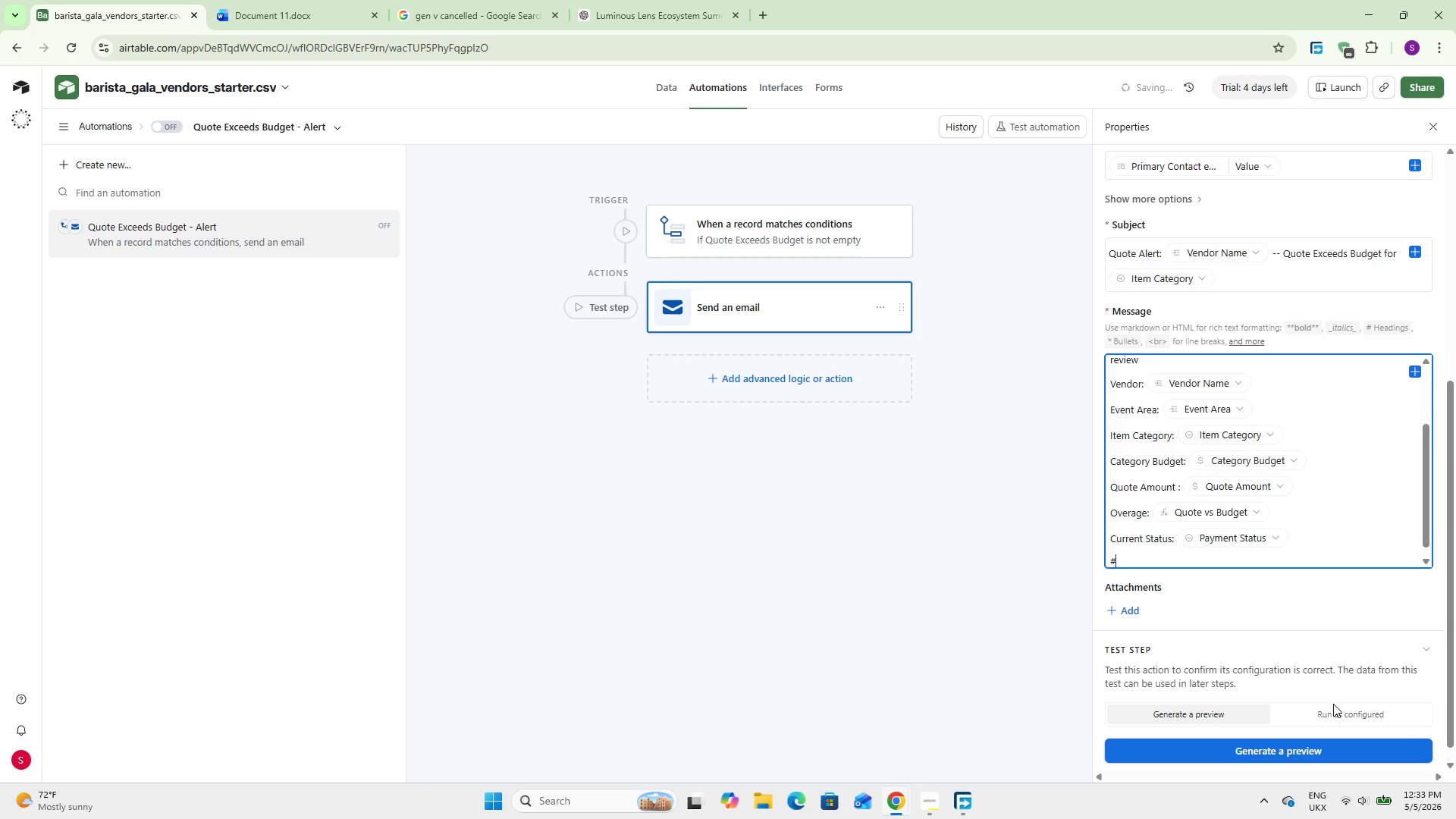 
type(')
key(Backspace)
type(Please review this kine item and confirm aap)
key(Backspace)
type(pp)
key(Backspace)
key(Backspace)
key(Backspace)
type(pproval)
 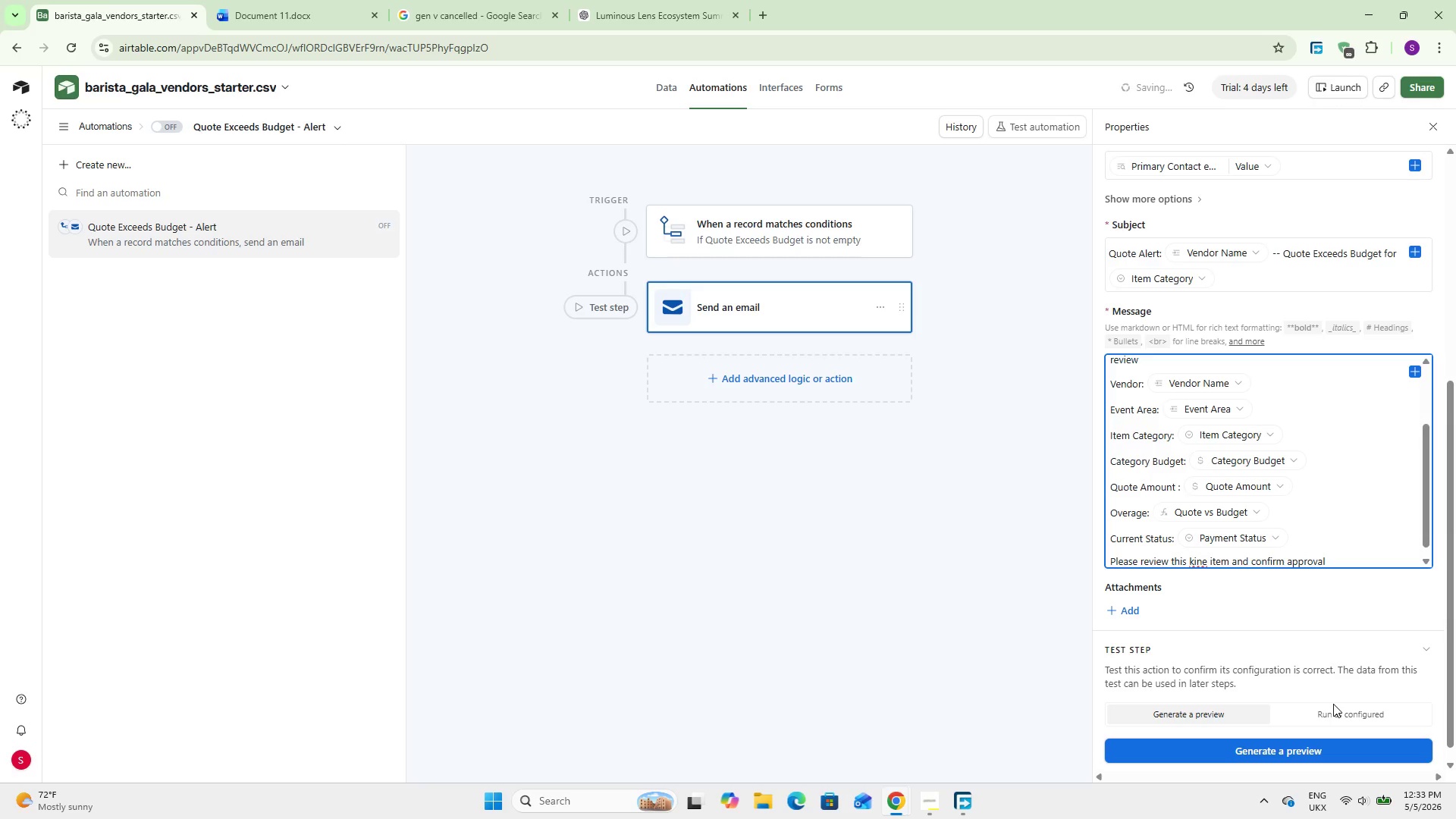 
type( or request a revised quote before proceeding)
 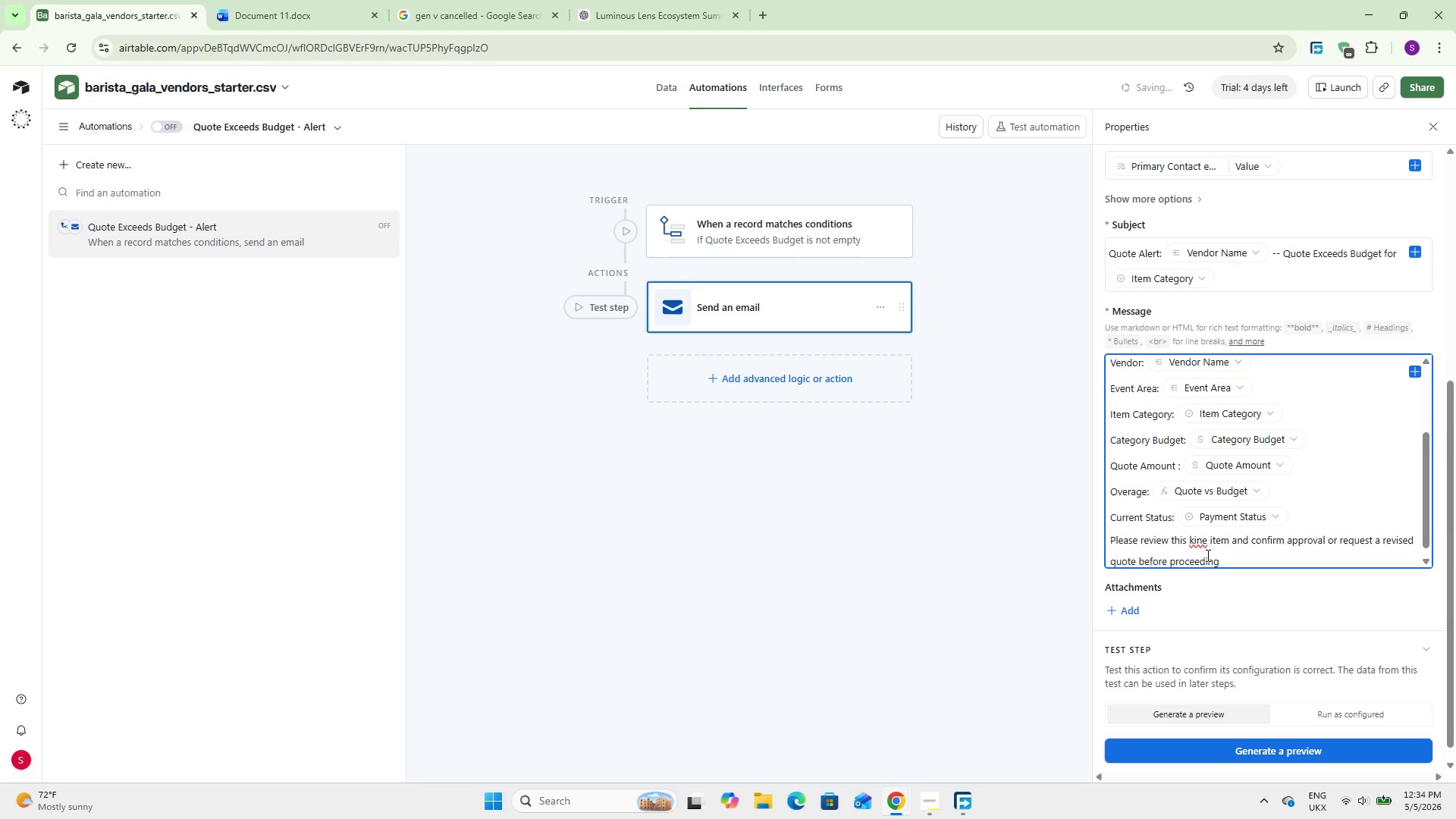 
double_click([1197, 544])
 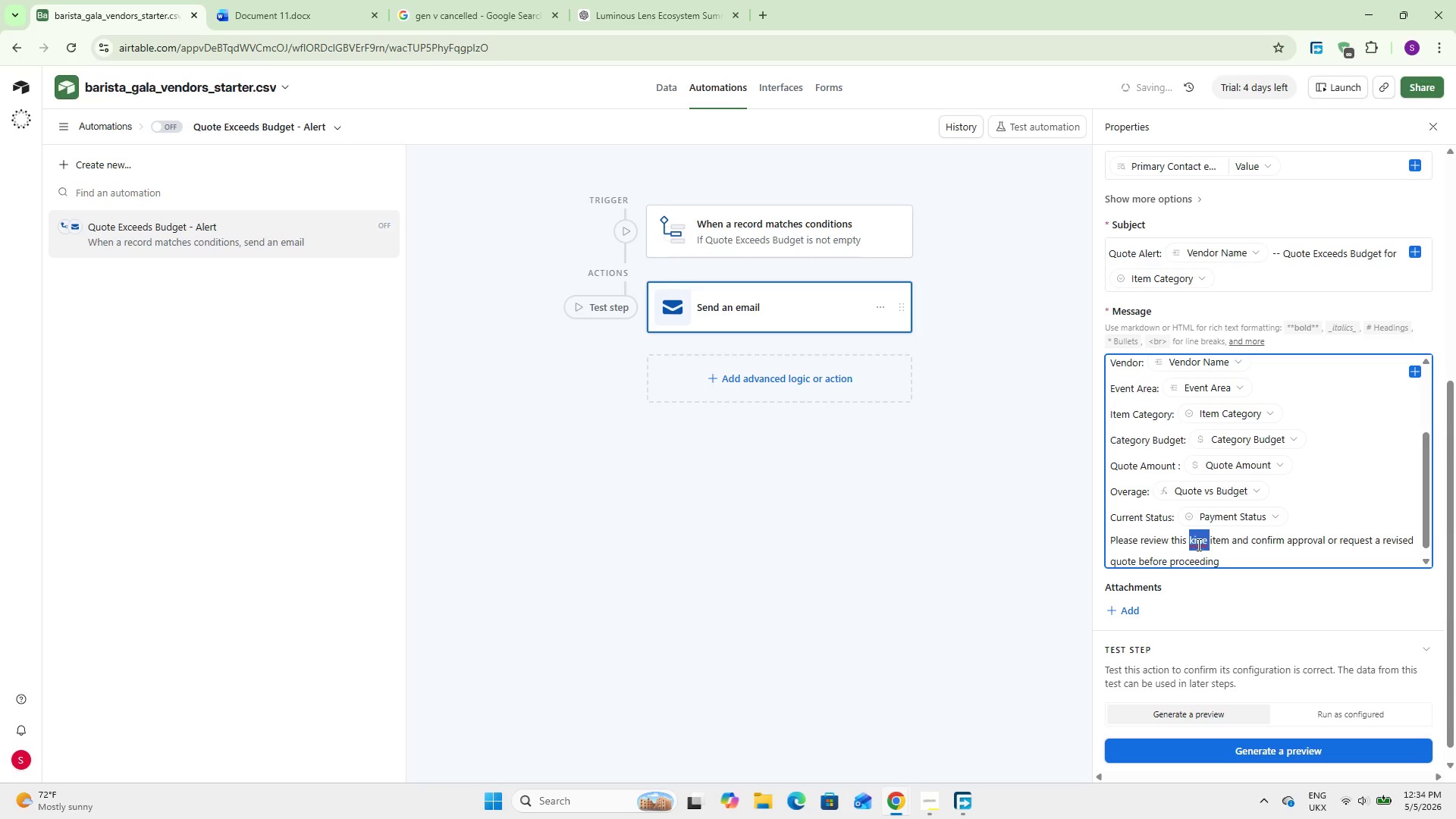 
type(line )
 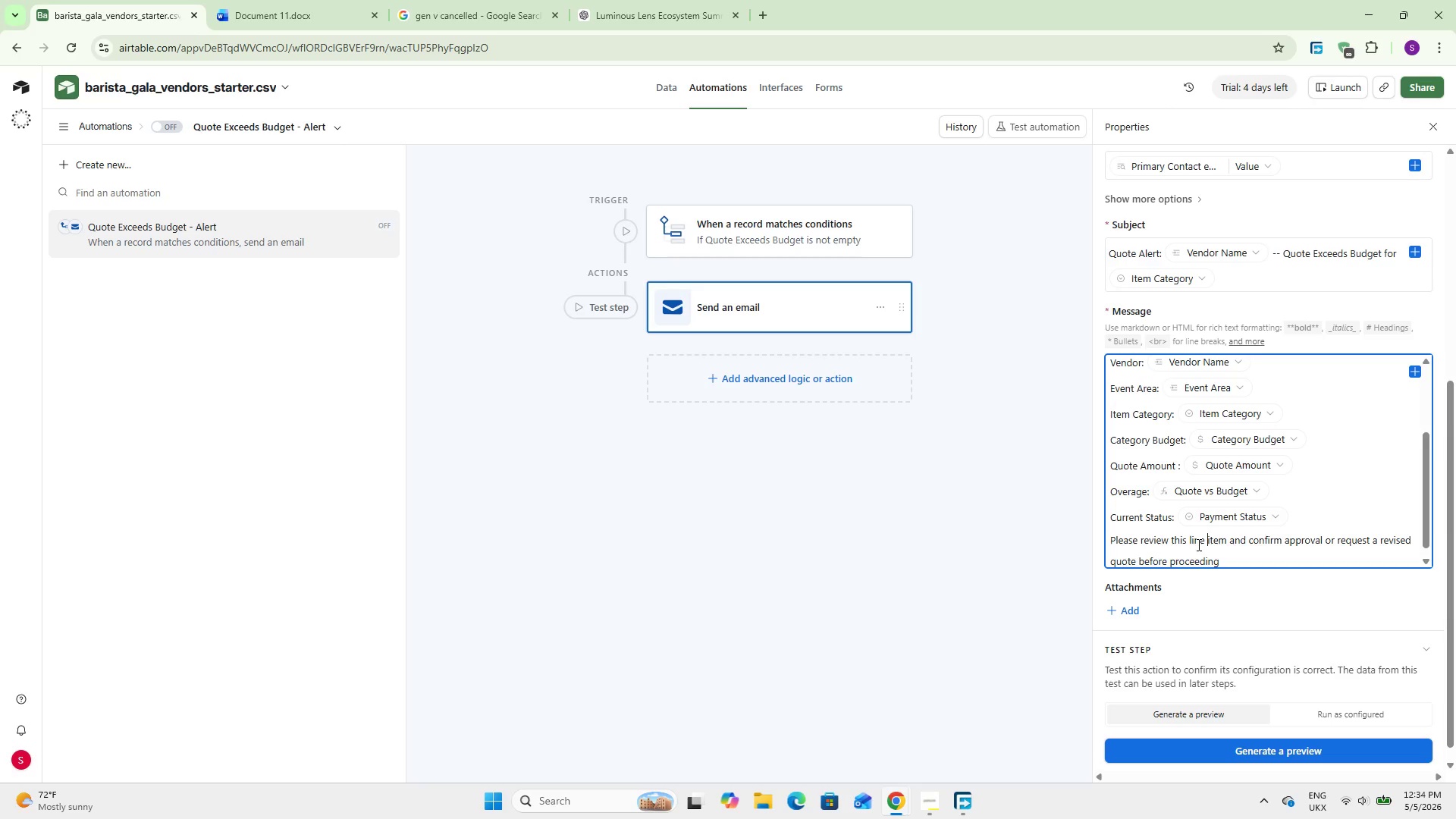 
wait(40.92)
 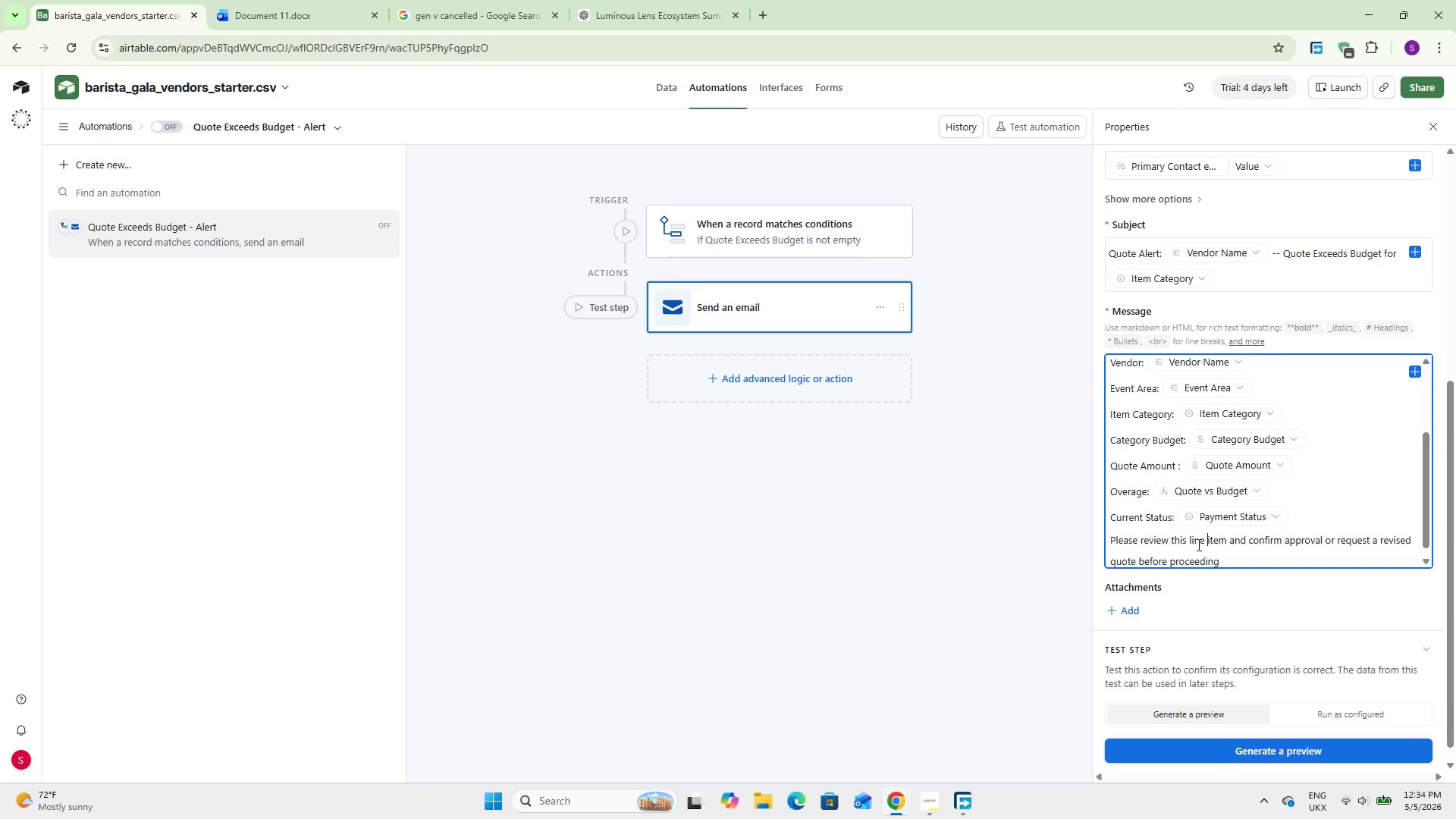 
left_click([942, 587])
 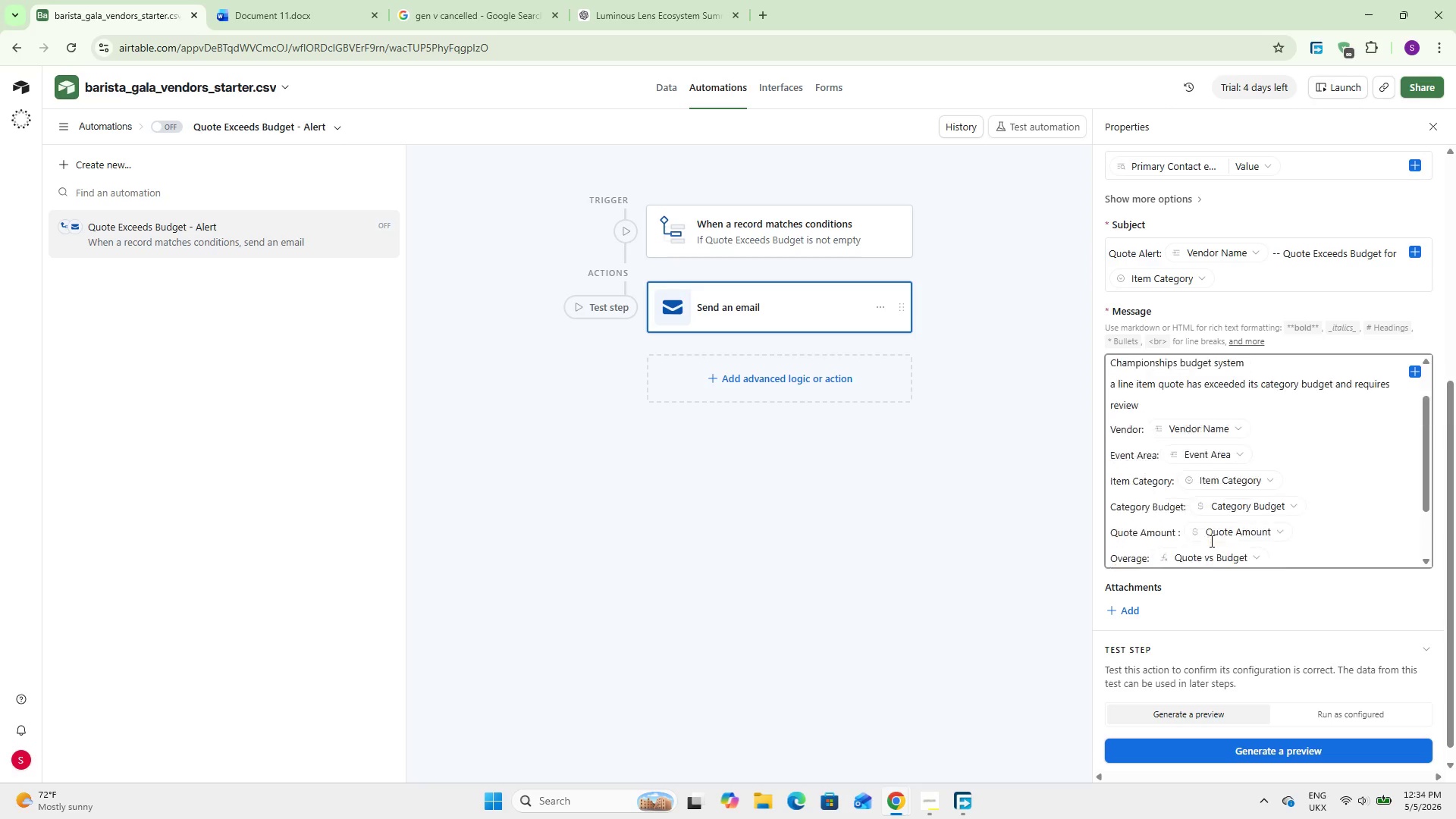 
scroll: coordinate [1206, 590], scroll_direction: up, amount: 18.0
 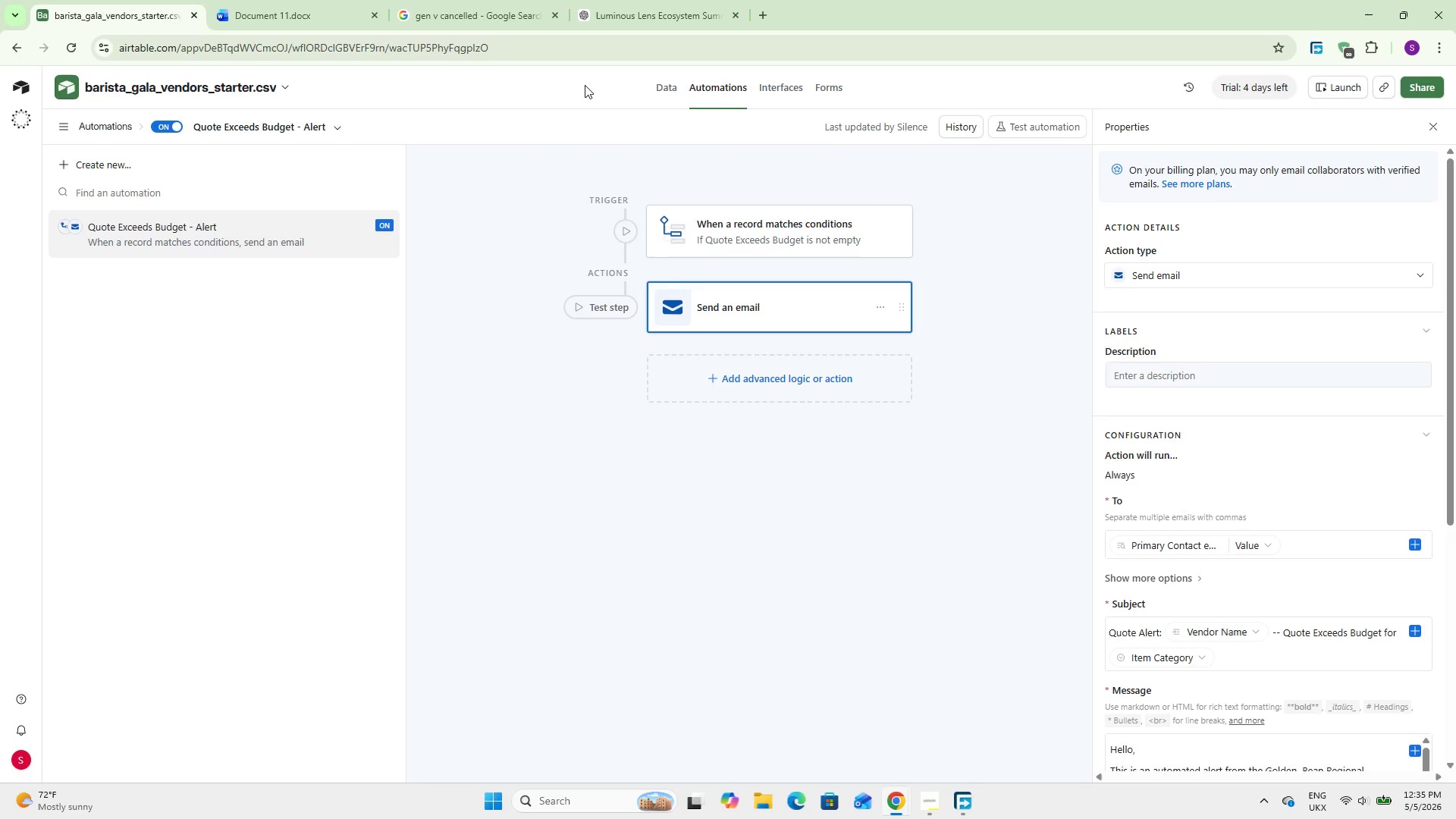 
wait(8.47)
 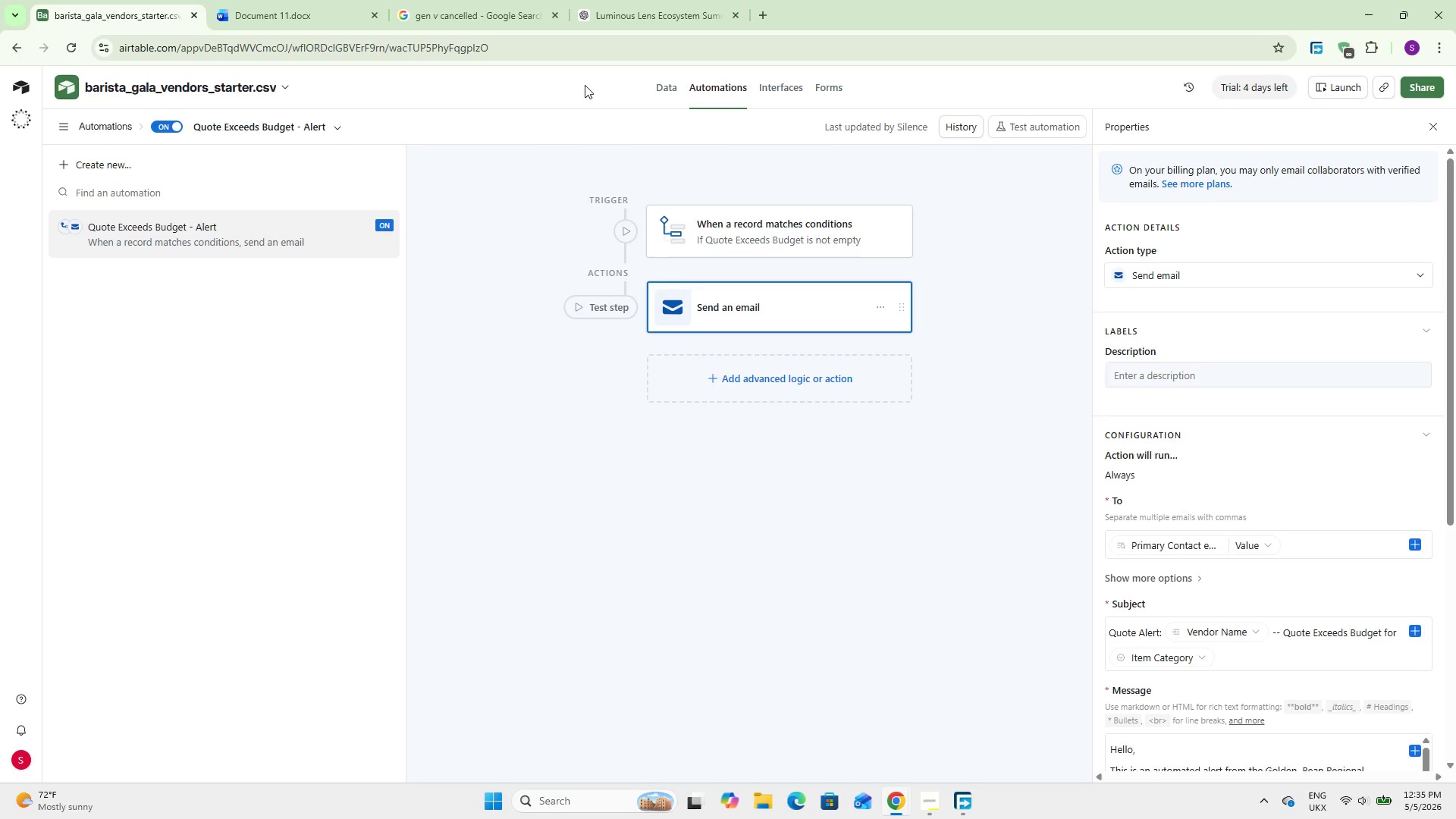 
left_click([675, 84])
 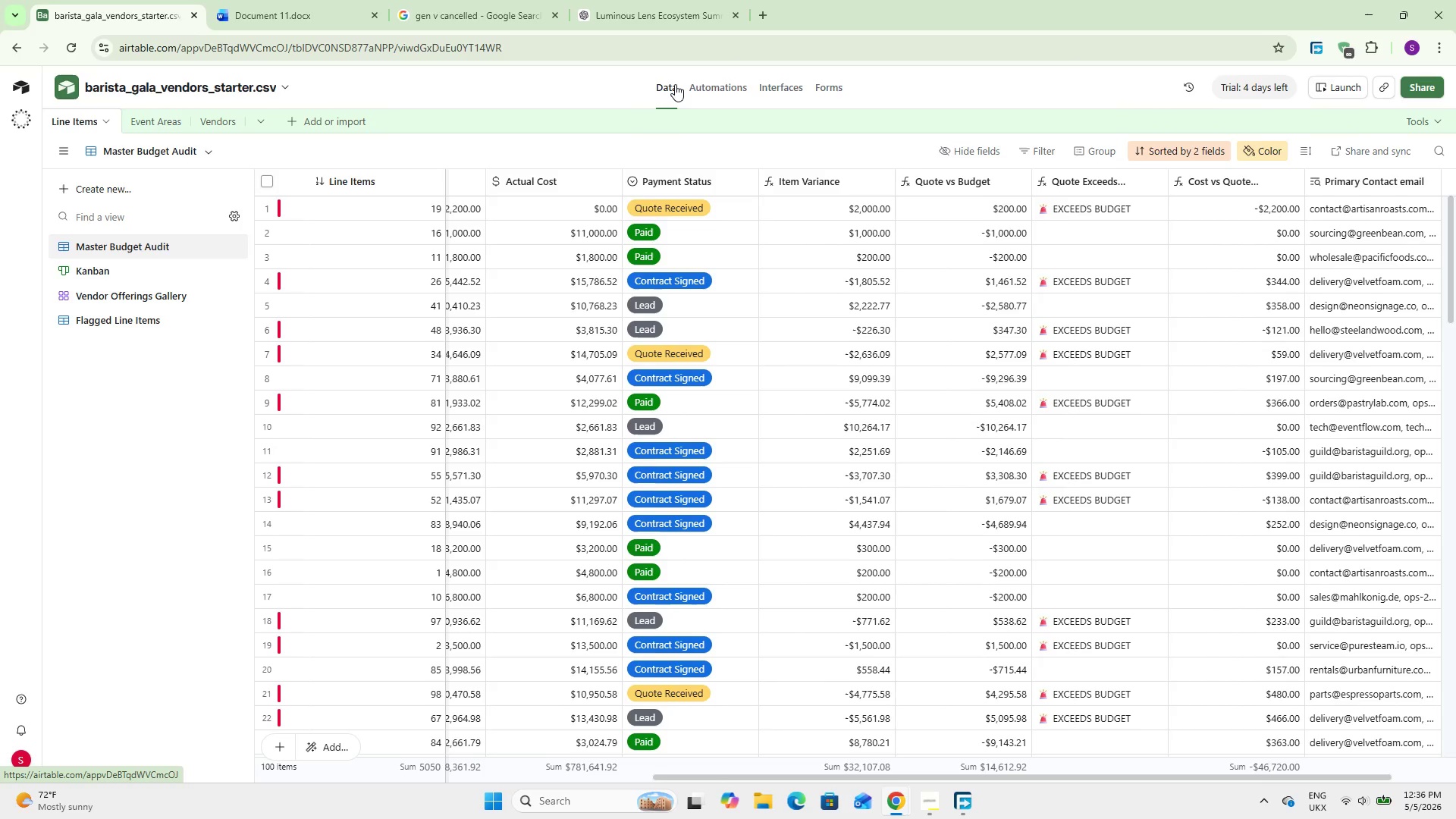 
wait(57.62)
 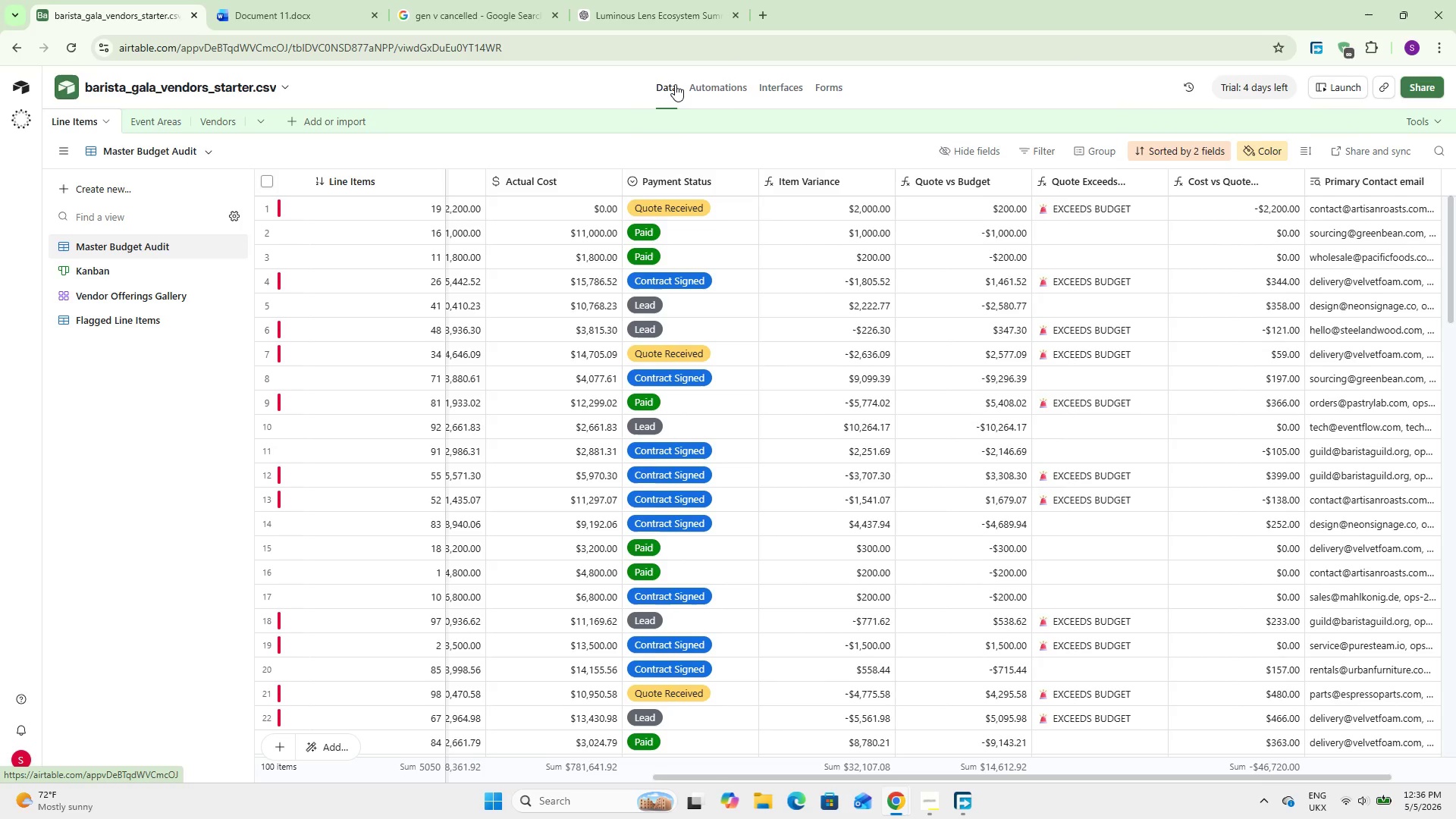 
left_click_drag(start_coordinate=[833, 778], to_coordinate=[1046, 720])
 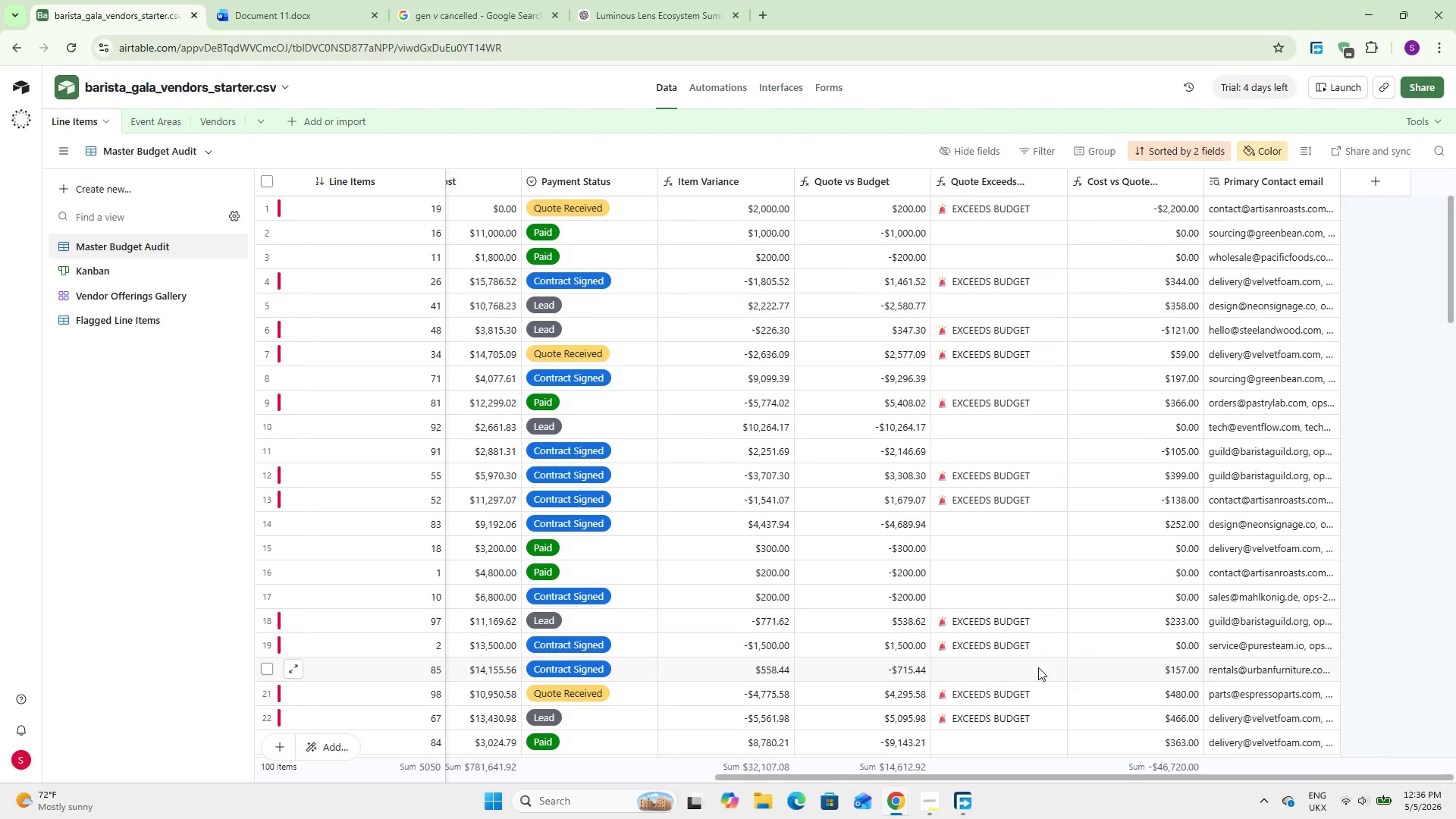 
wait(16.09)
 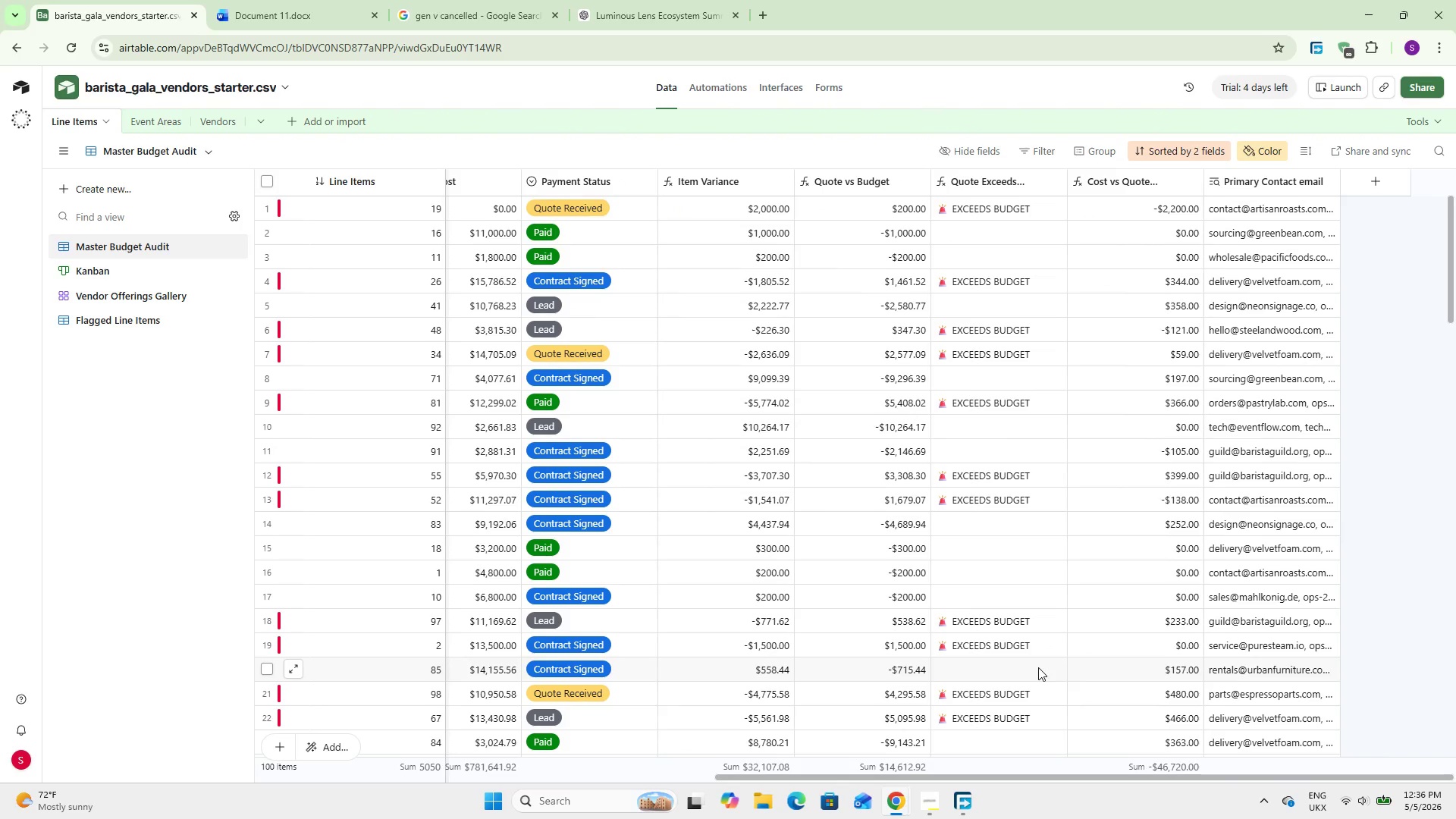 
scroll: coordinate [1038, 667], scroll_direction: up, amount: 2.0
 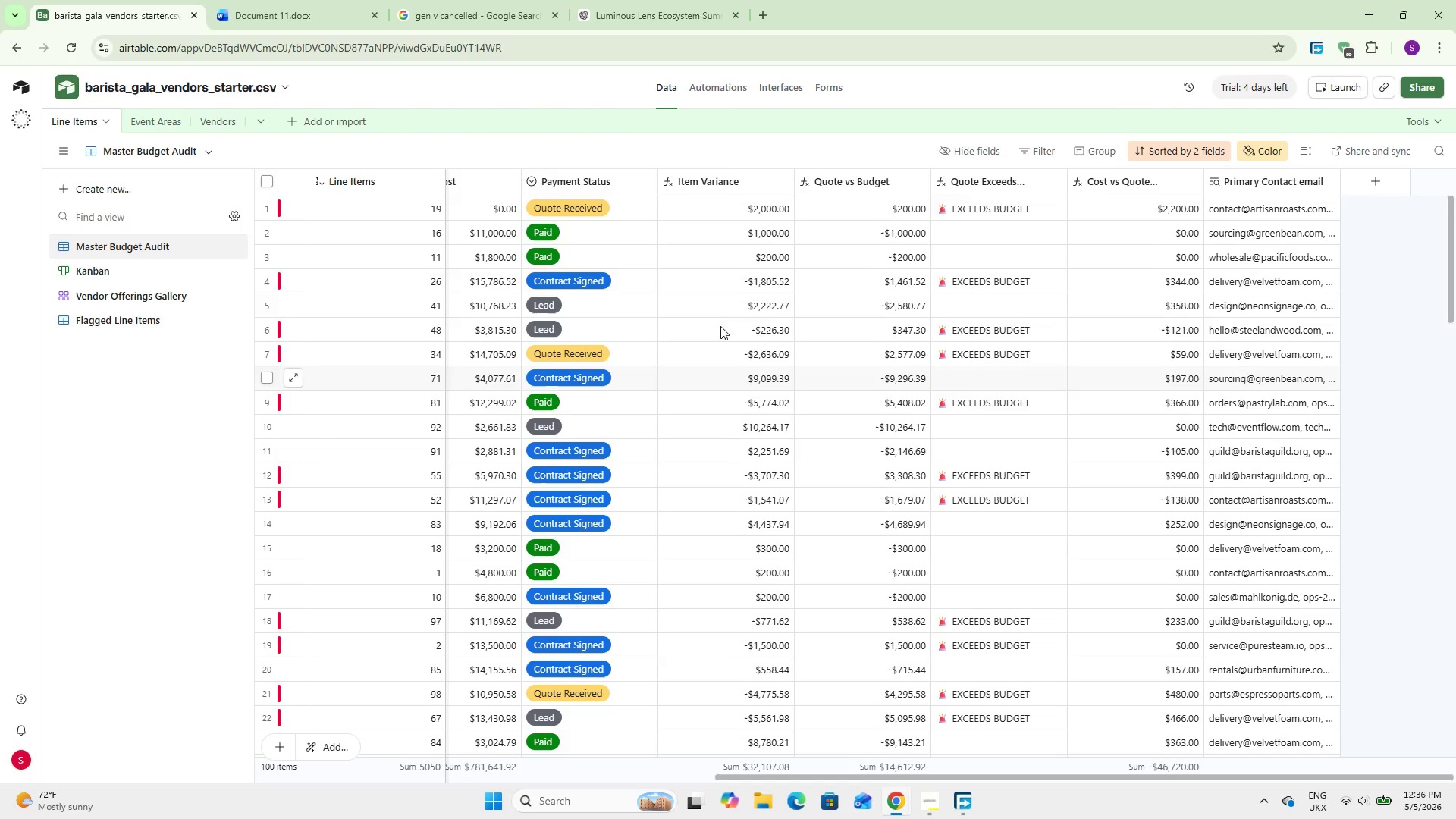 
mouse_move([670, 255])
 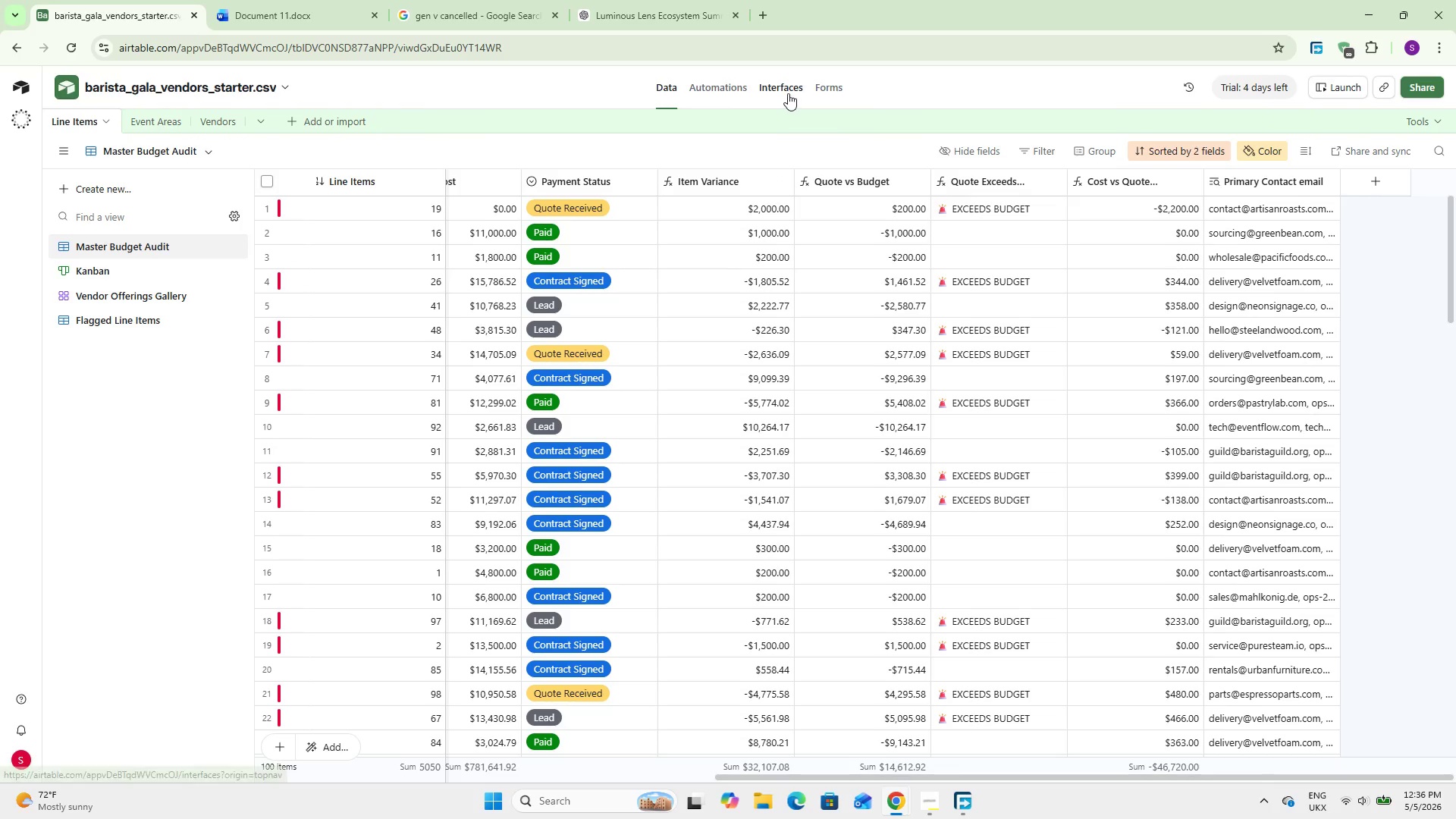 
left_click([788, 93])
 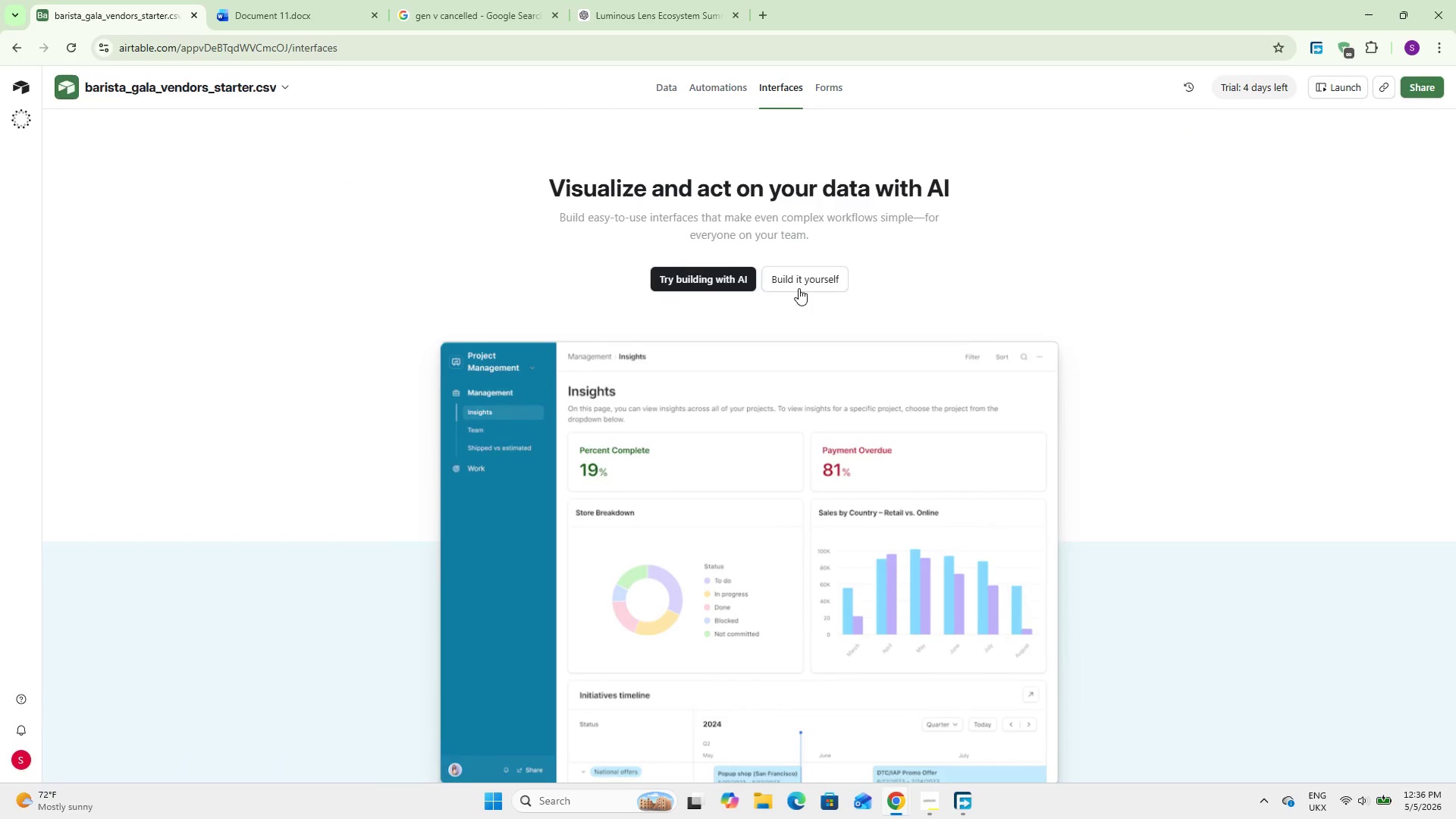 
left_click([799, 288])
 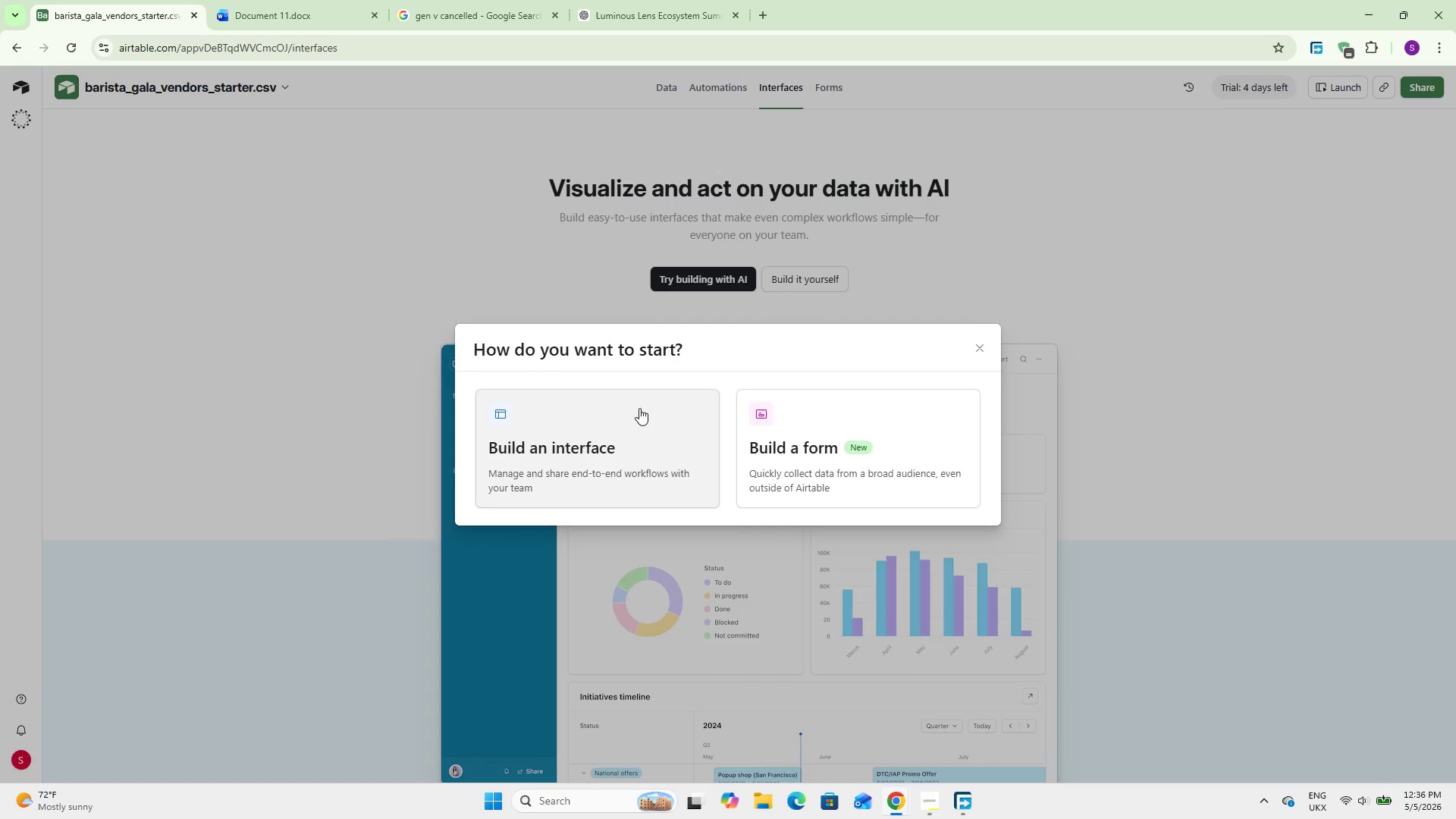 
left_click([639, 408])
 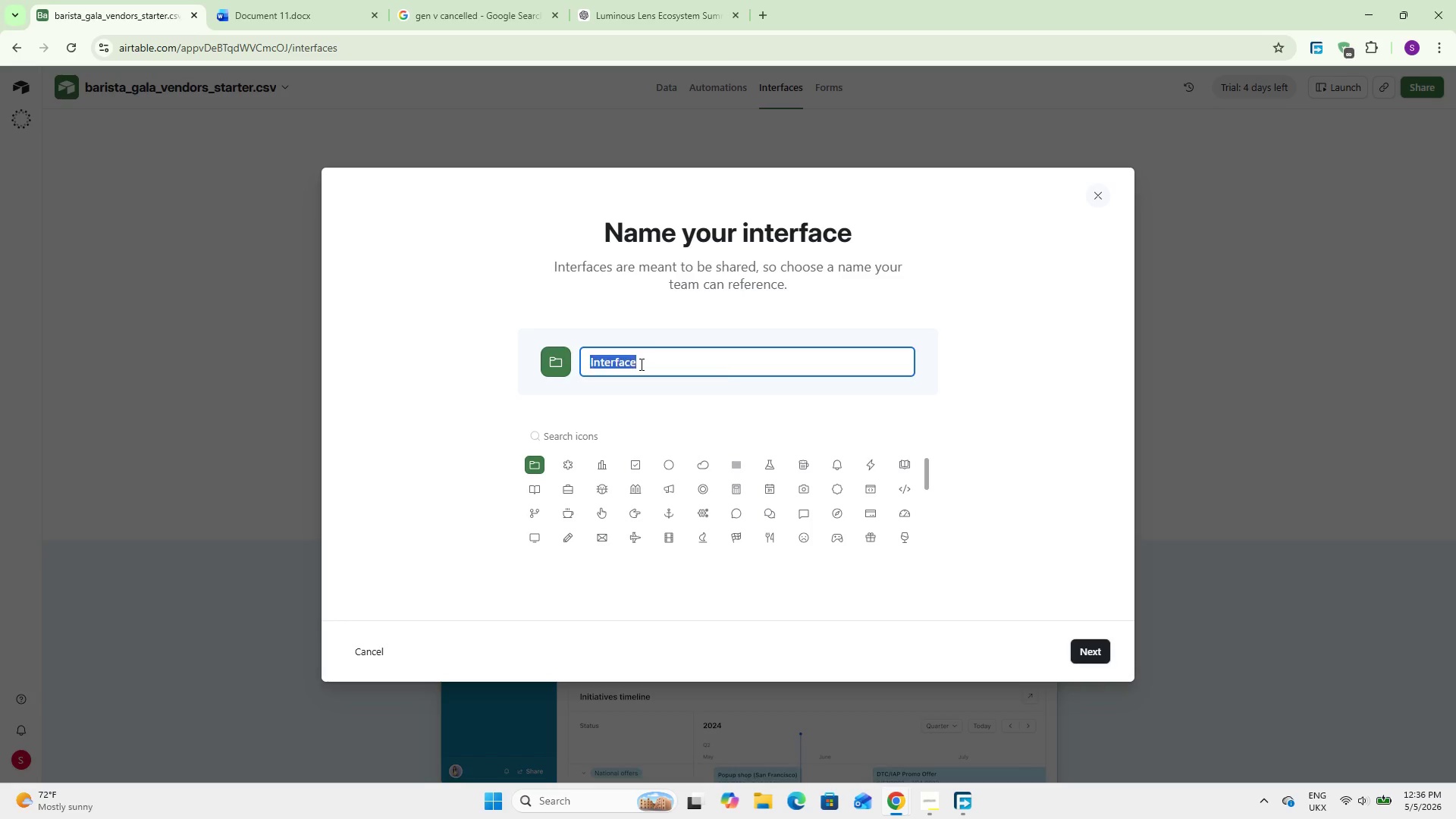 
double_click([640, 364])
 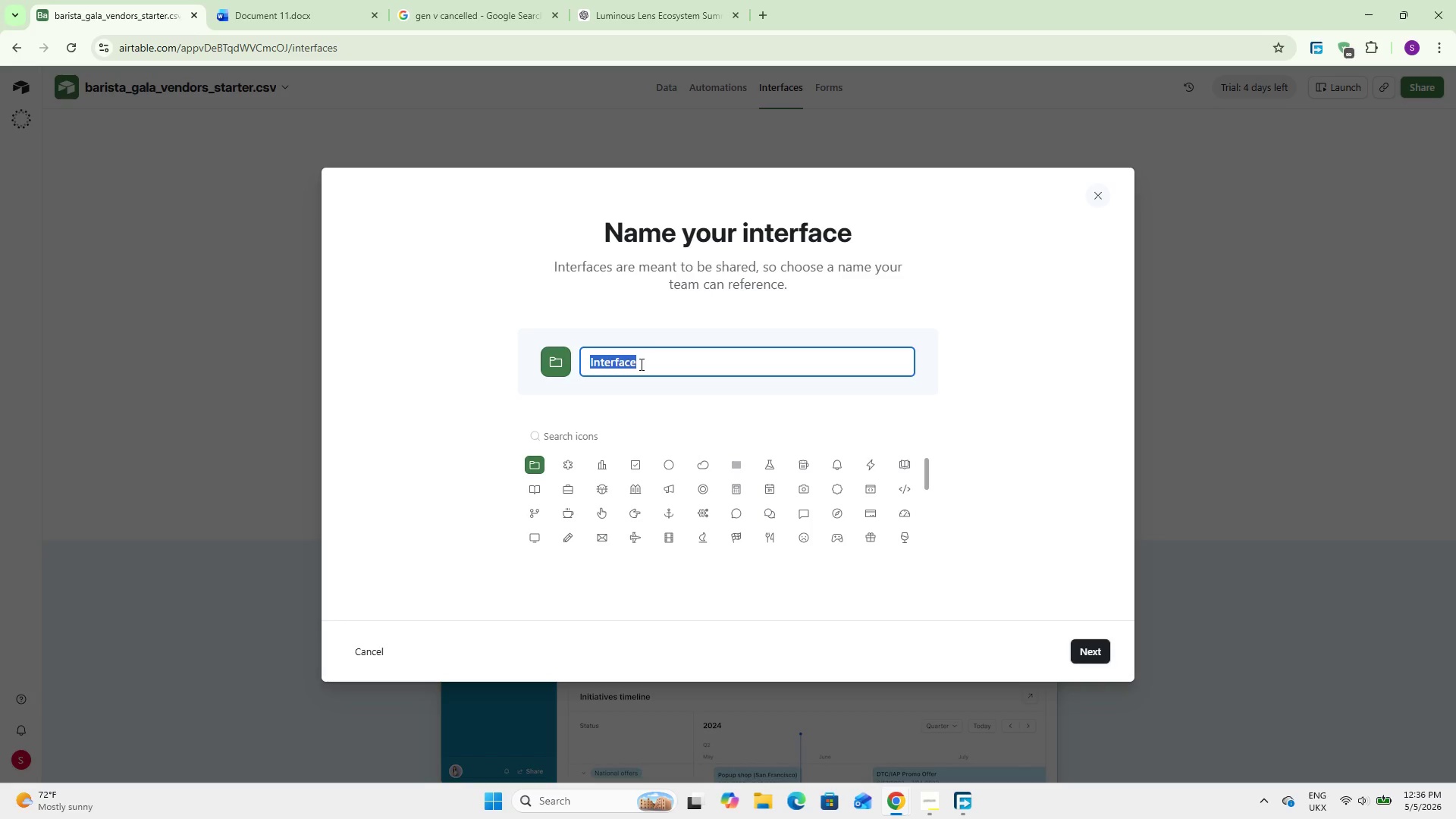 
triple_click([640, 364])
 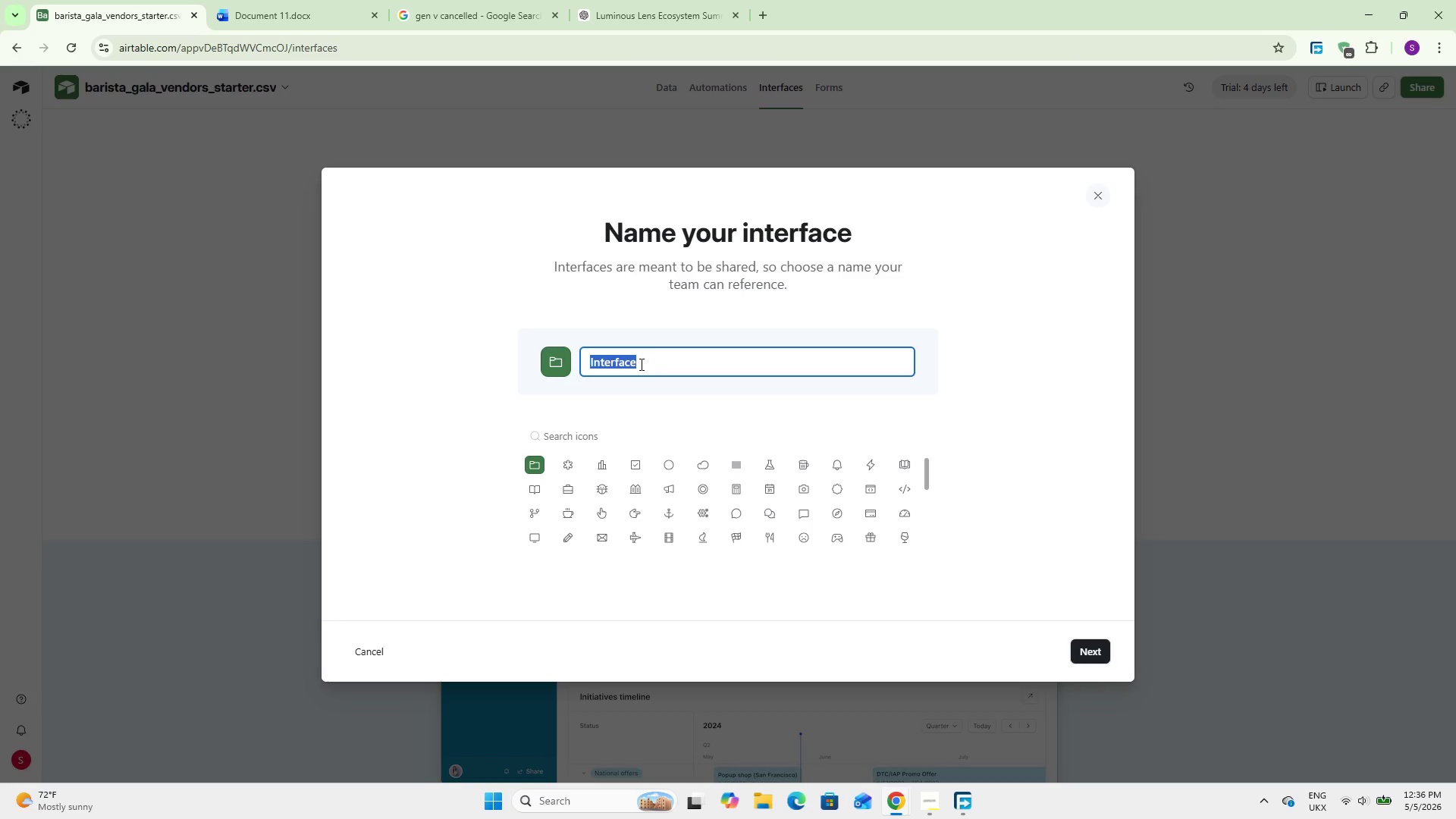 
key(Backspace)
type(Executive Budget Dashboard)
 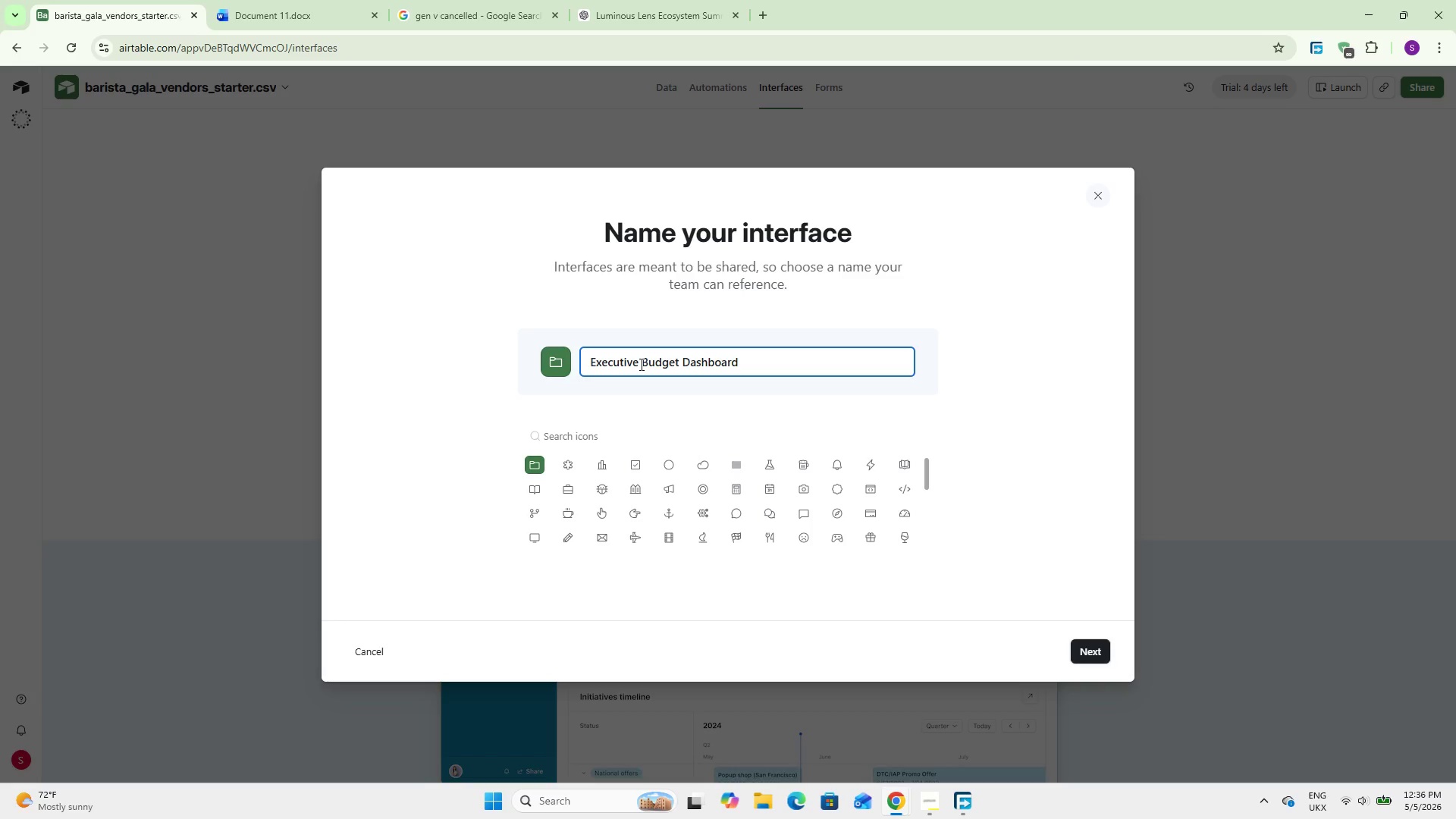 
 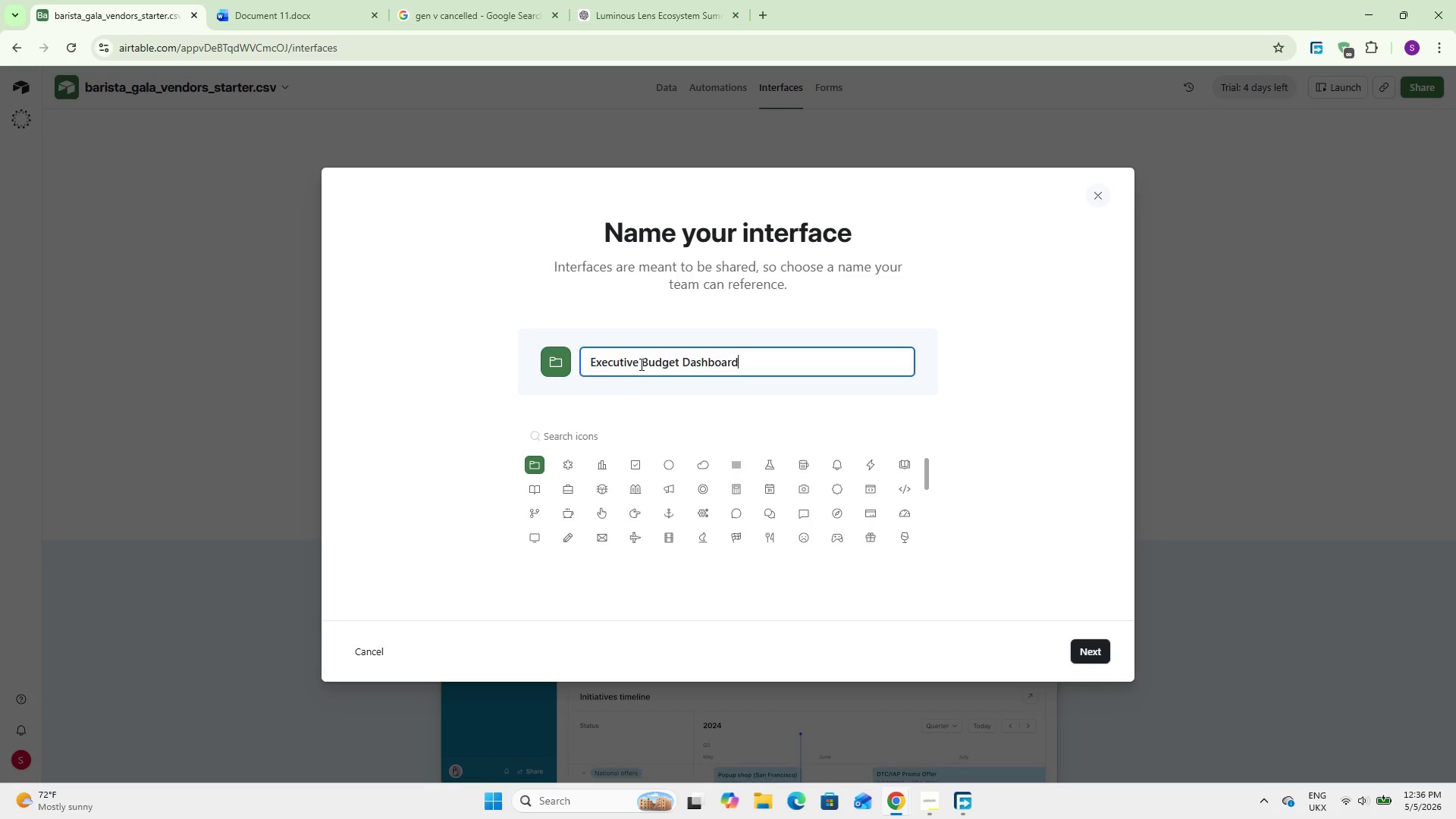 
key(Enter)
 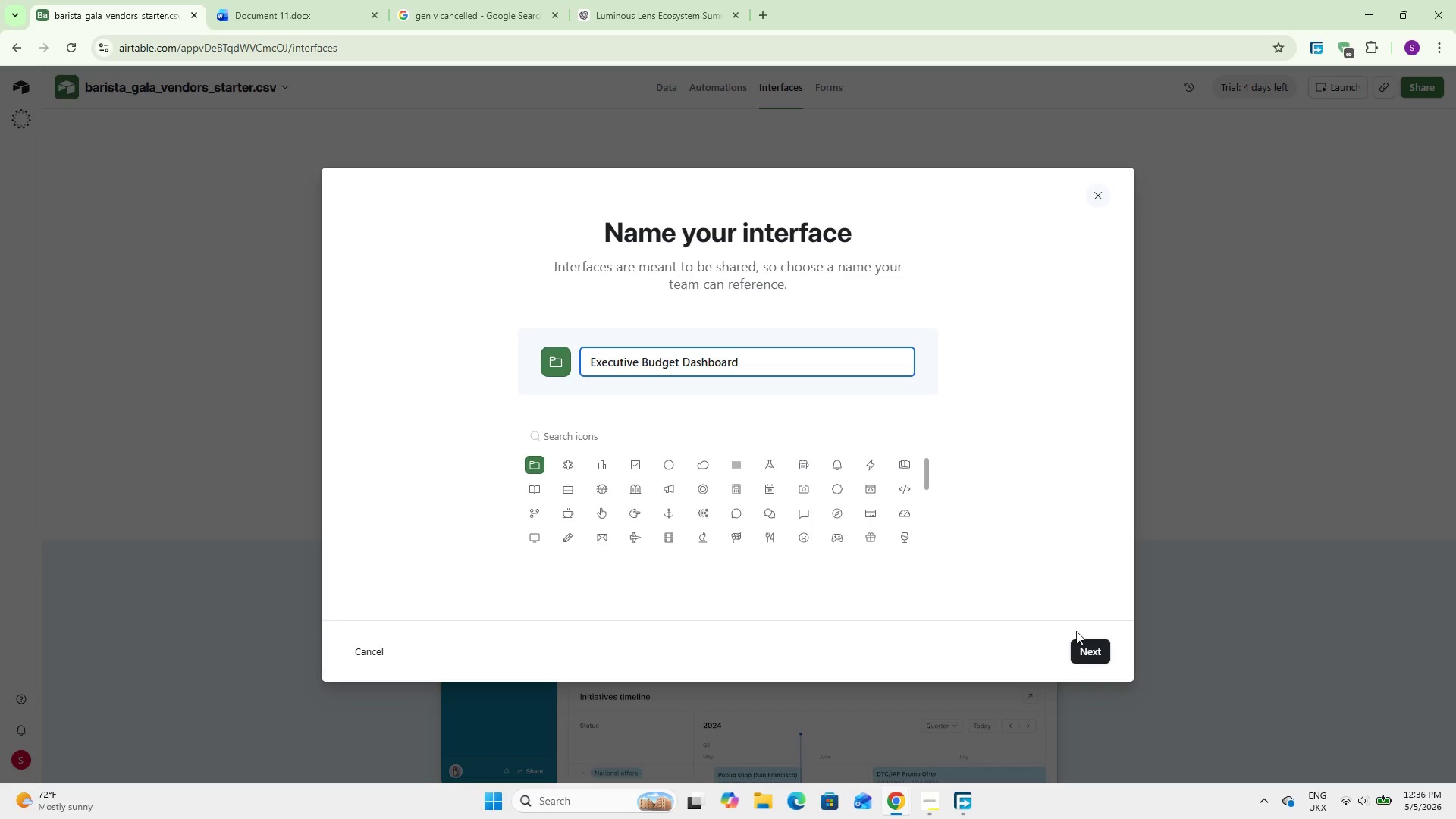 
left_click([1101, 645])
 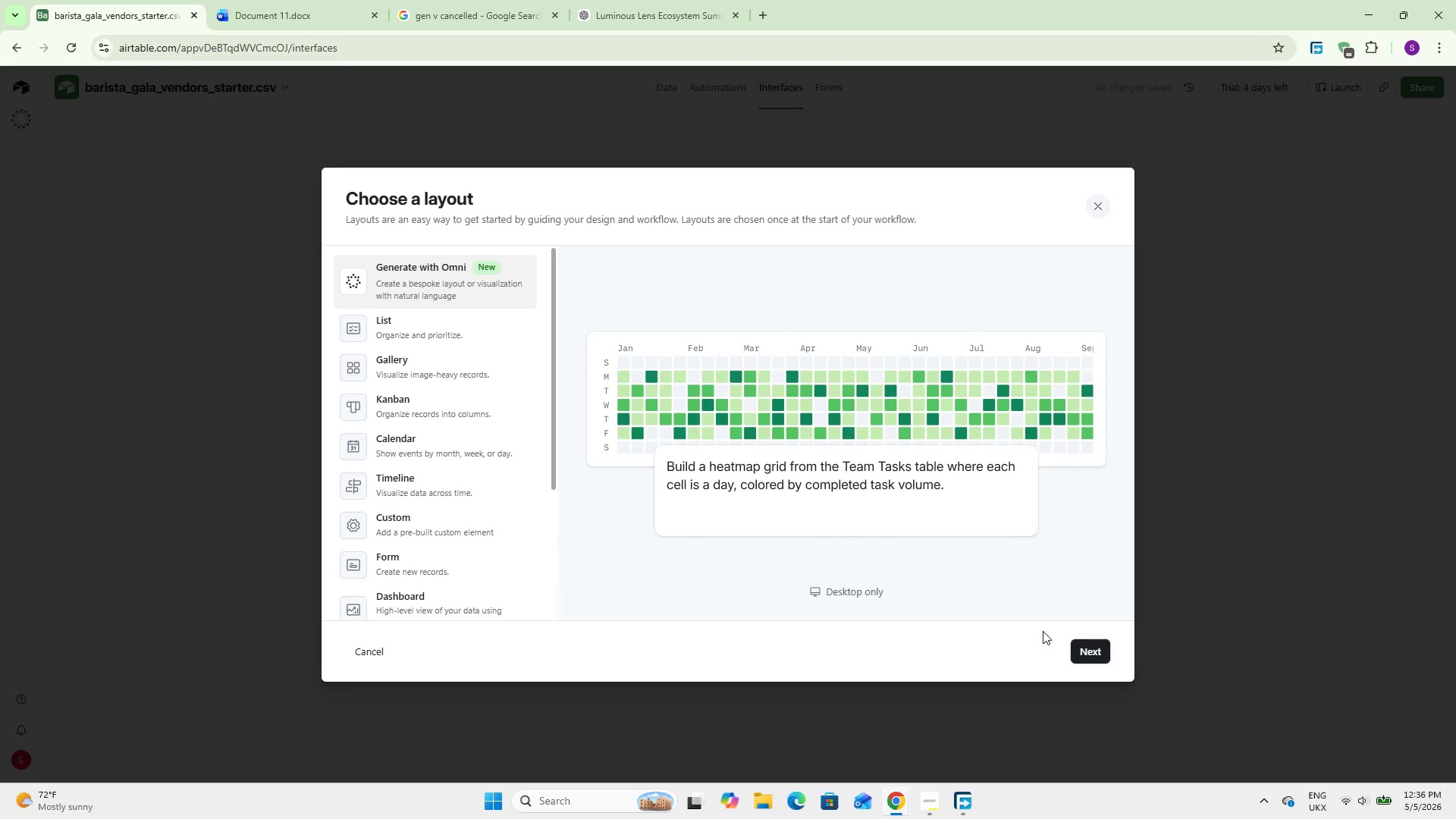 
scroll: coordinate [427, 544], scroll_direction: down, amount: 10.0
 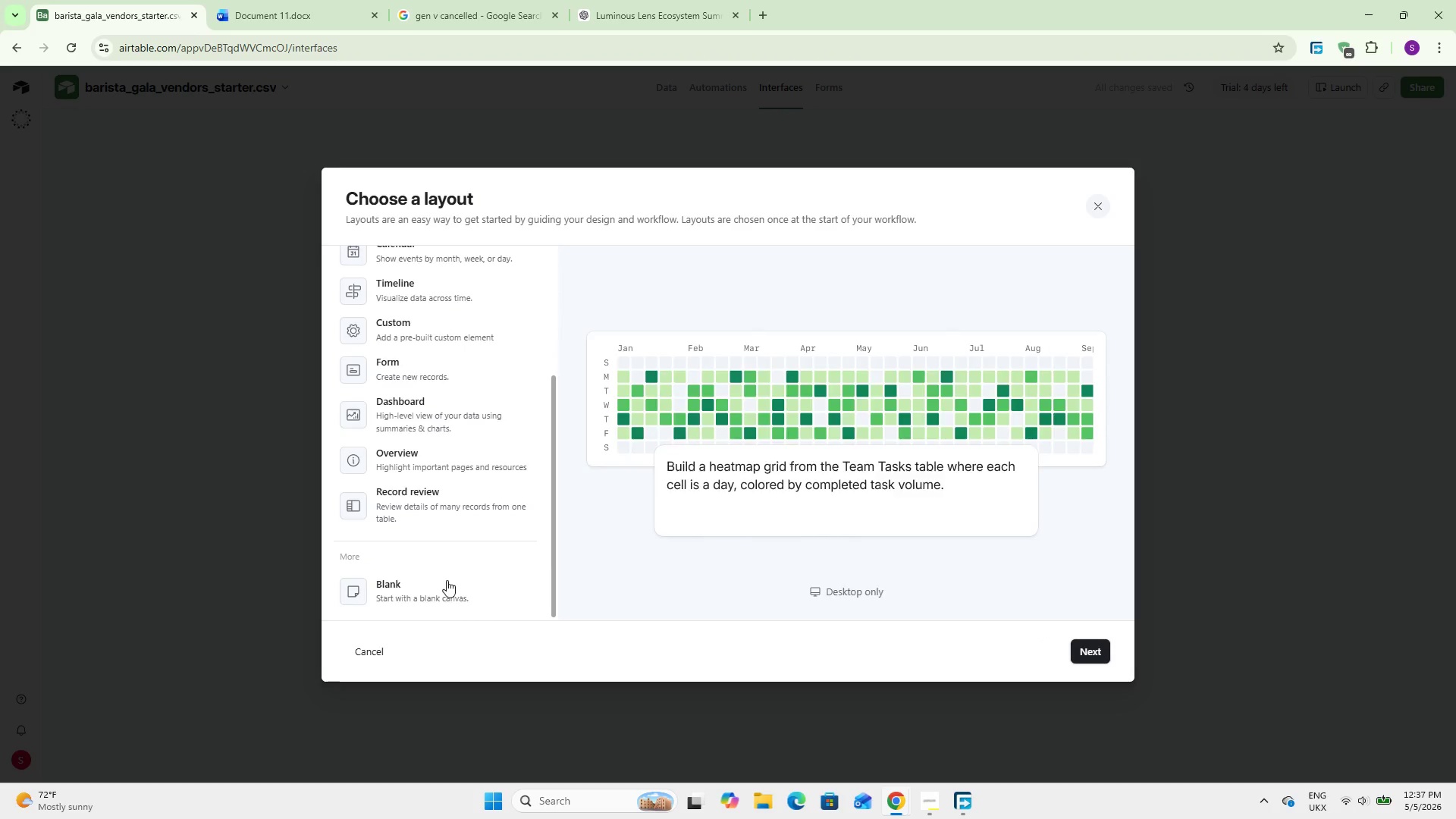 
double_click([445, 576])
 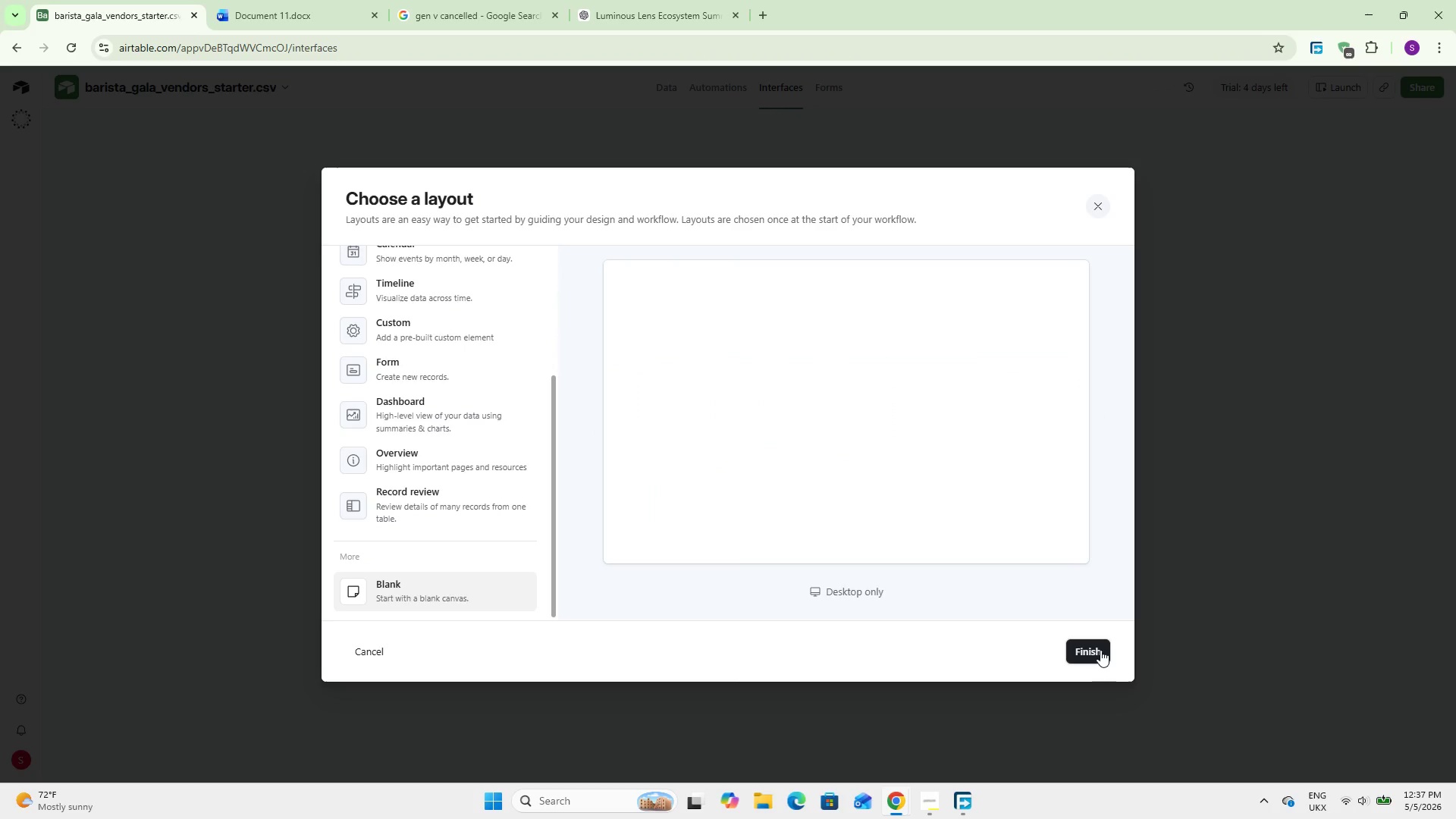 
left_click([1100, 650])
 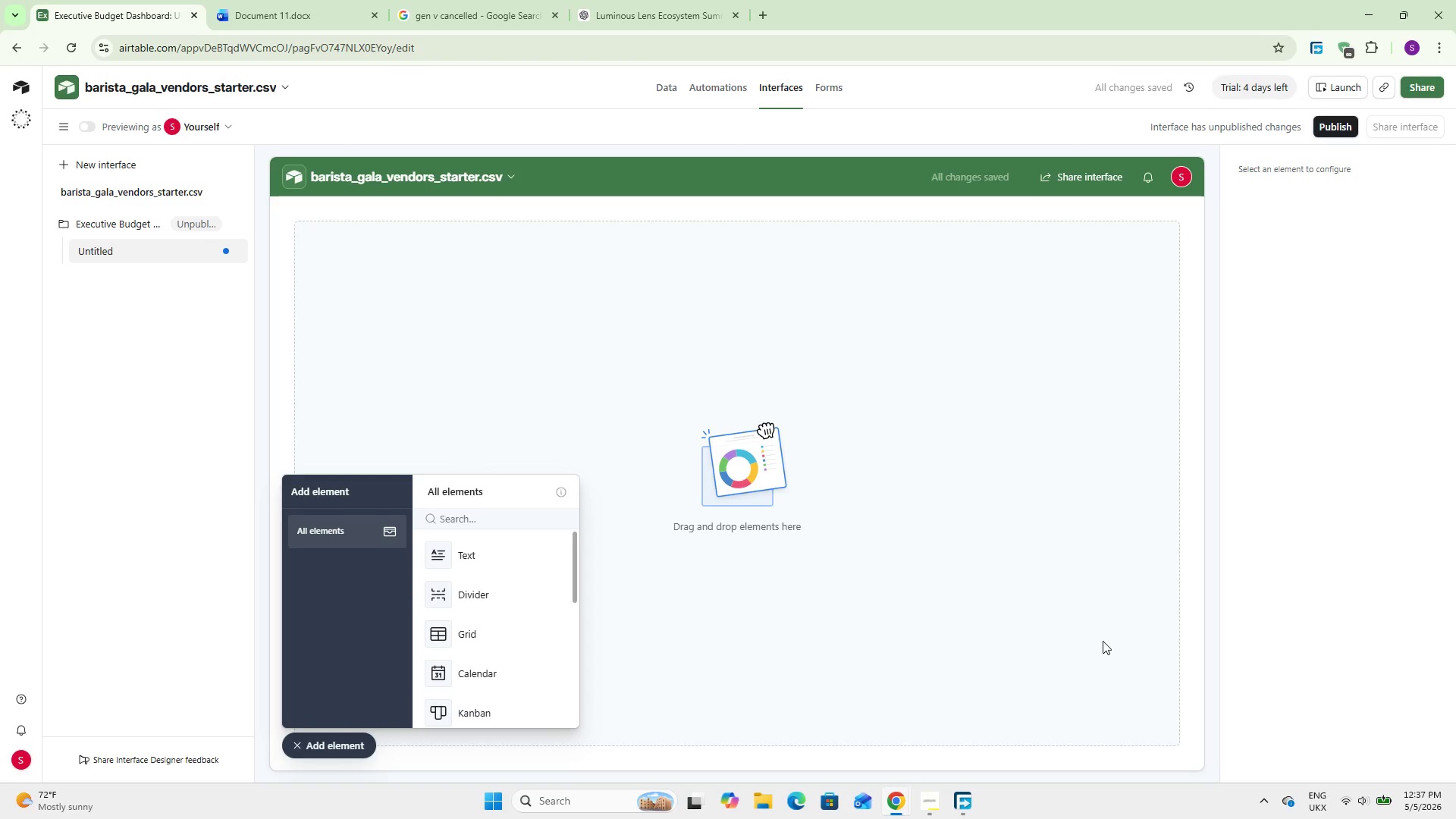 
wait(6.91)
 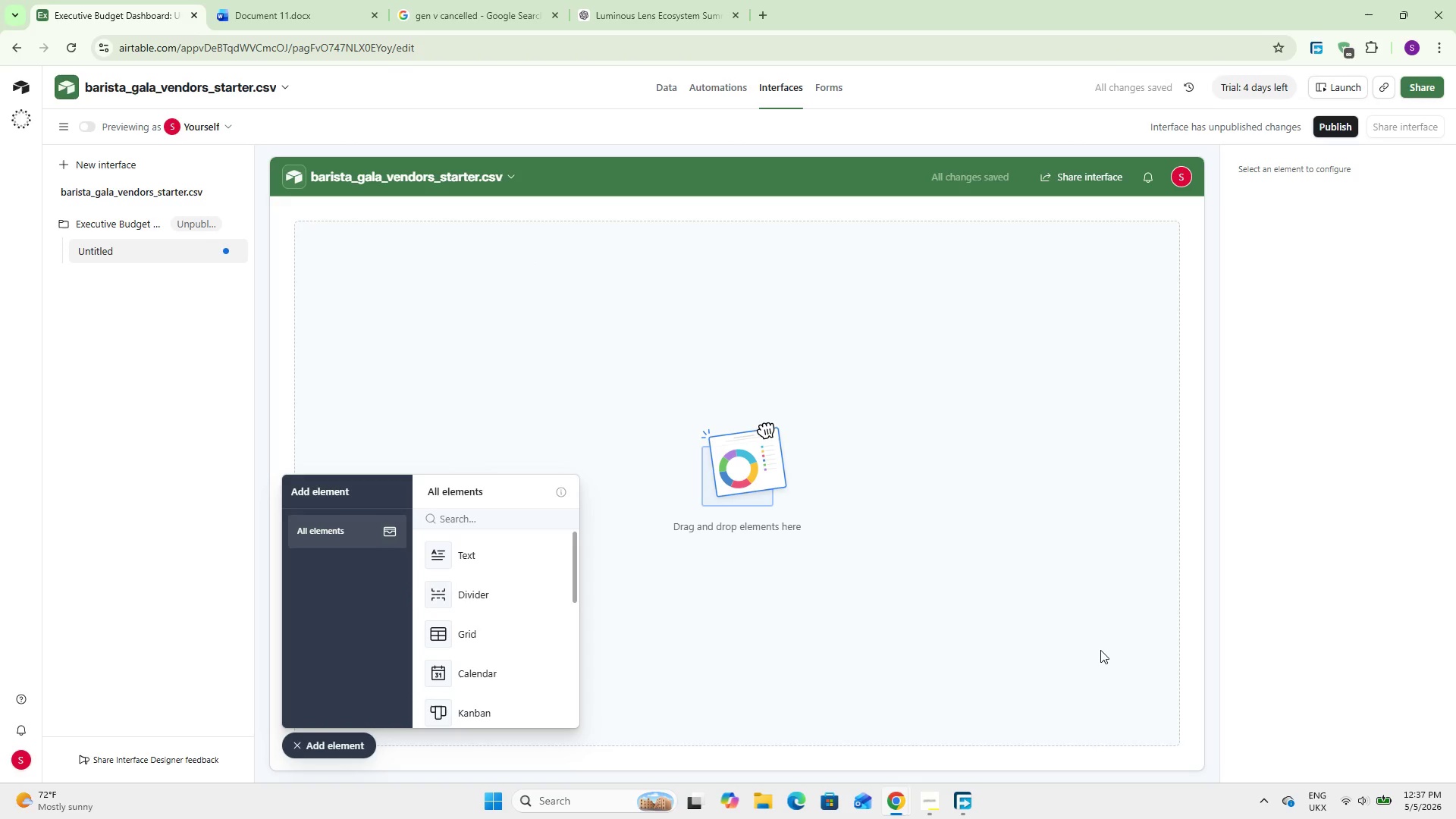 
left_click([454, 553])
 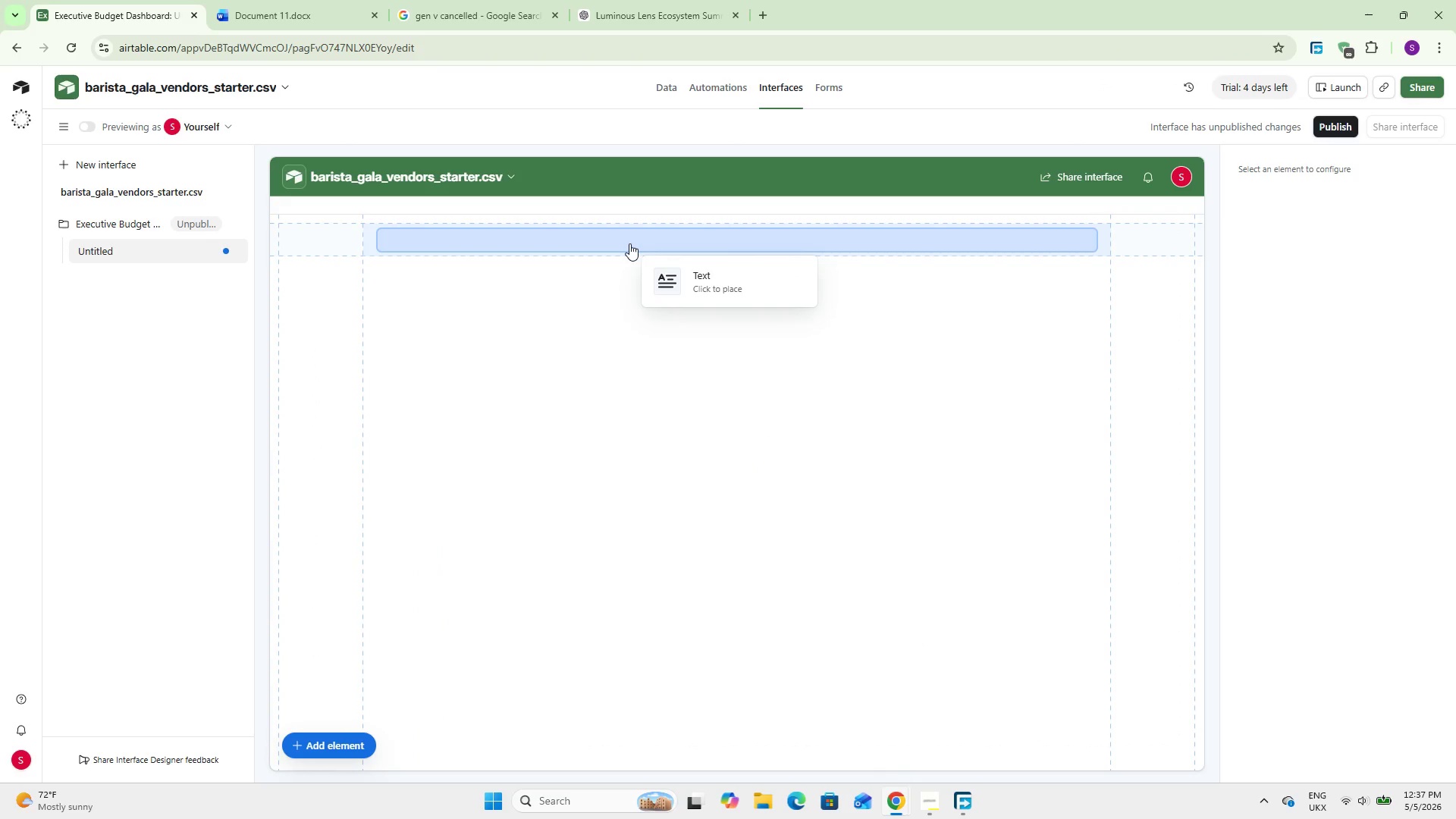 
left_click([629, 243])
 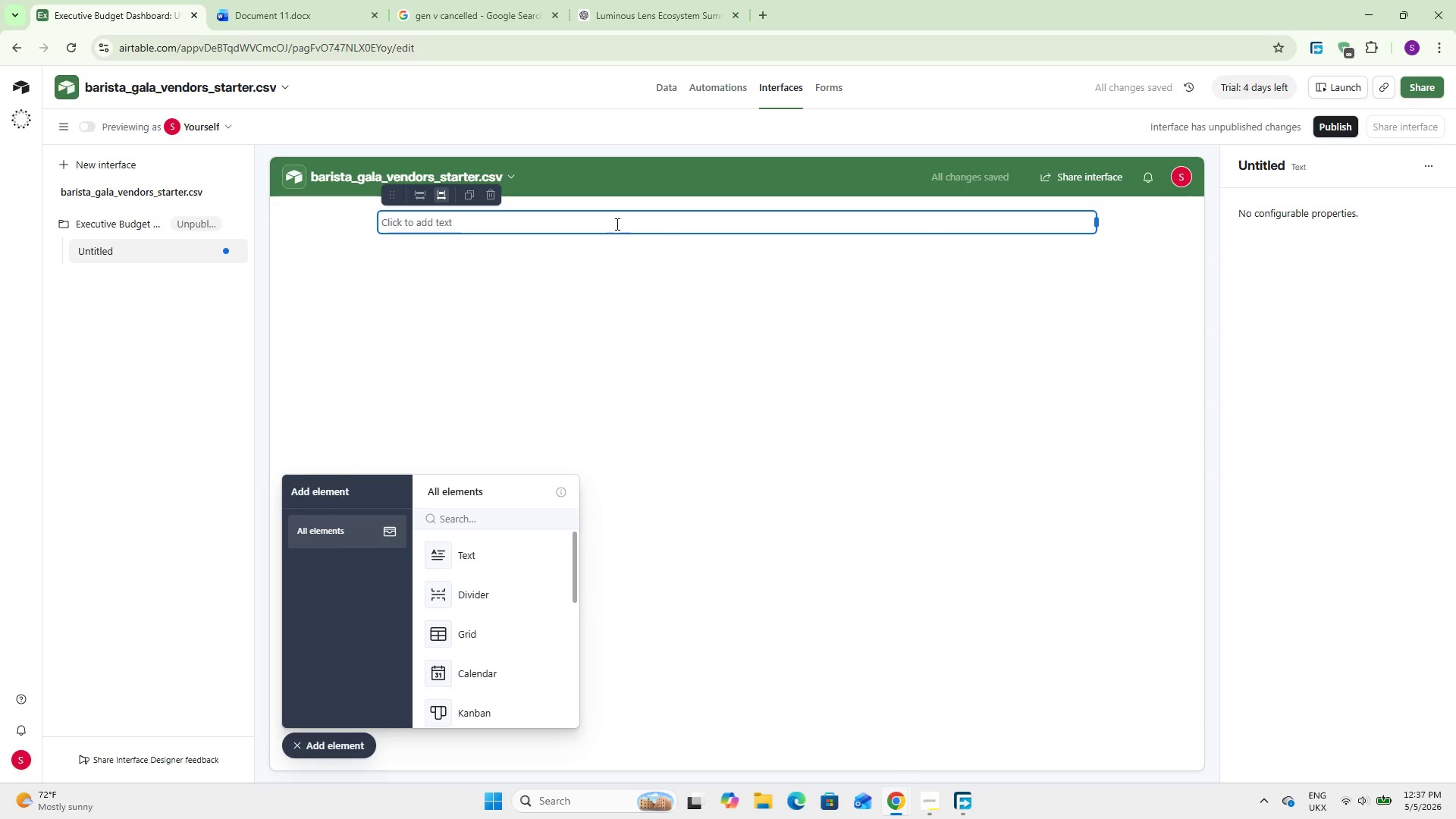 
left_click([616, 224])
 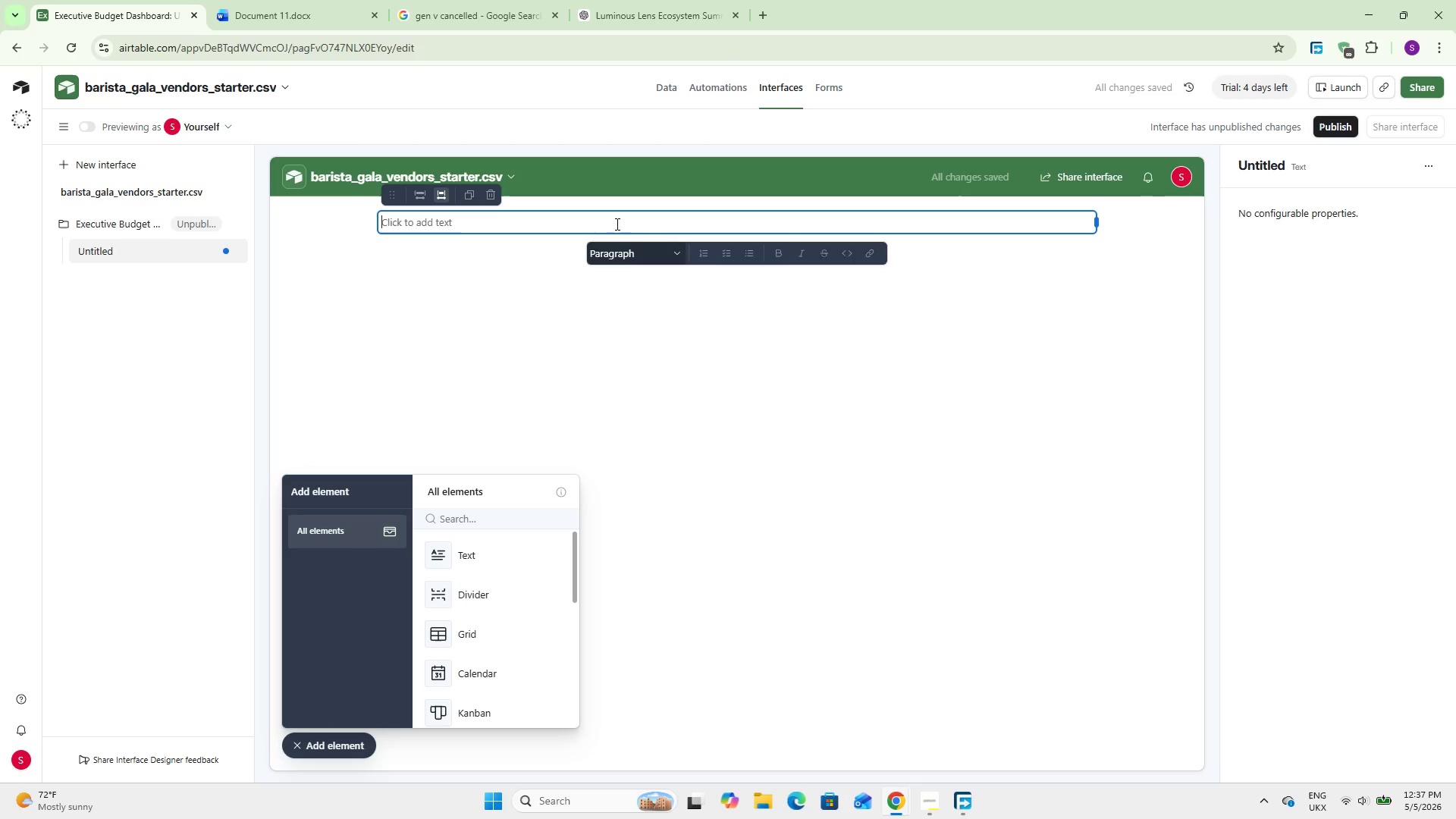 
type(Golden Bean Regioanl)
key(Backspace)
key(Backspace)
key(Backspace)
key(Backspace)
key(Backspace)
type(ionak Championsip)
key(Backspace)
key(Backspace)
type(hio Budget & Vendor Health Dashba)
key(Backspace)
type(oard)
 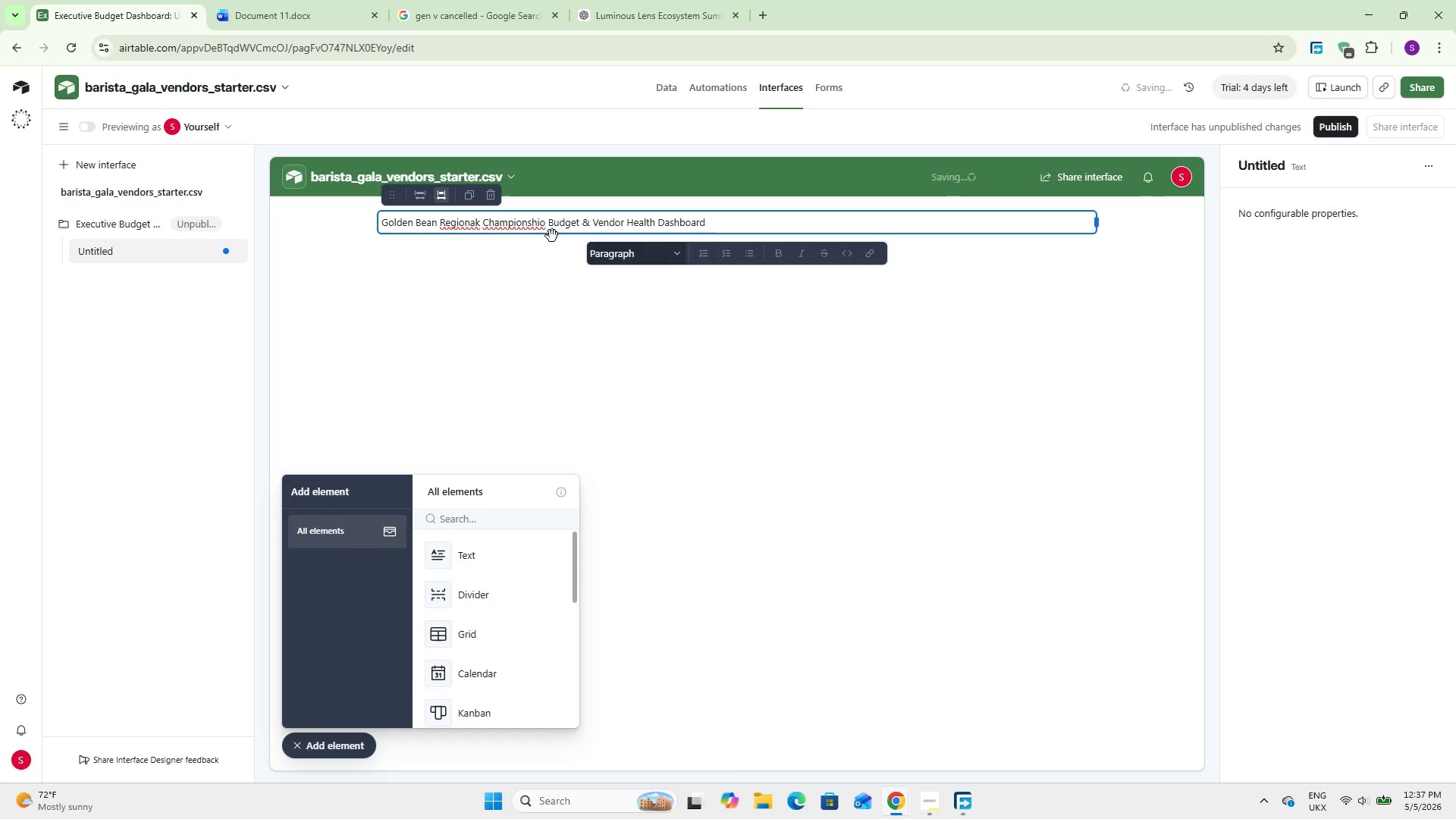 
double_click([465, 226])
 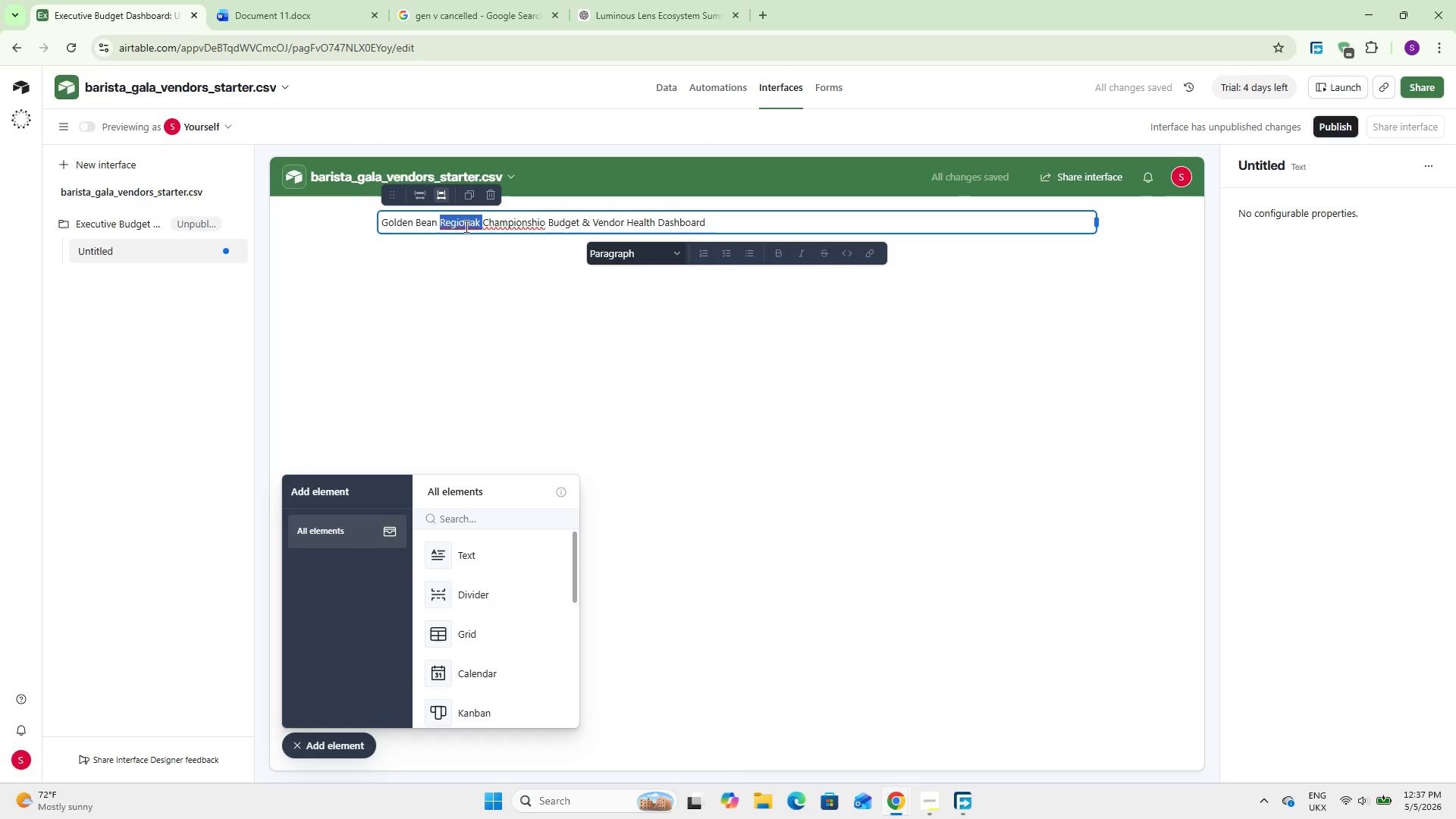 
type(Regioa)
key(Backspace)
type(nal )
 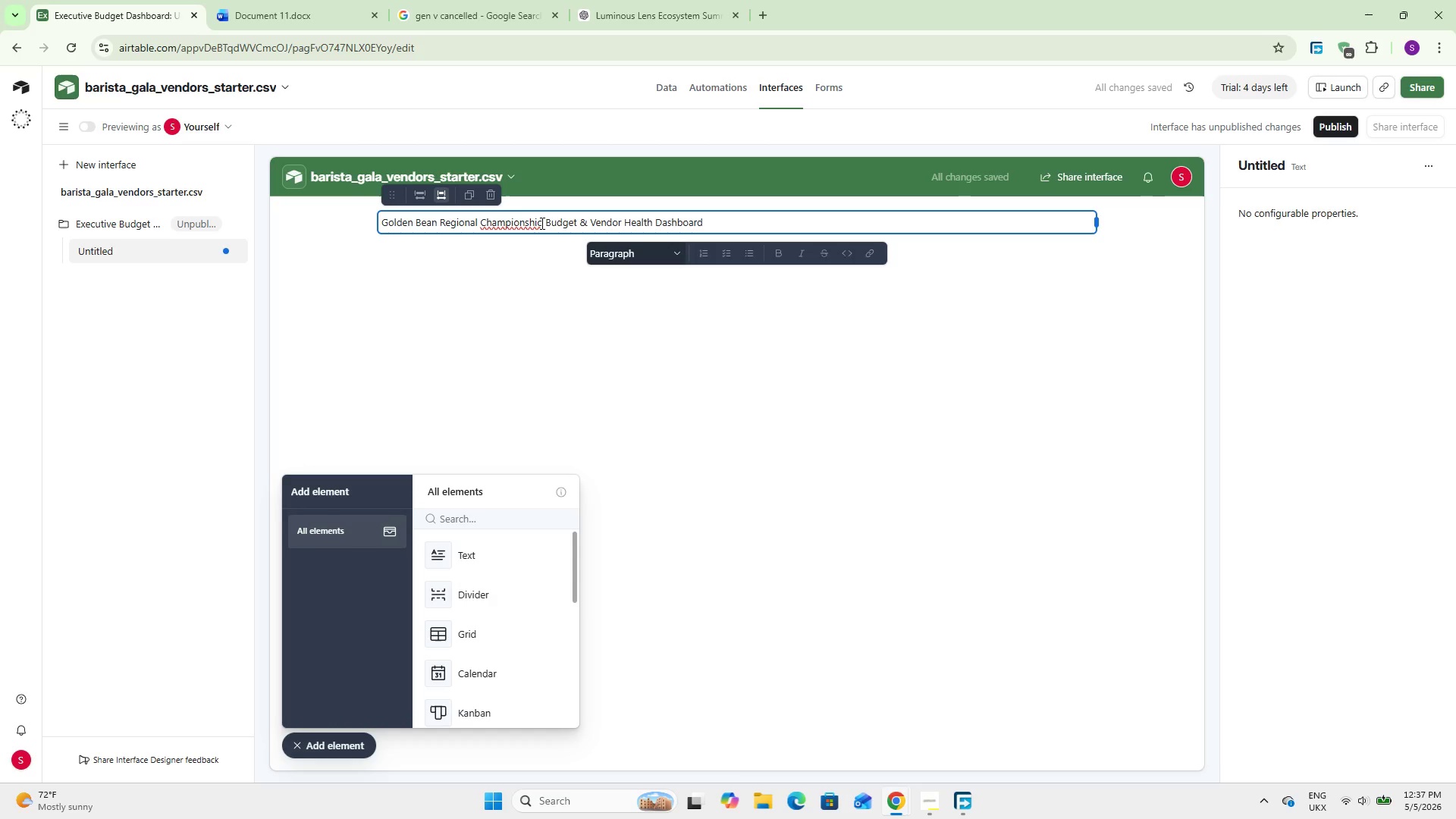 
left_click([542, 219])
 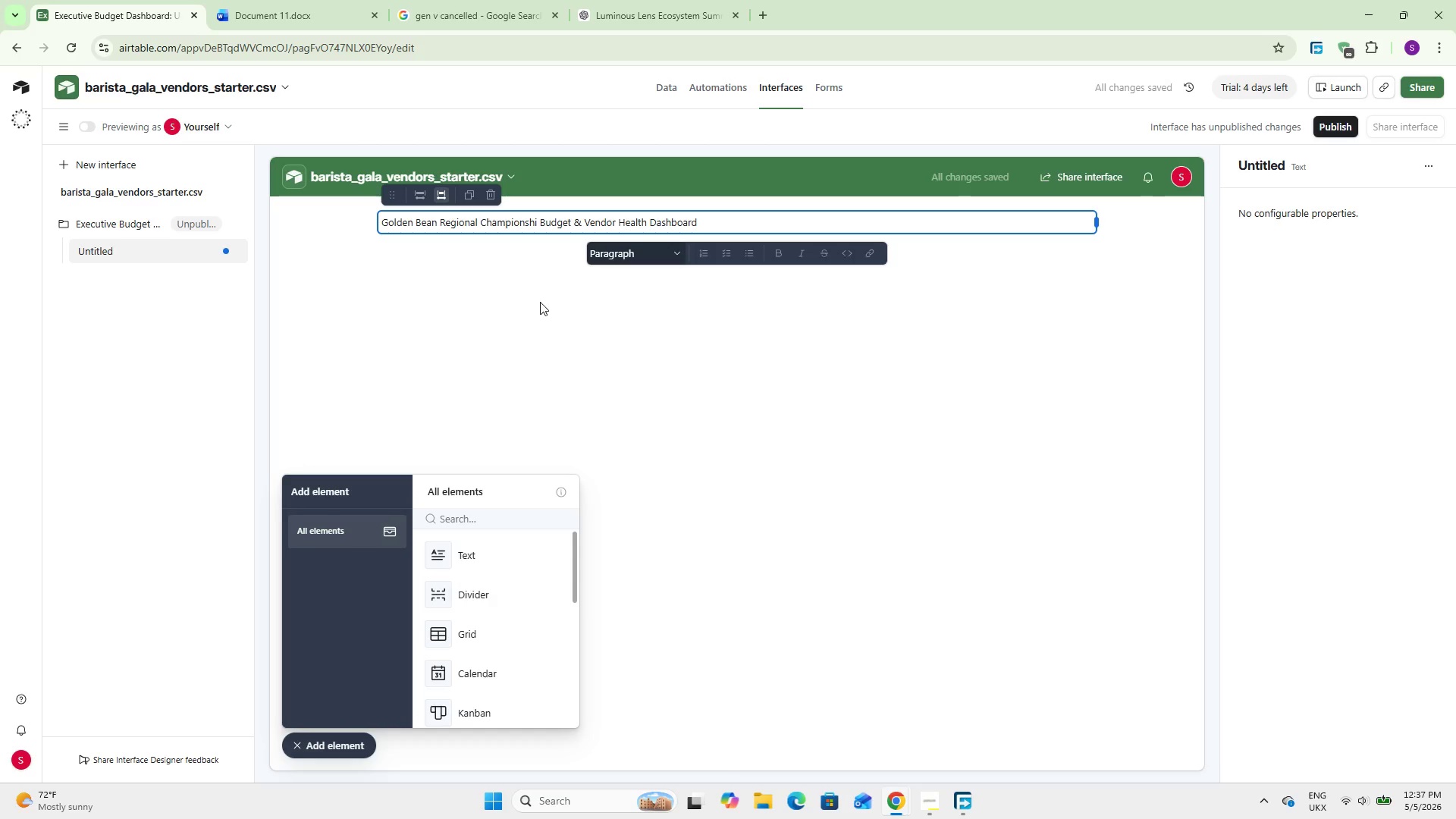 
key(Backspace)
 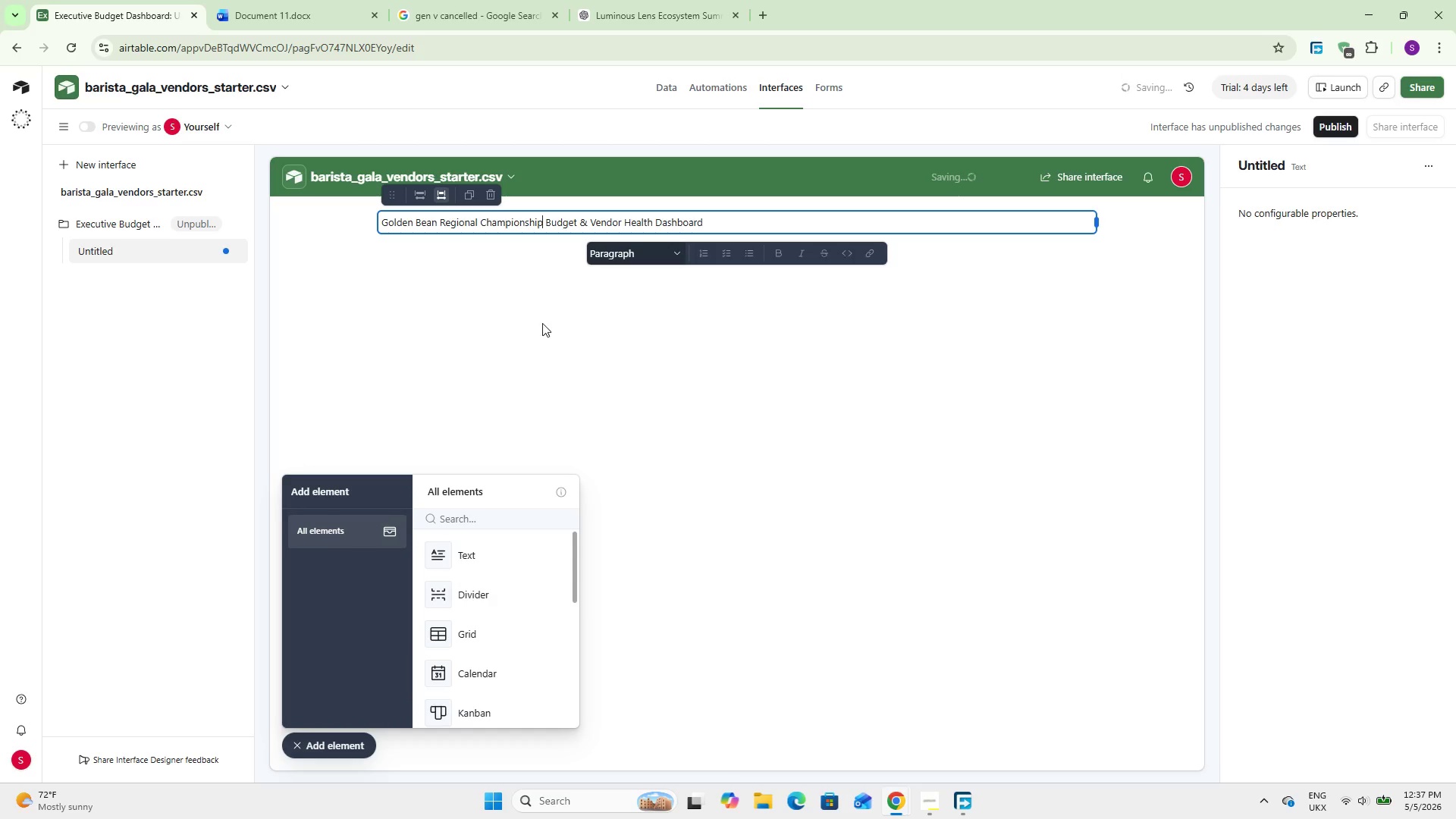 
key(P)
 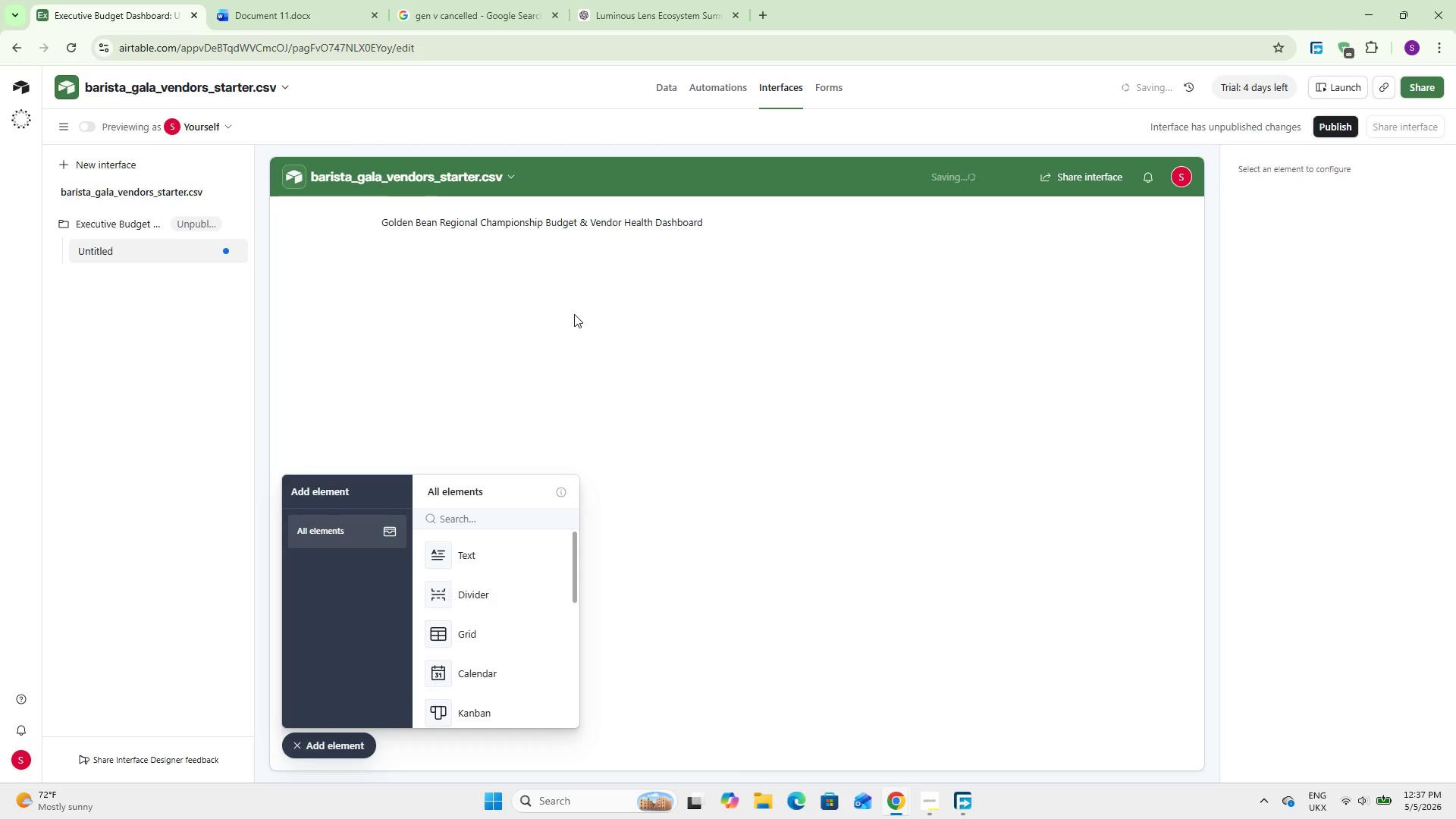 
left_click([574, 314])
 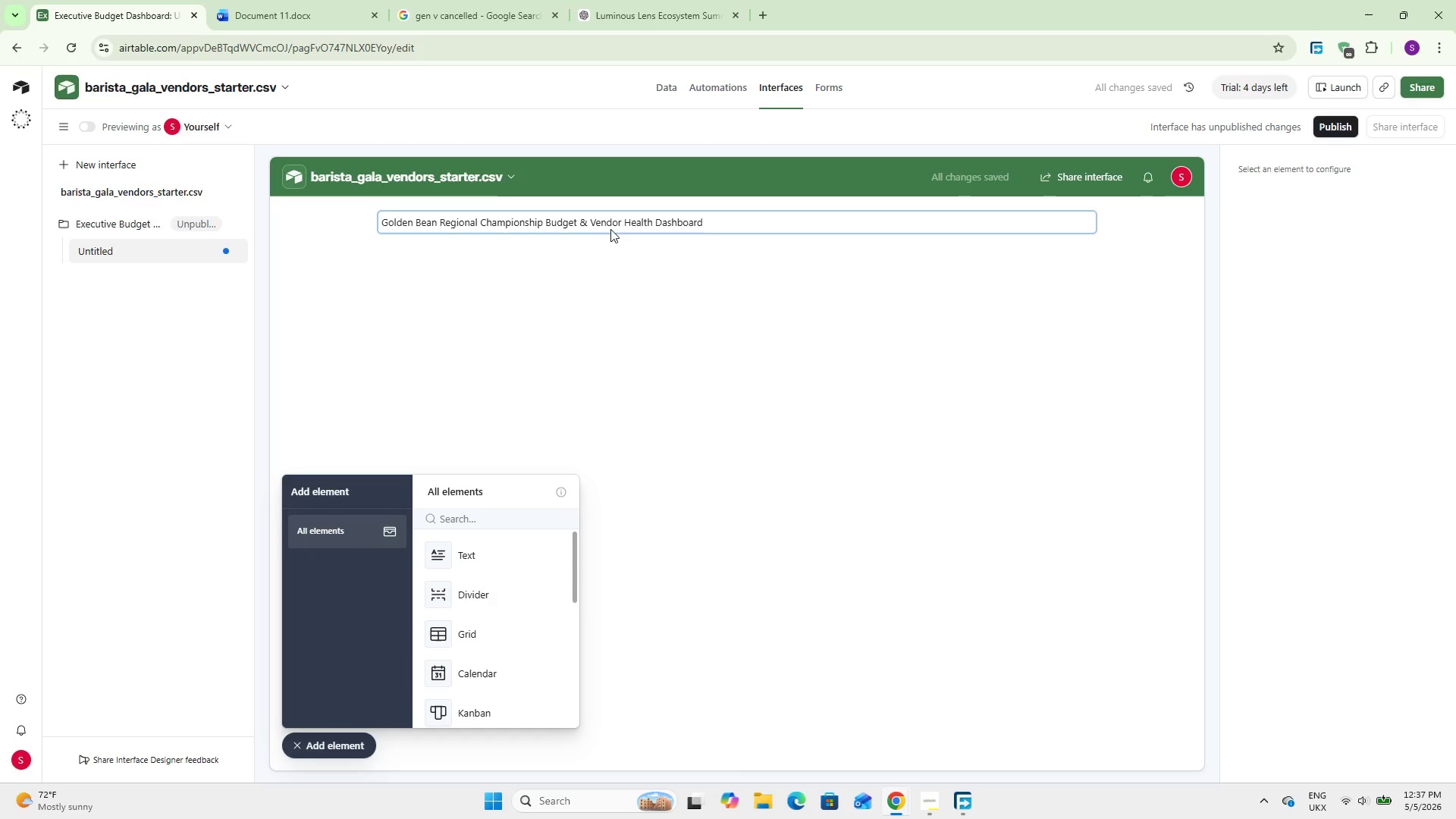 
left_click([610, 229])
 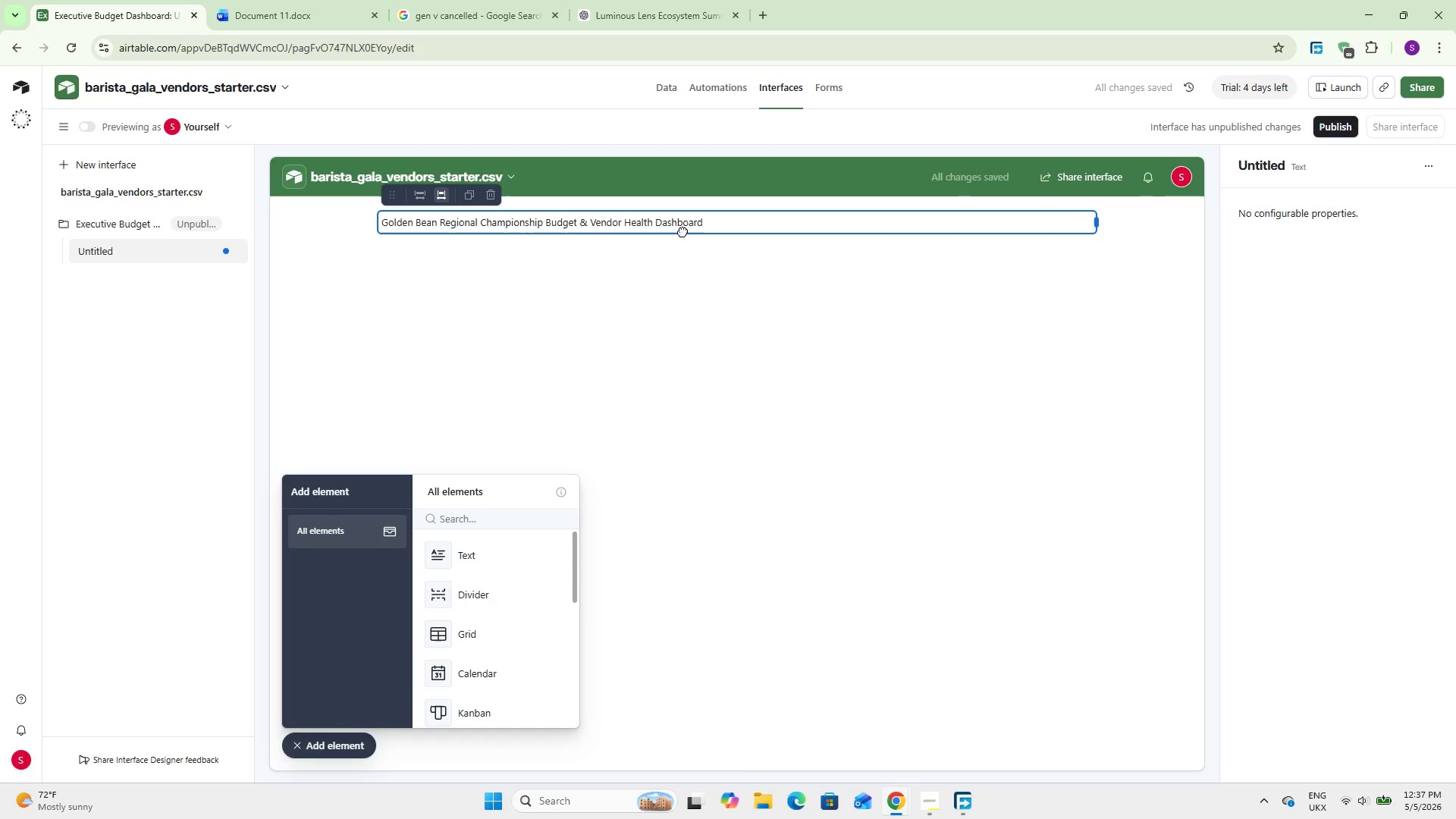 
double_click([682, 231])
 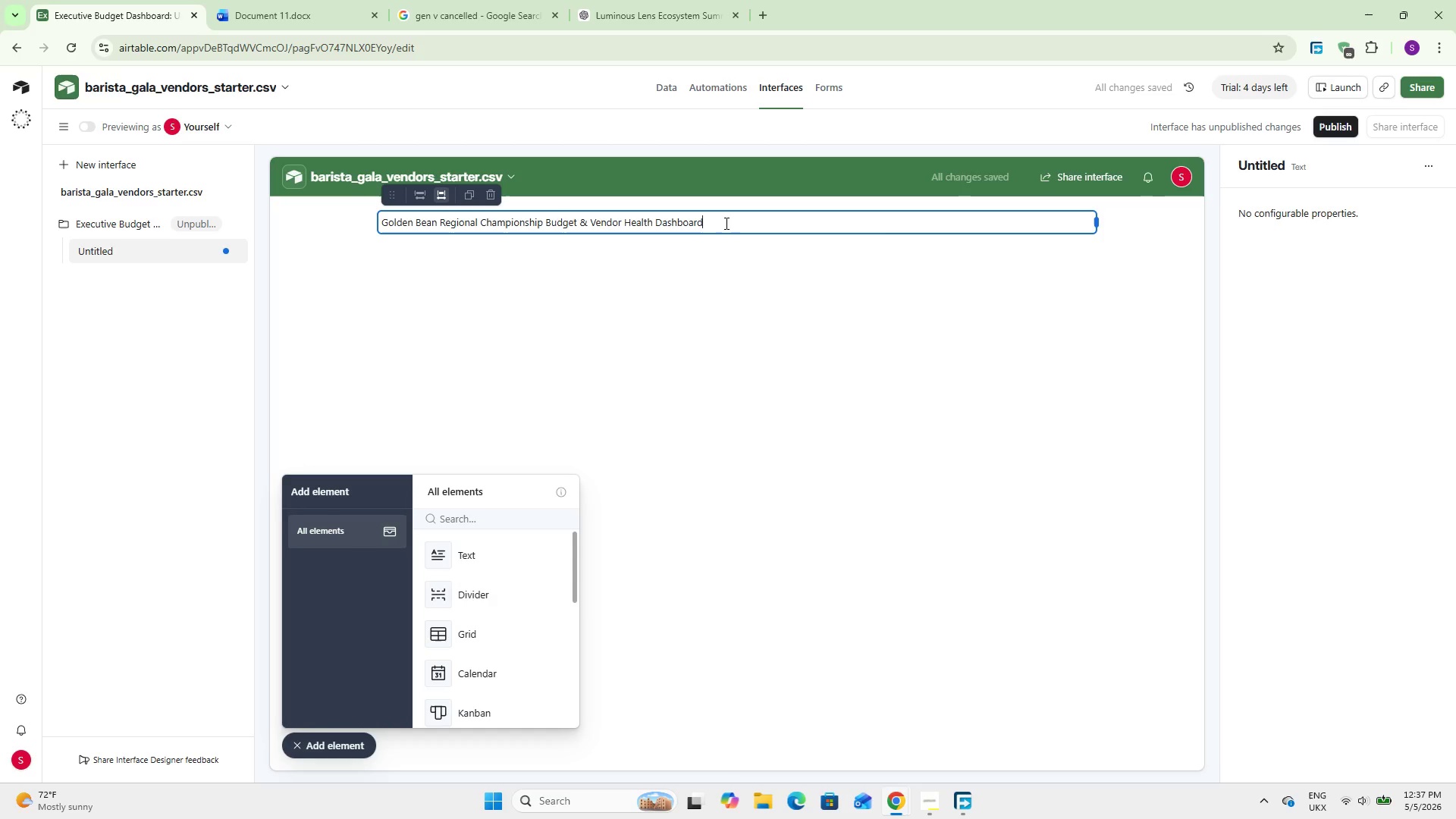 
left_click([725, 223])
 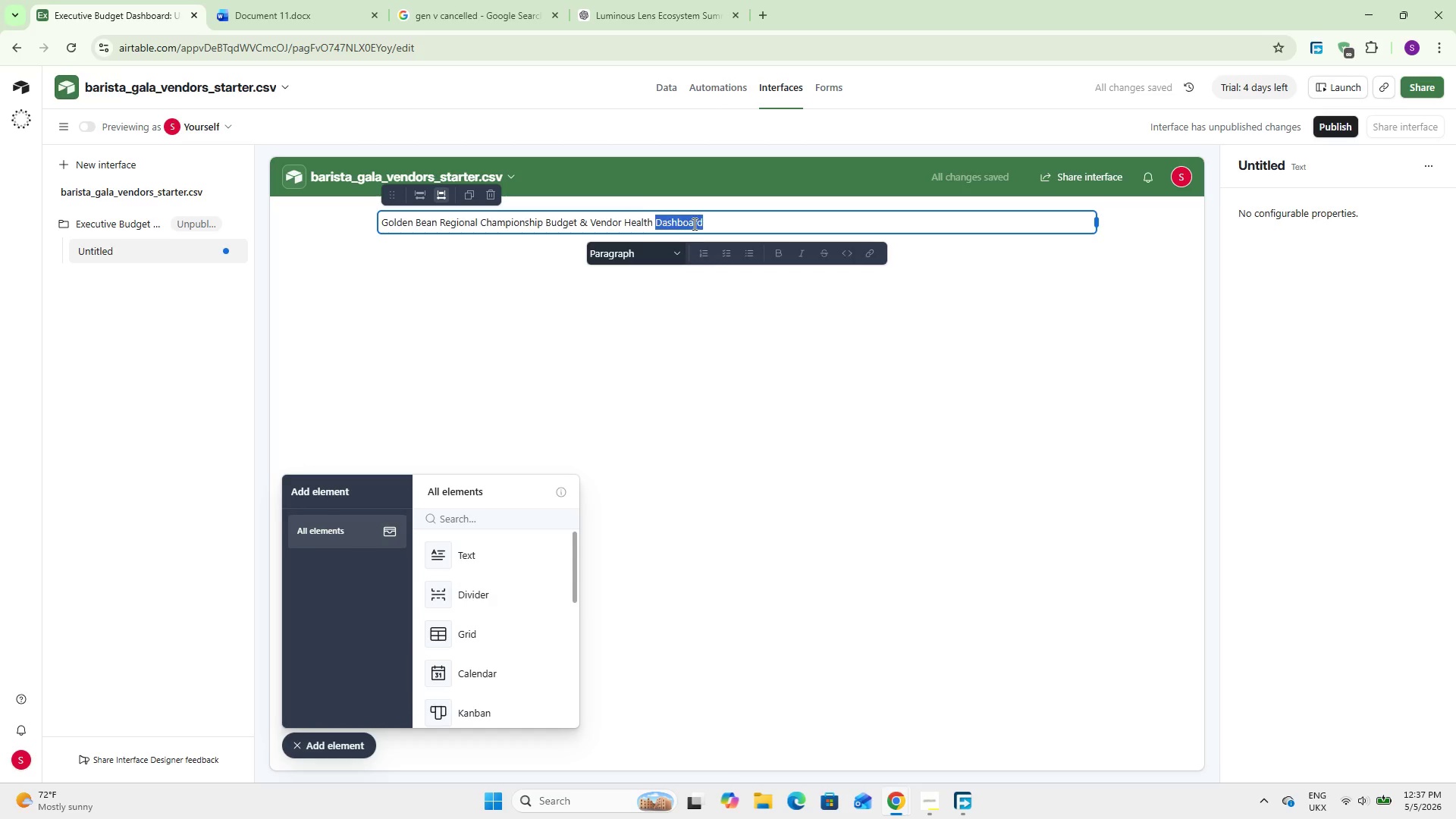 
double_click([693, 224])
 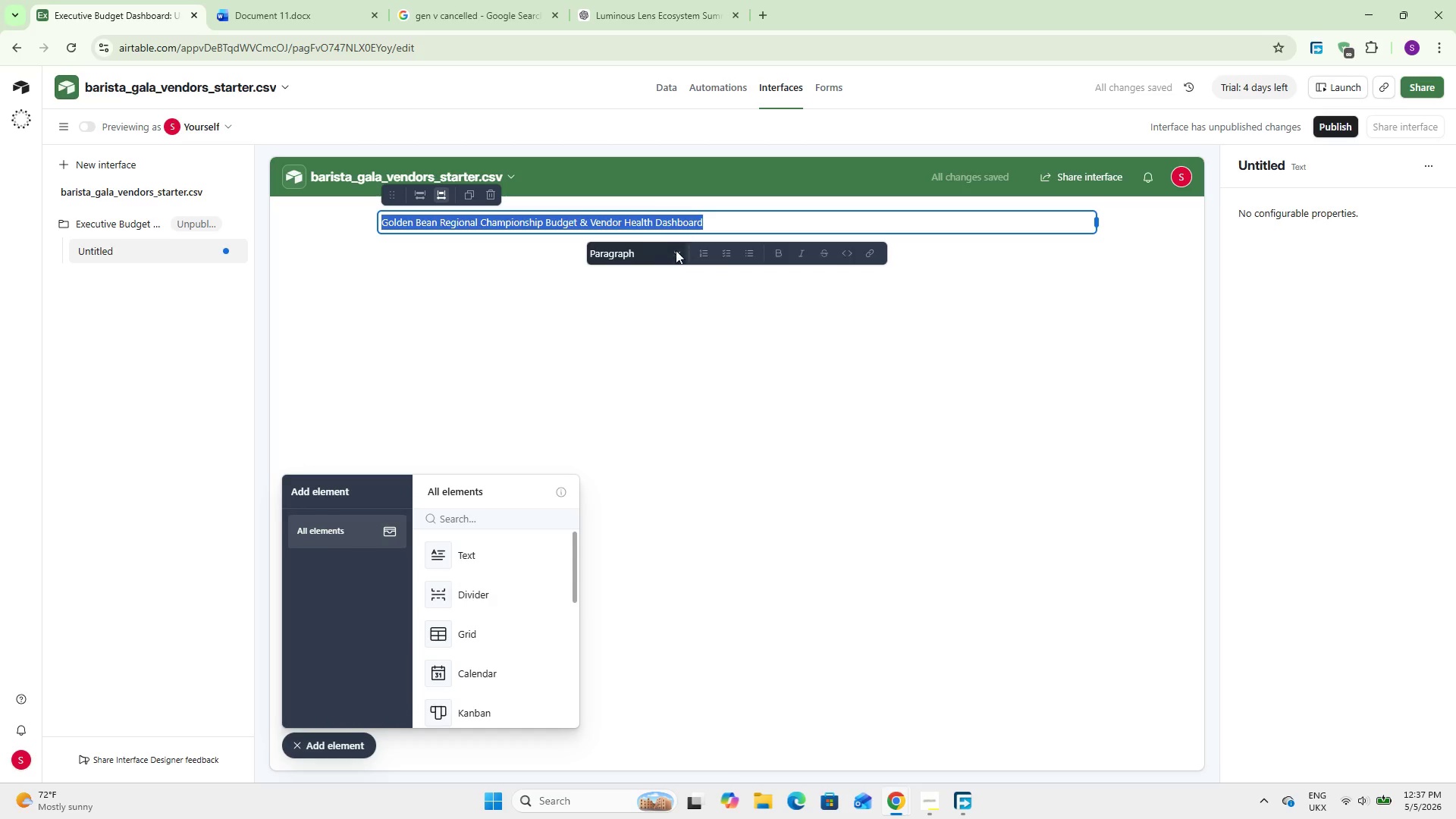 
triple_click([693, 224])
 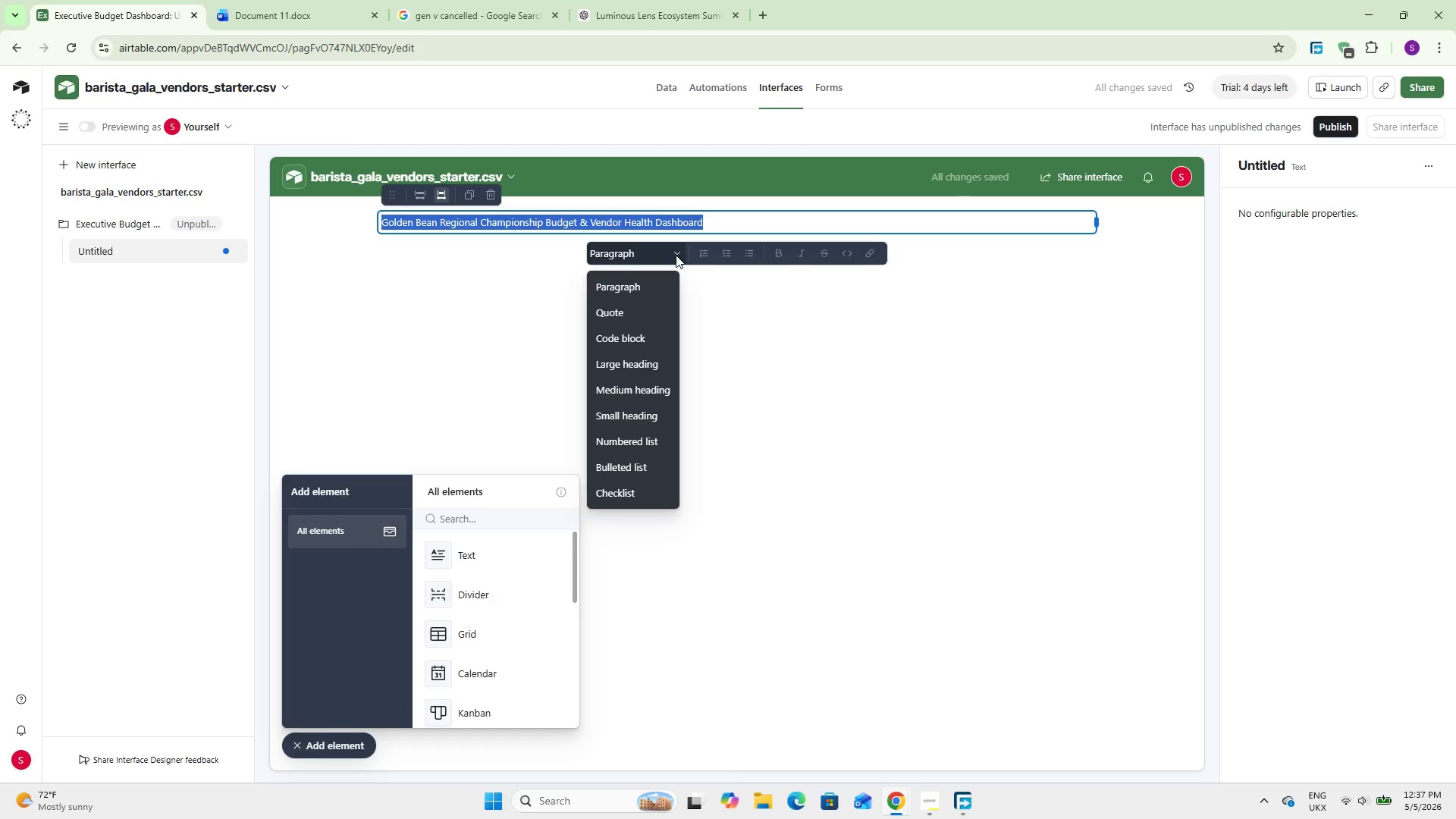 
triple_click([676, 255])
 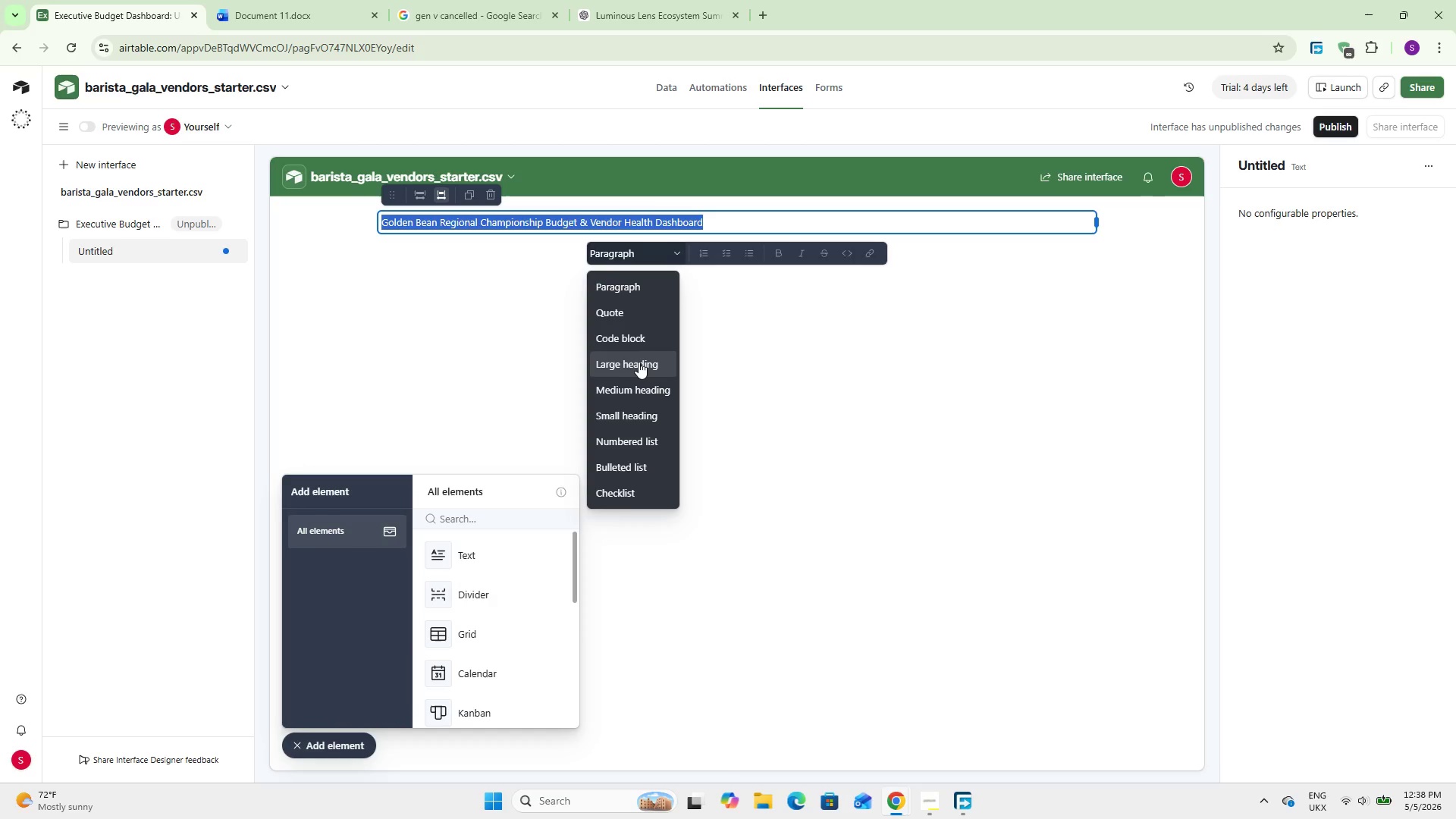 
left_click([639, 362])
 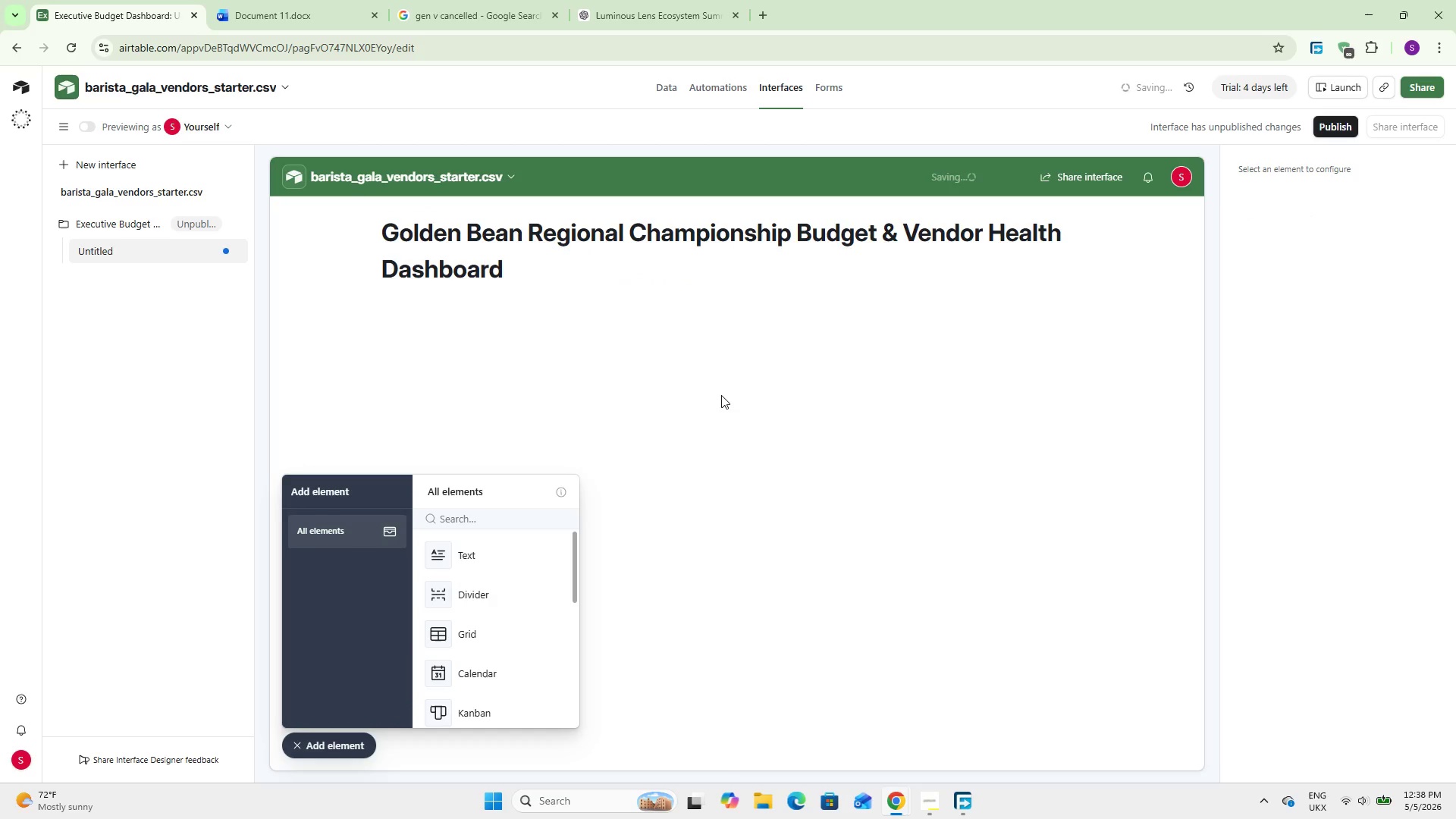 
left_click([721, 395])
 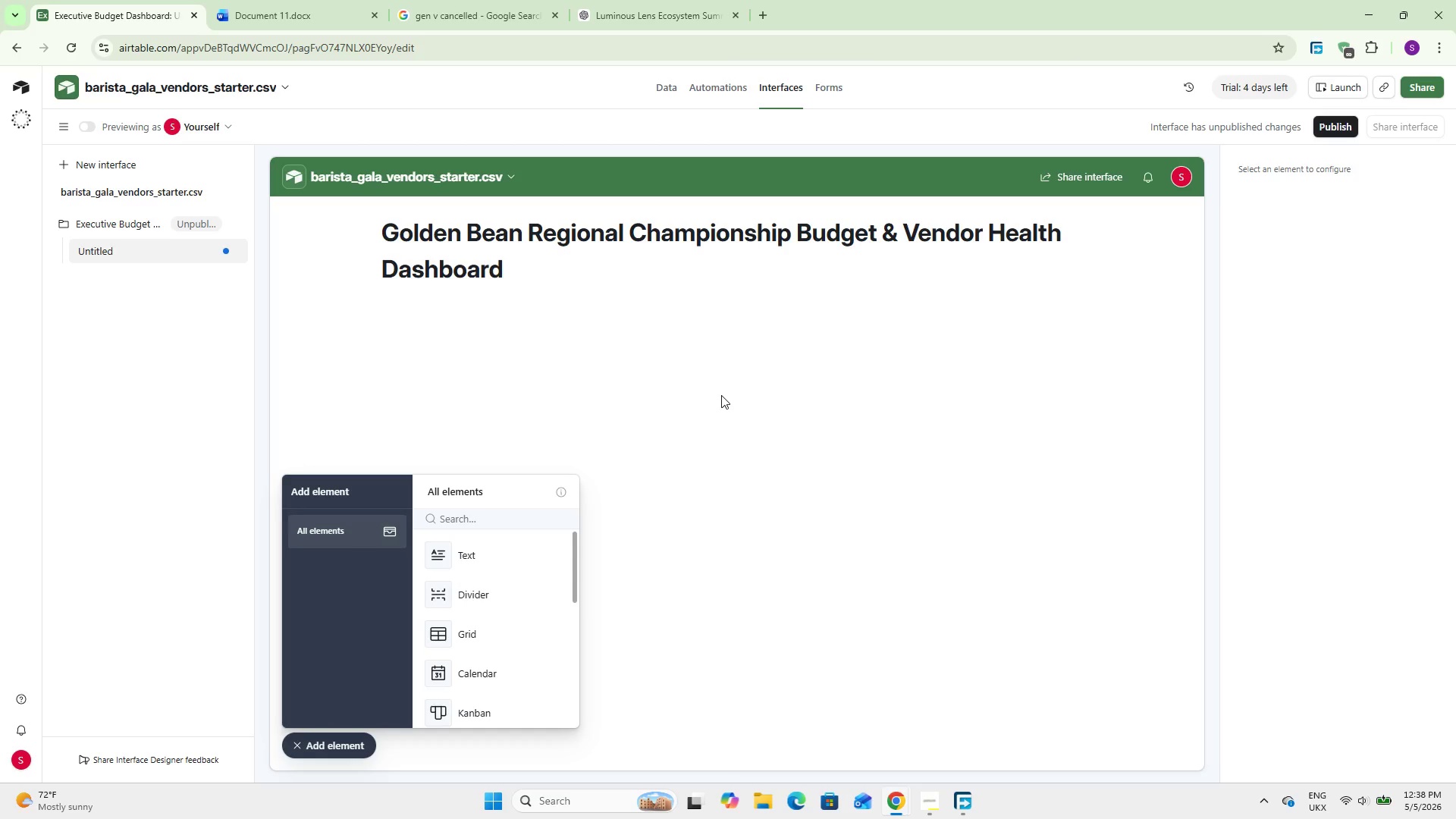 
wait(27.44)
 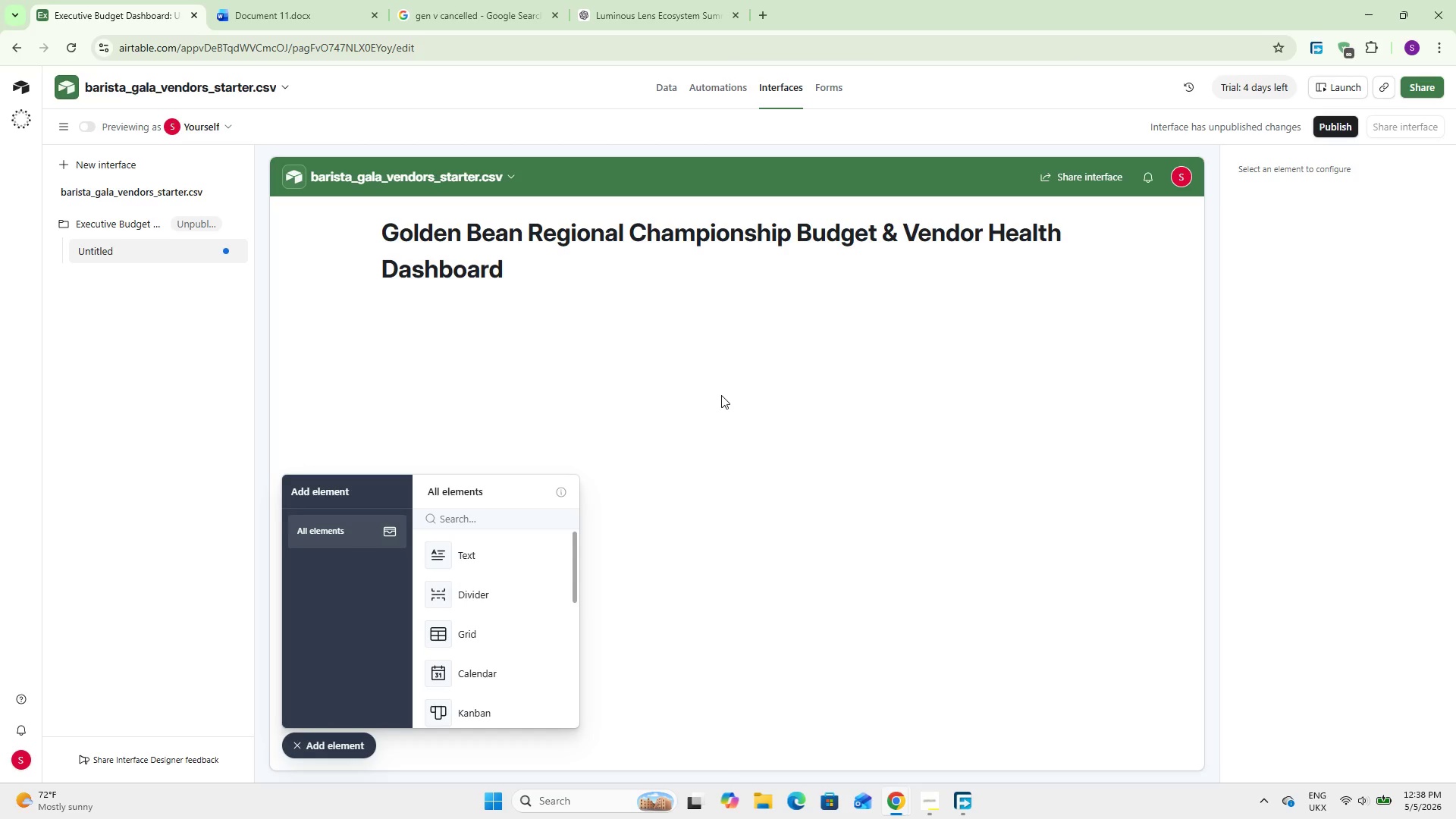 
left_click([480, 518])
 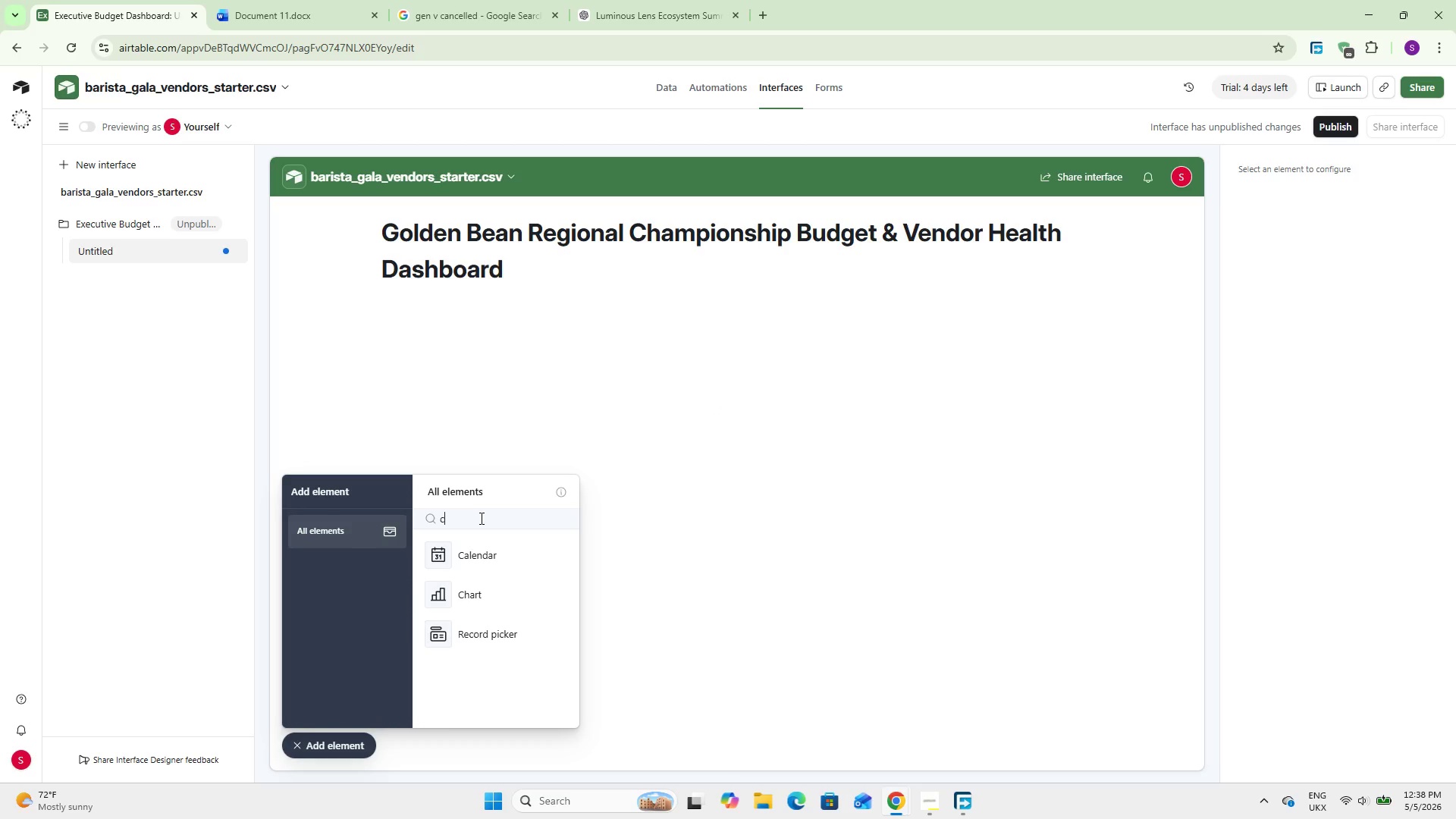 
key(C)
 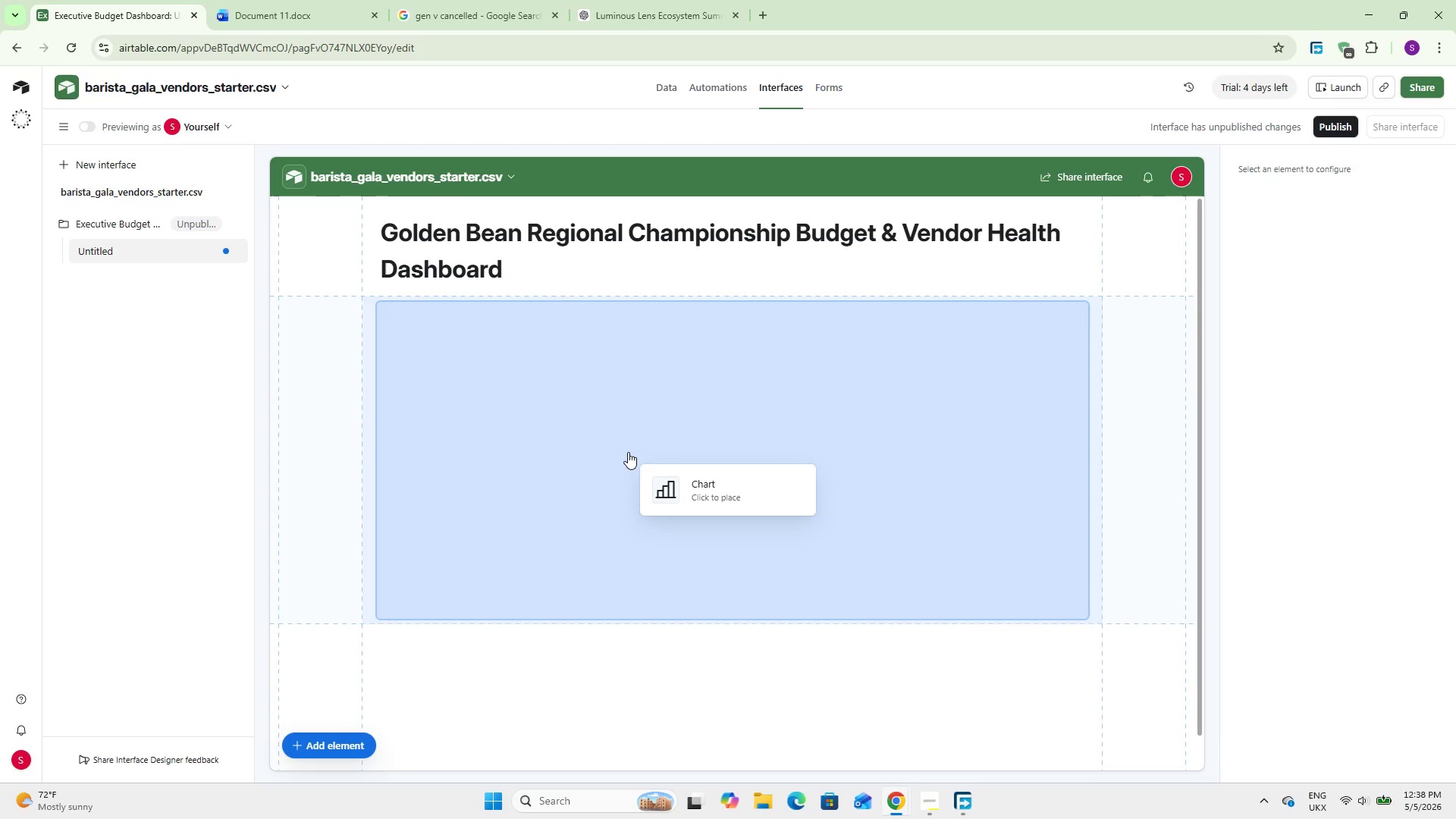 
double_click([628, 452])
 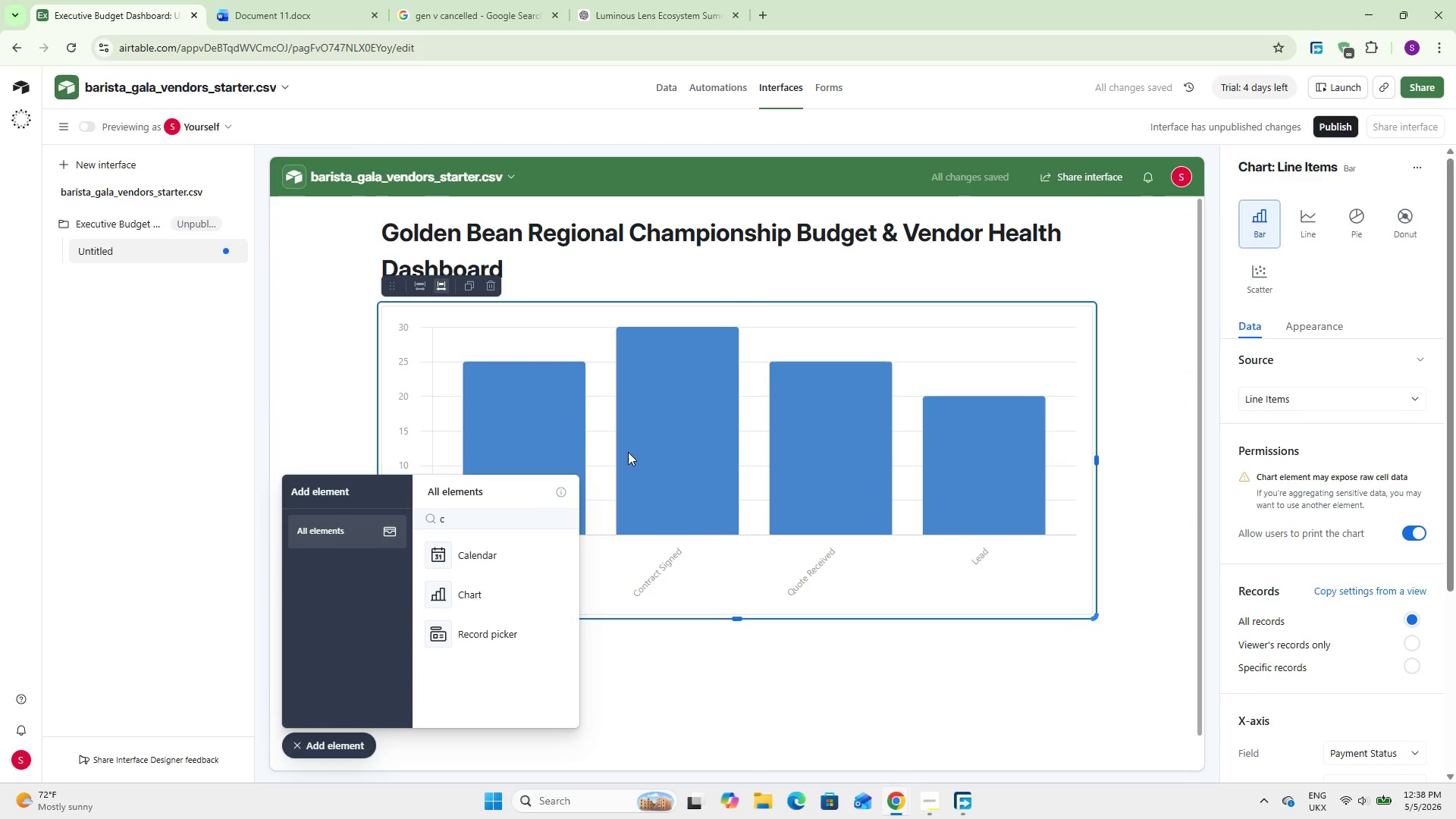 
wait(8.42)
 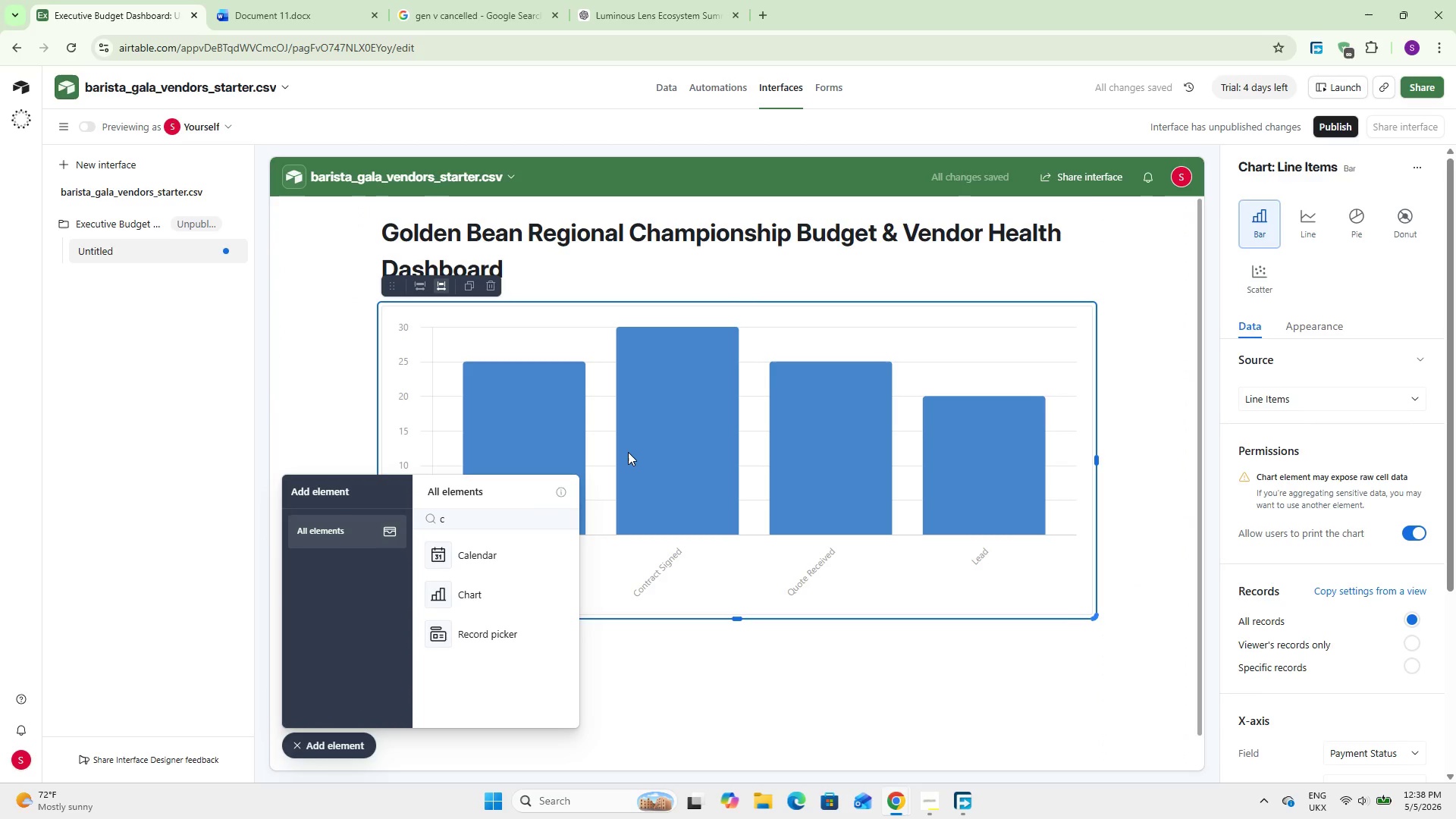 
left_click([316, 750])
 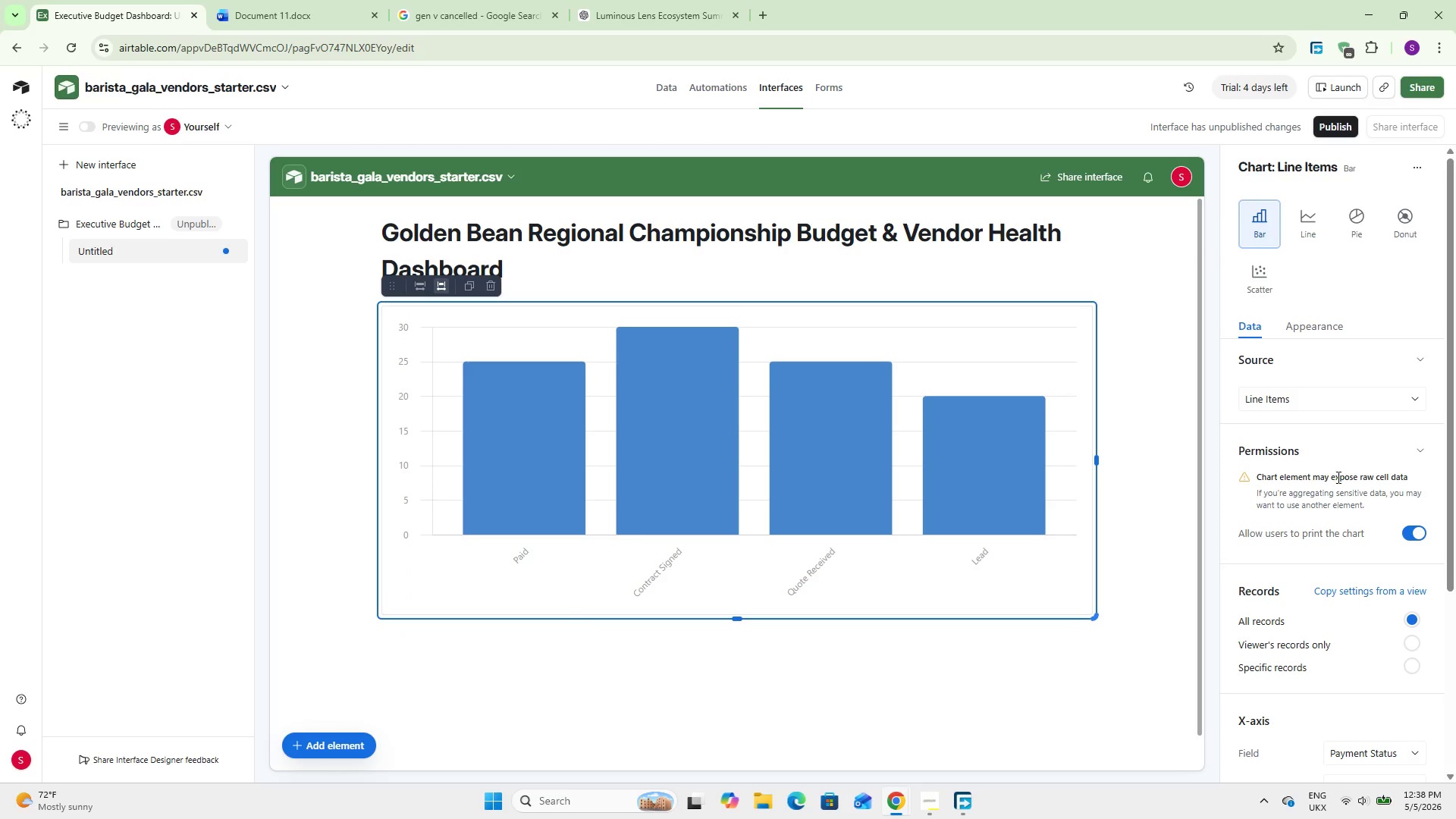 
scroll: coordinate [1337, 477], scroll_direction: down, amount: 3.0
 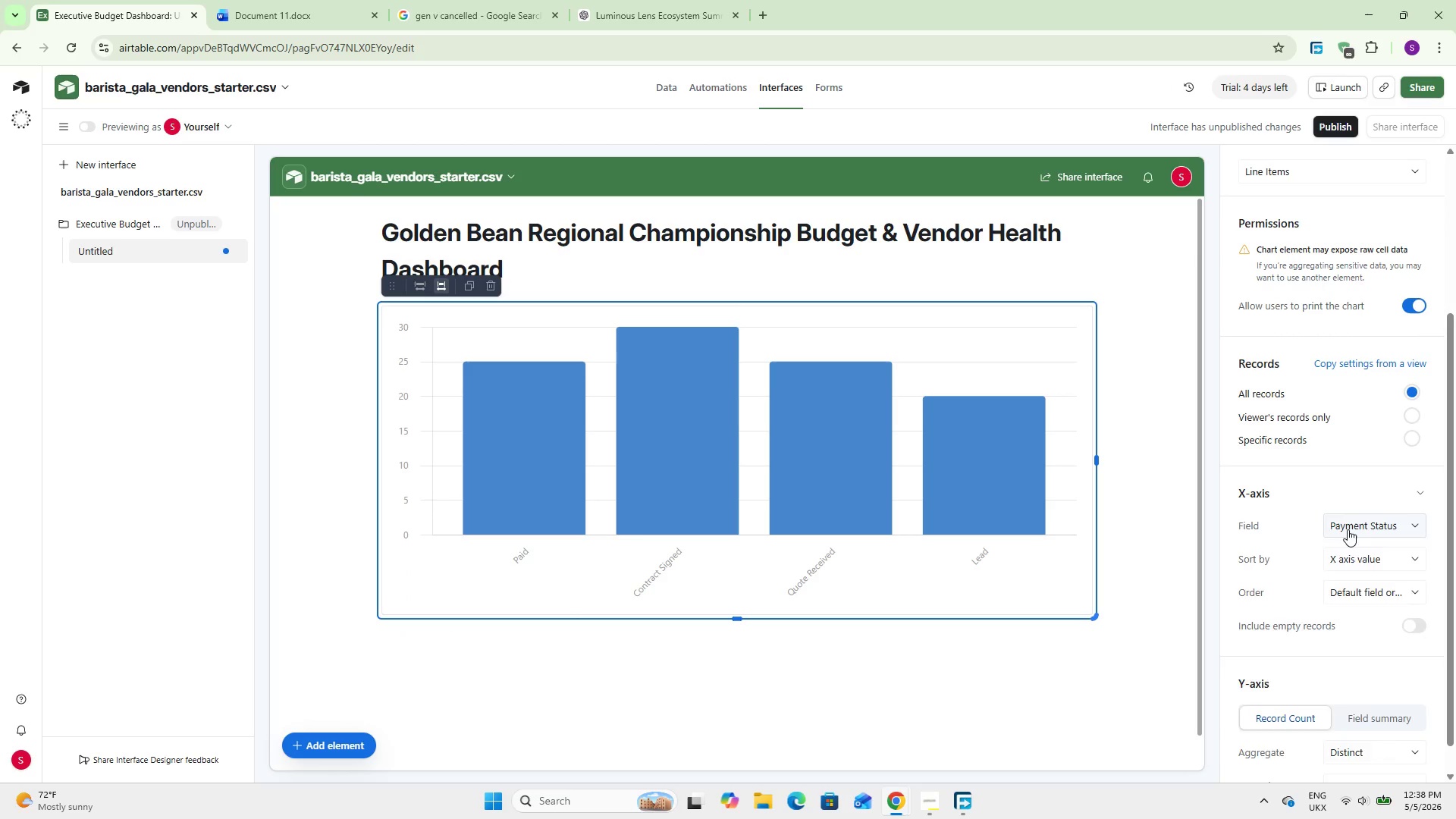 
left_click([1348, 529])
 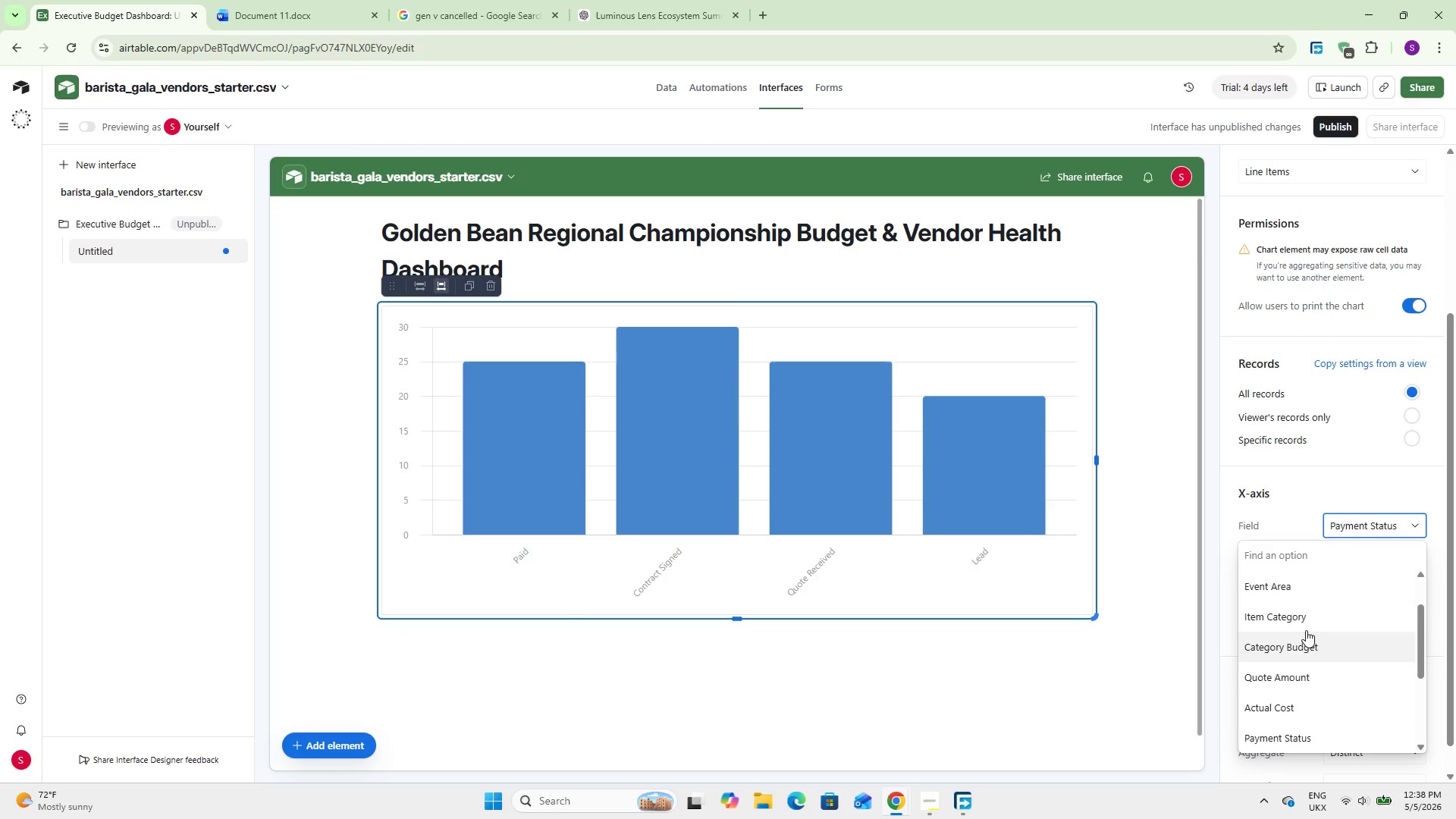 
left_click([1305, 627])
 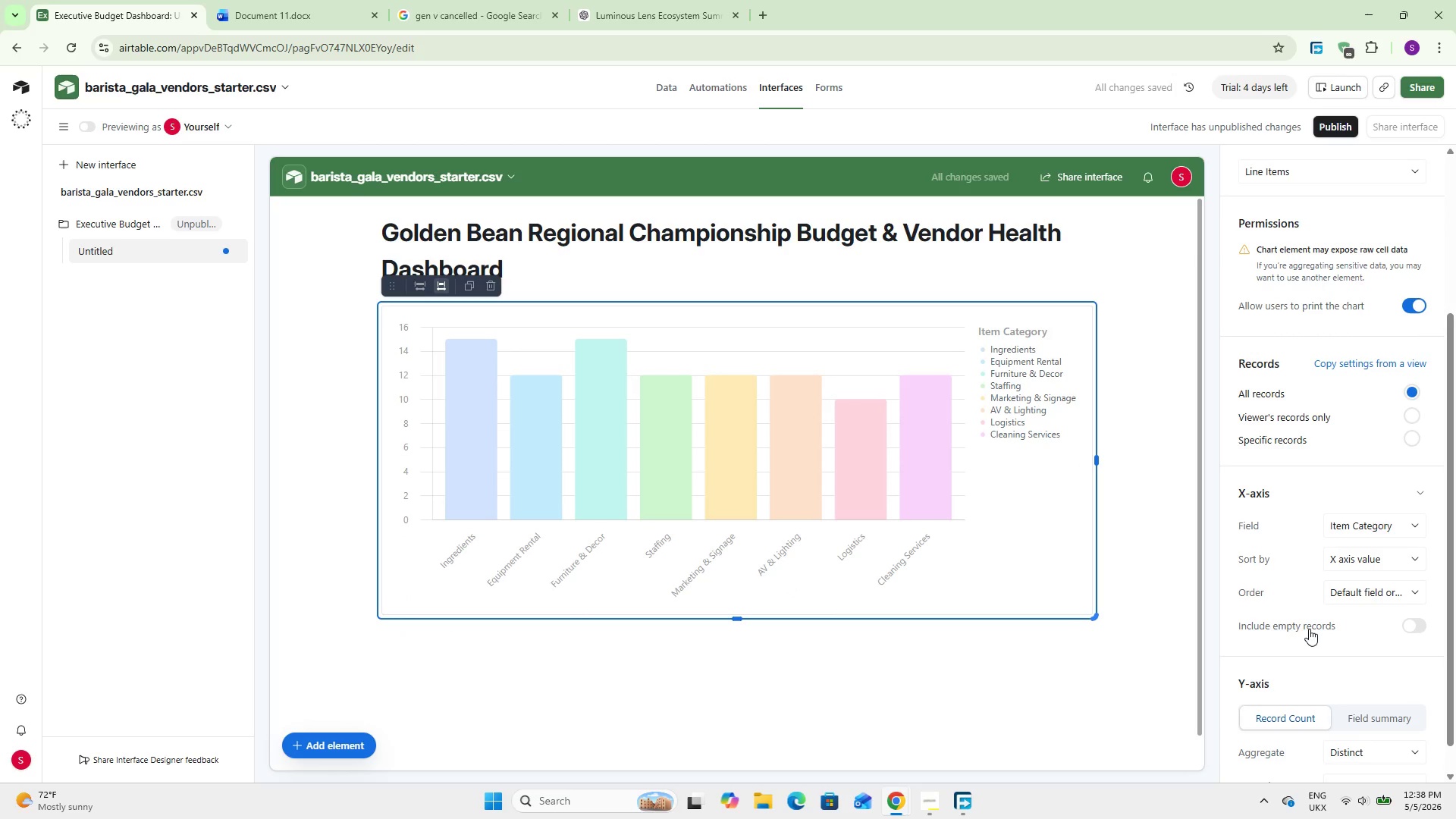 
wait(5.75)
 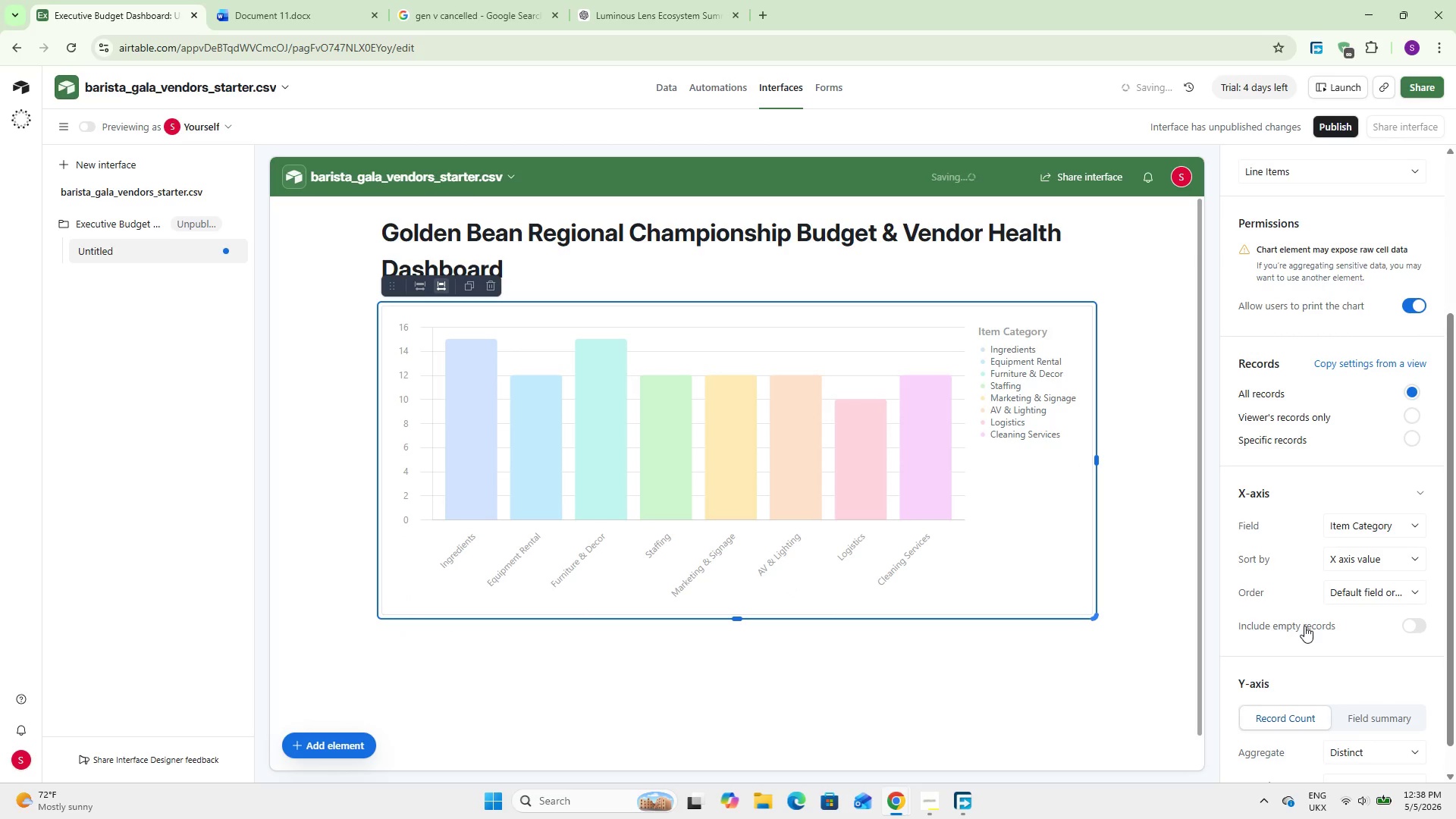 
scroll: coordinate [1338, 614], scroll_direction: down, amount: 6.0
 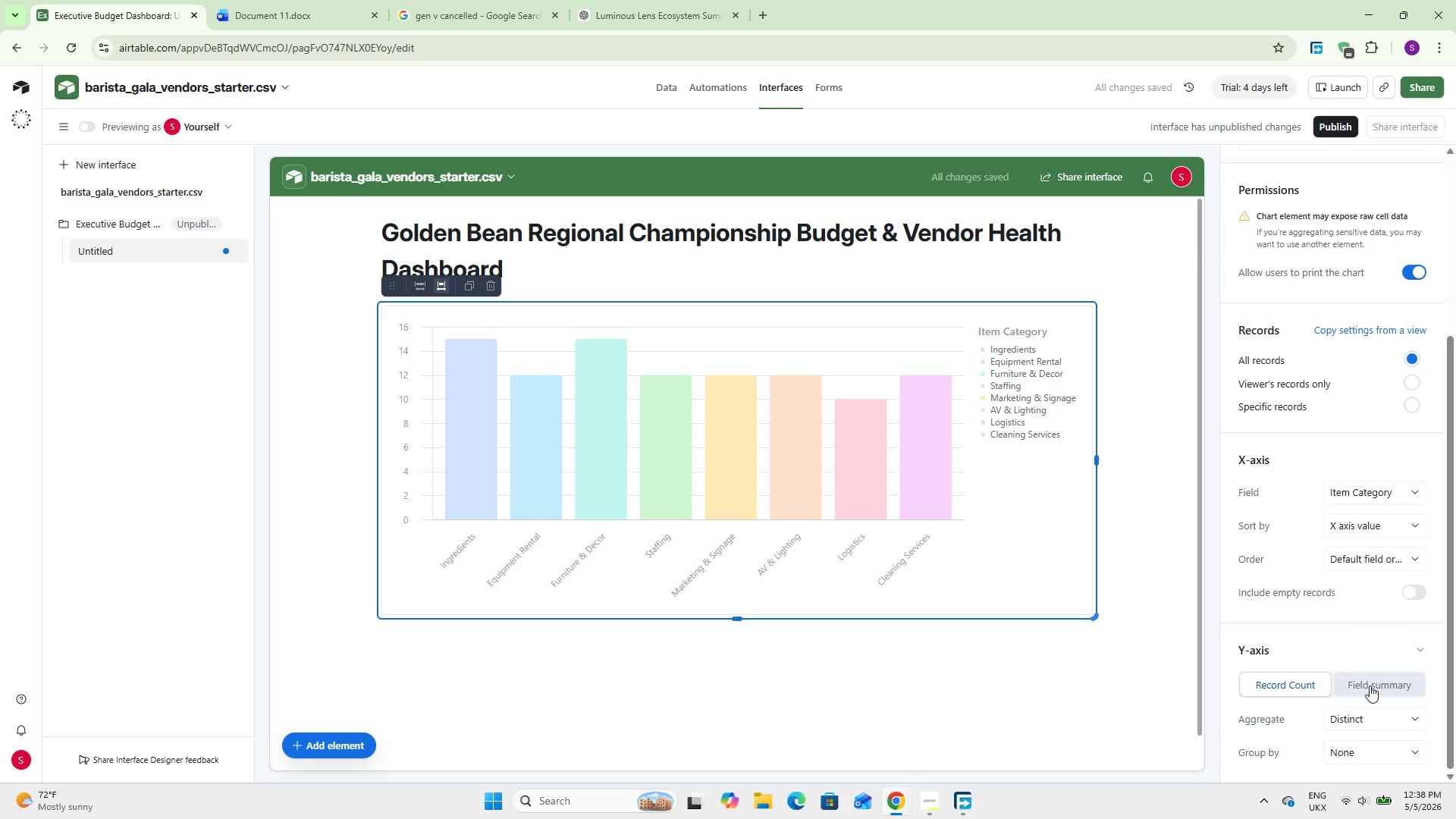 
left_click([1370, 686])
 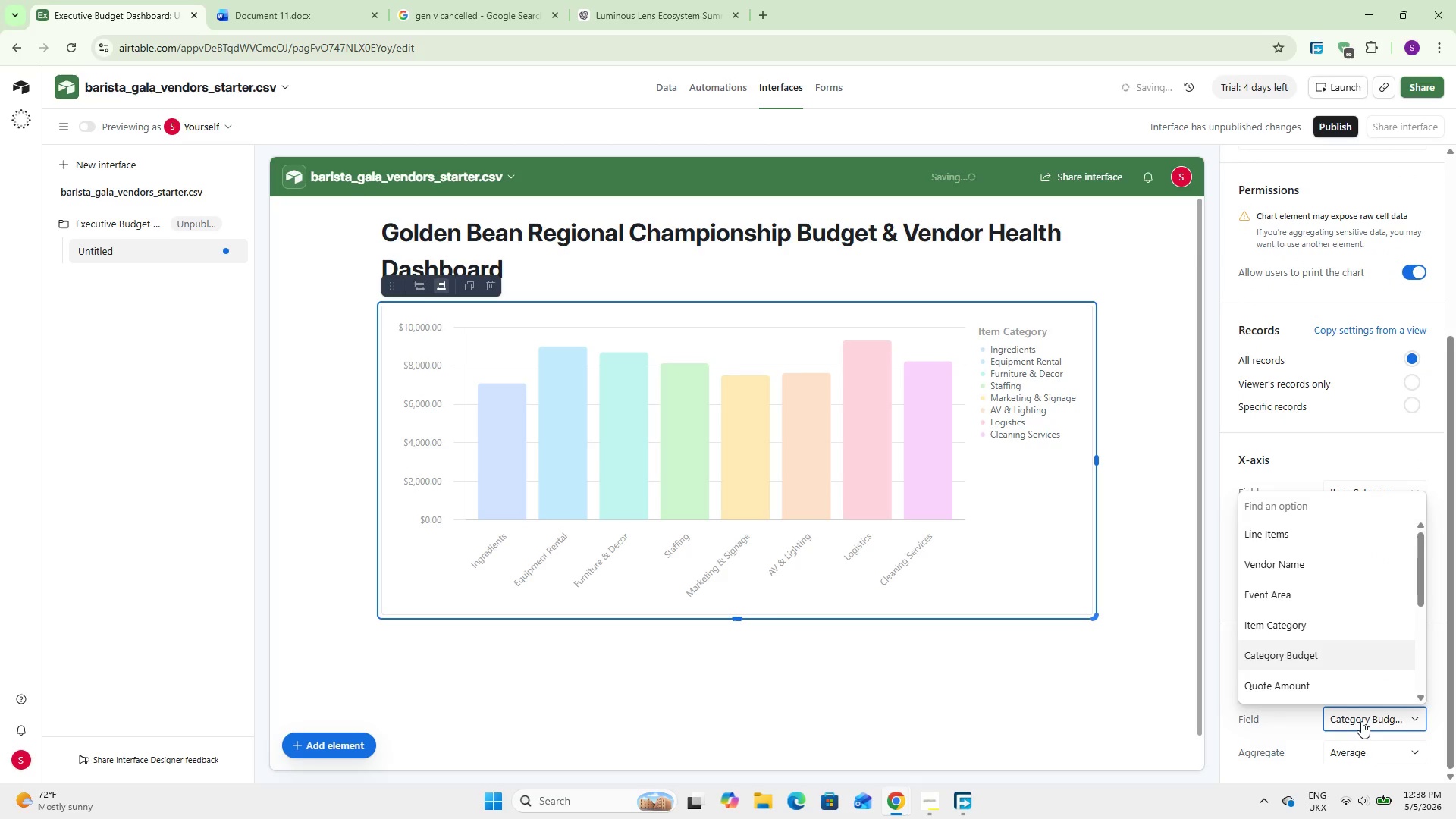 
type(ac)
 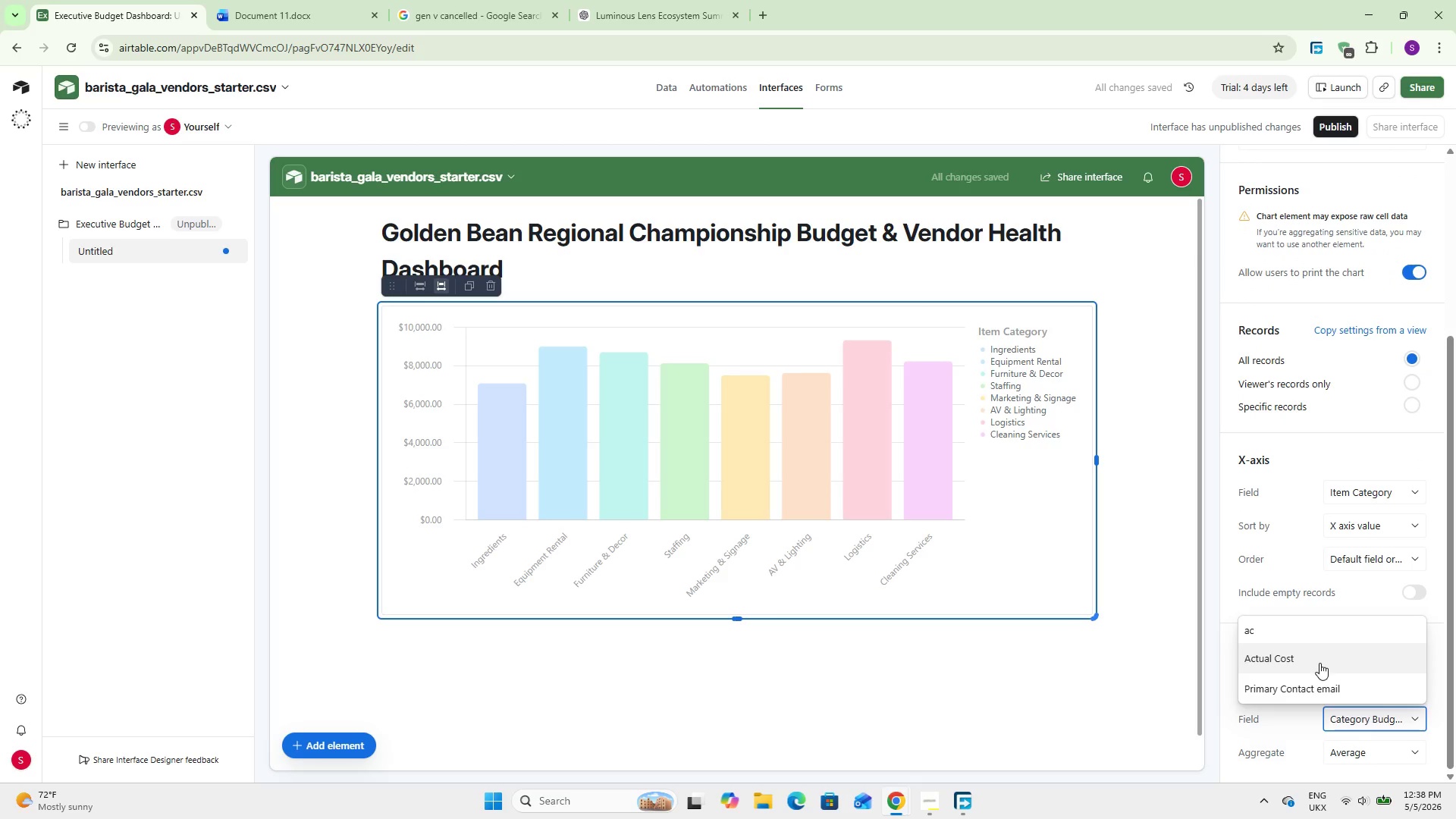 
left_click([1320, 663])
 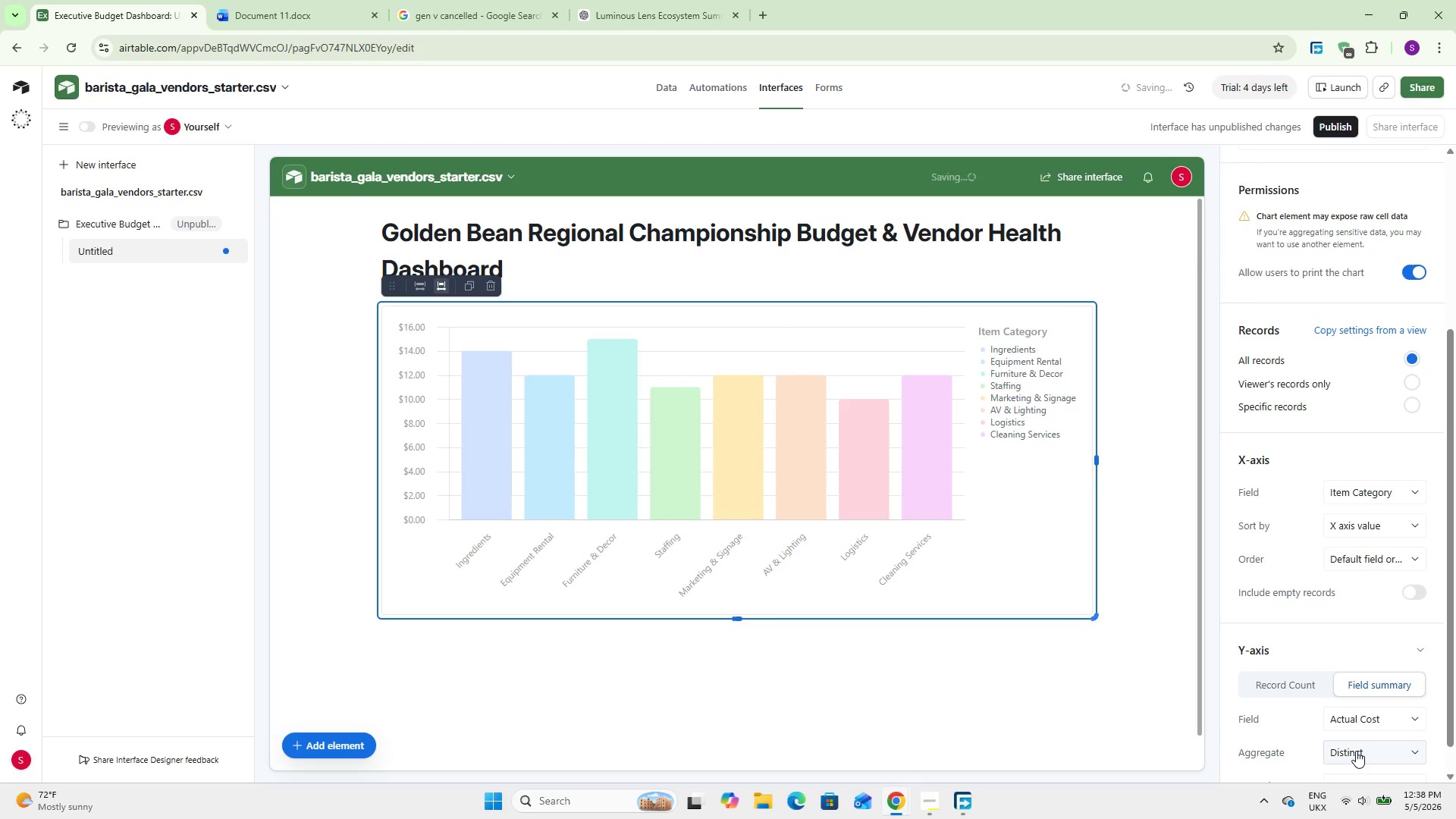 
left_click([1356, 751])
 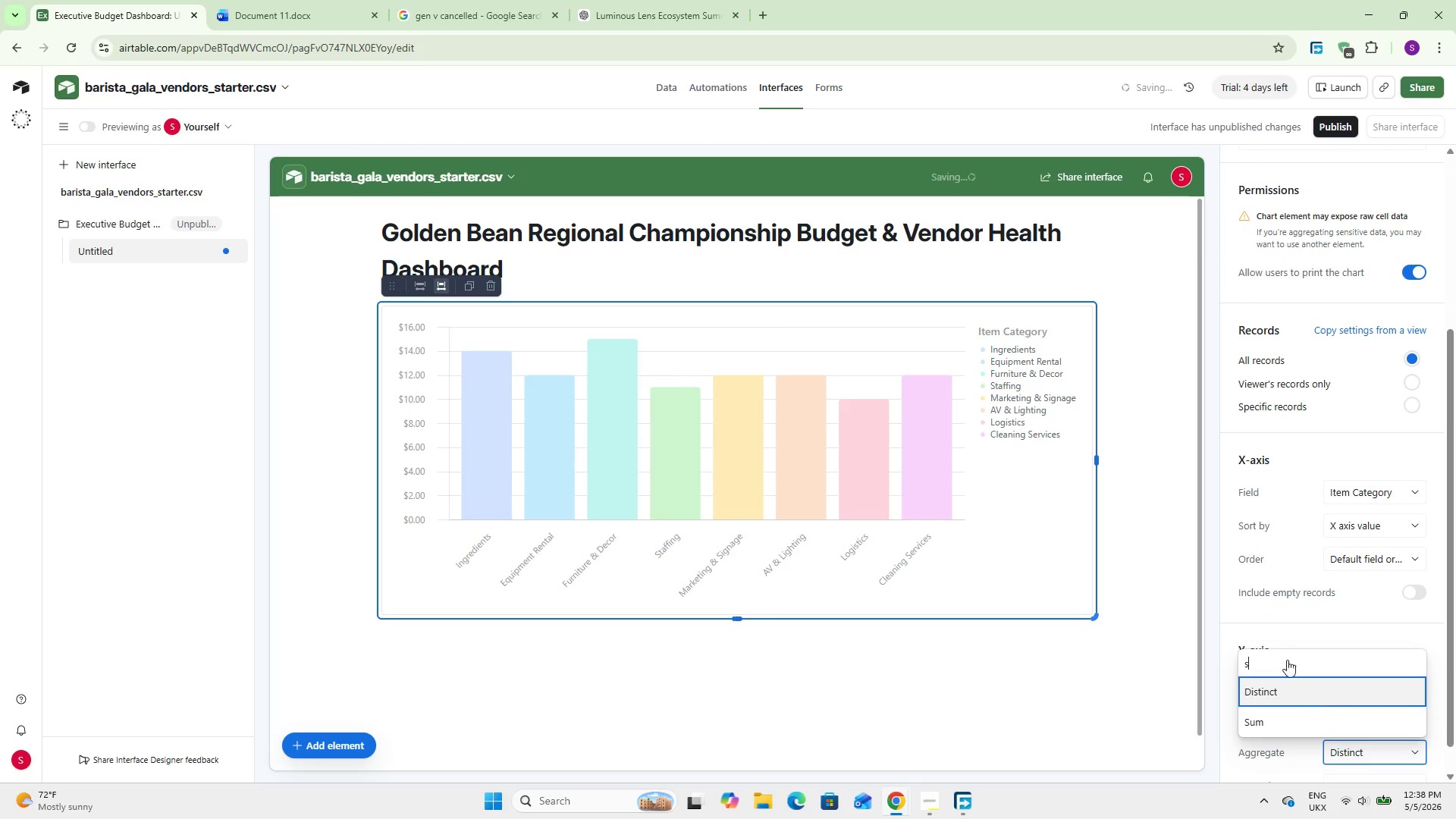 
key(S)
 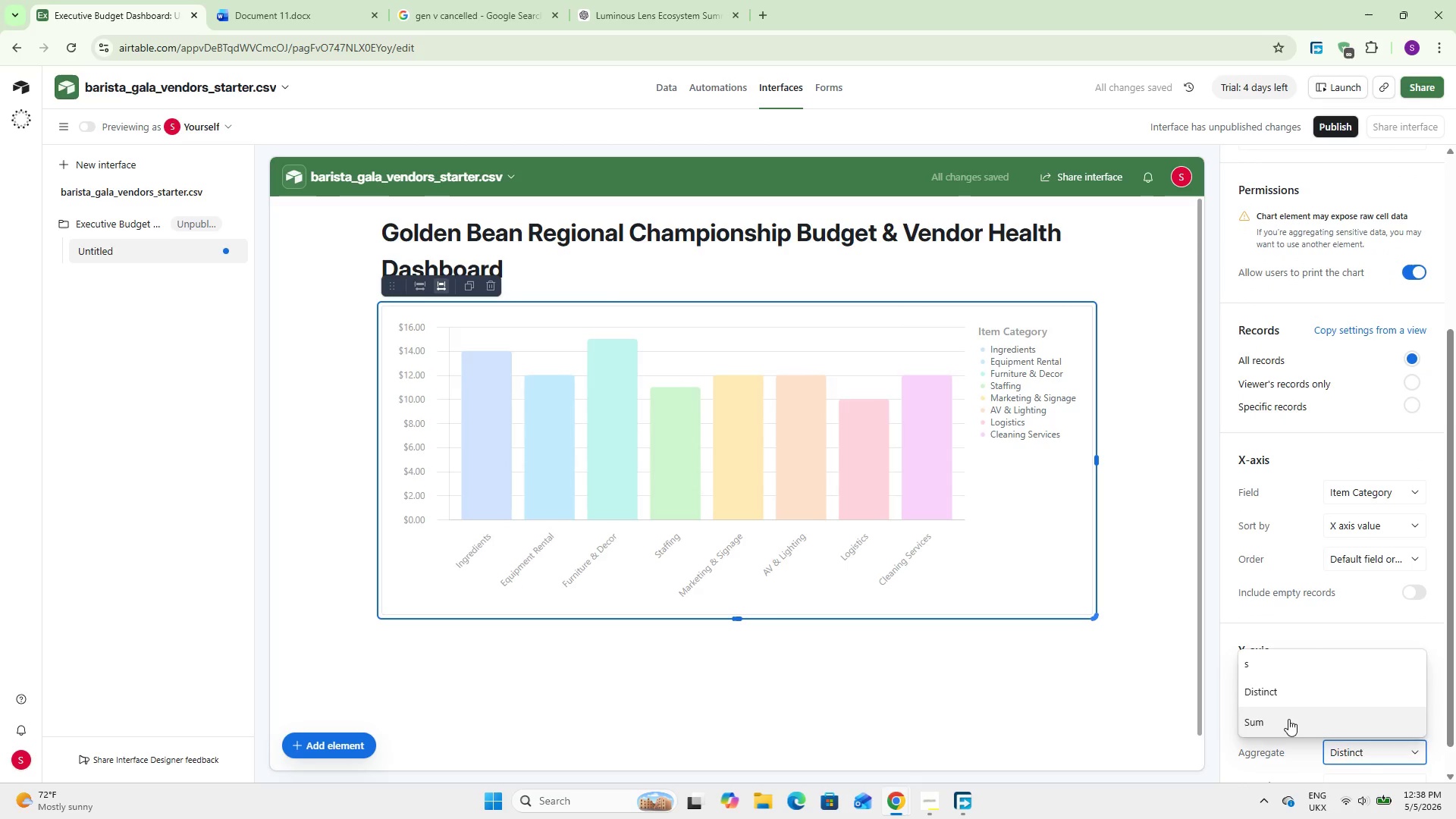 
left_click([1288, 719])
 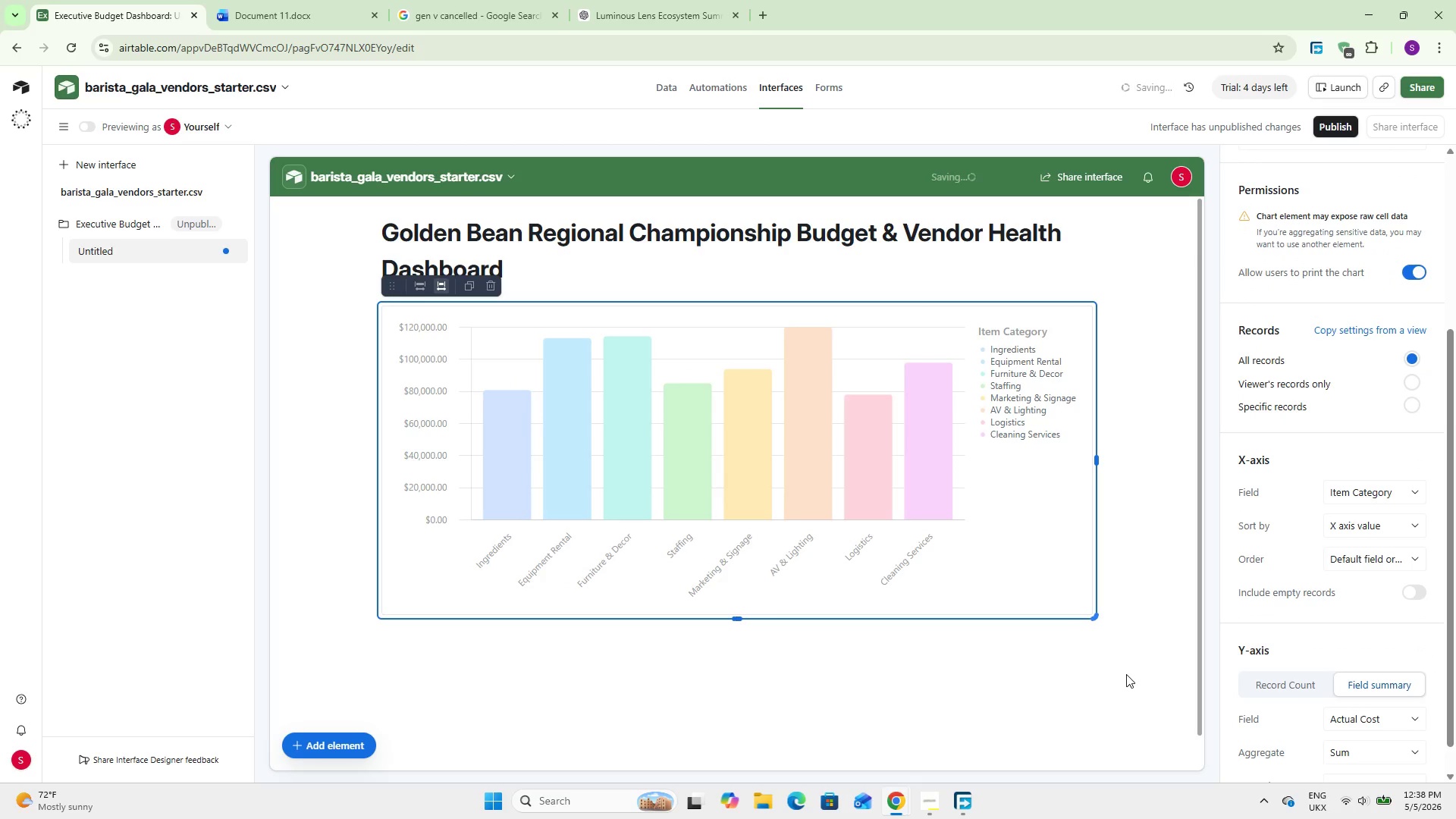 
left_click([1126, 674])
 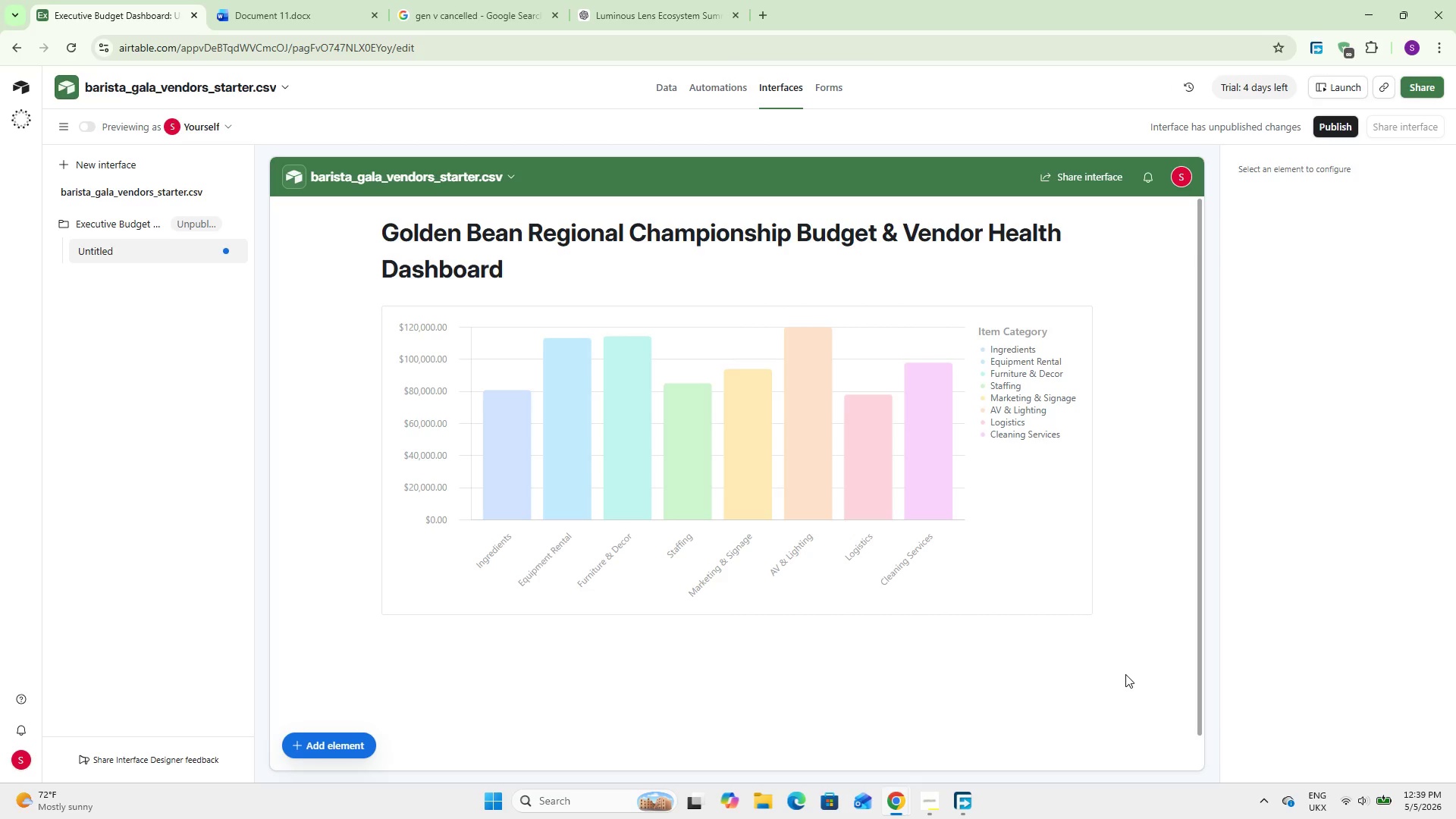 
wait(7.34)
 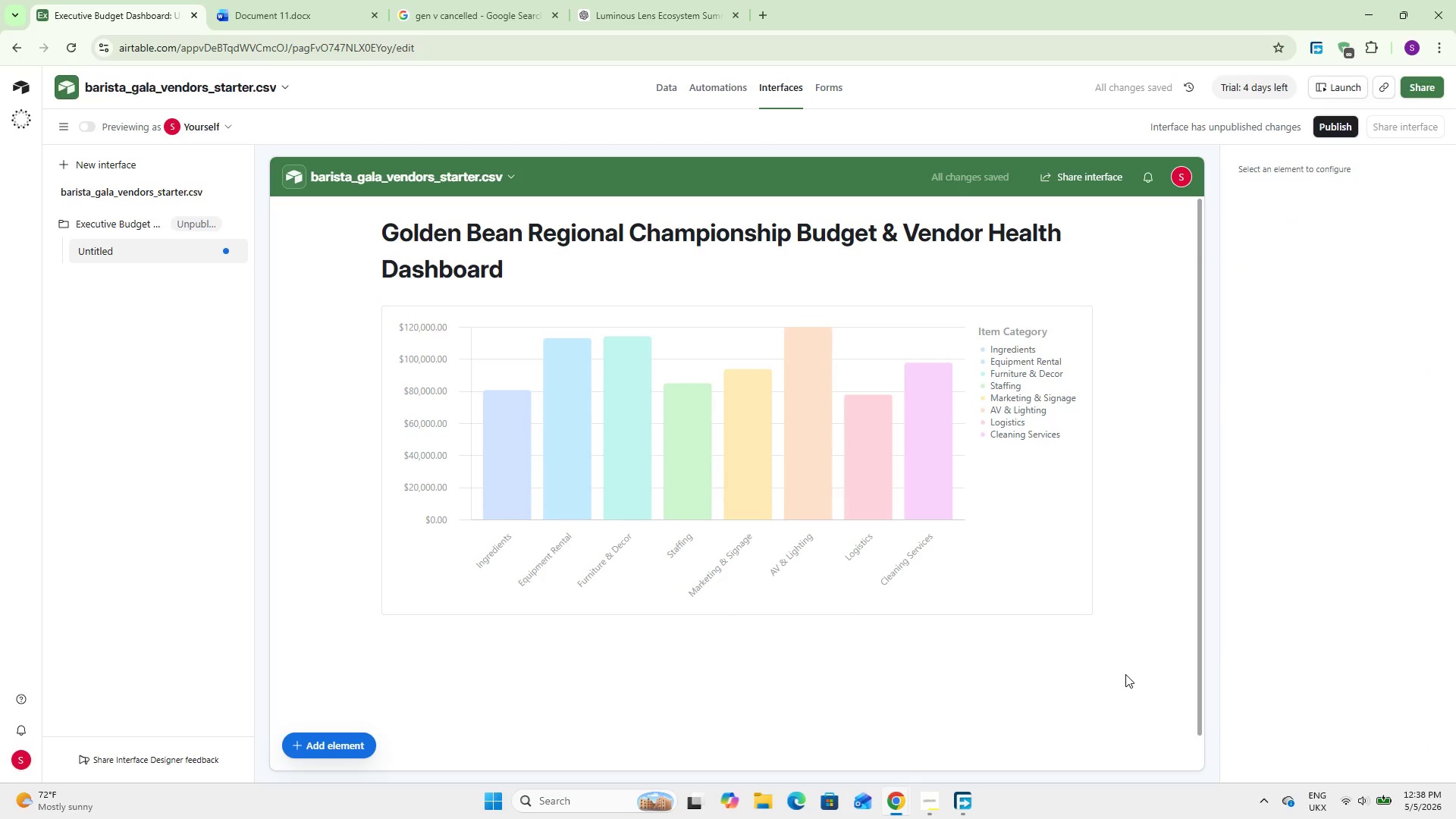 
left_click([303, 738])
 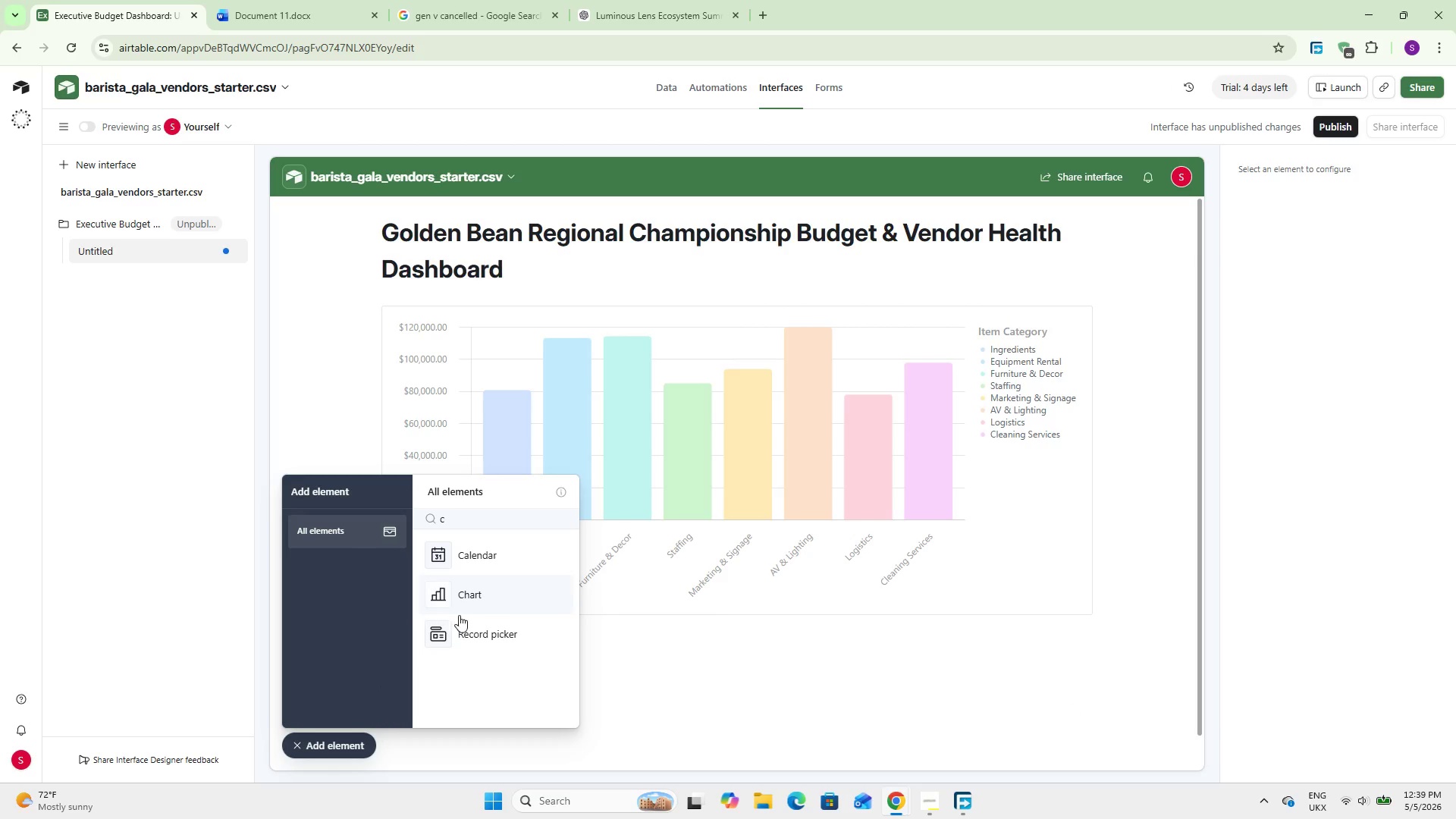 
left_click([442, 607])
 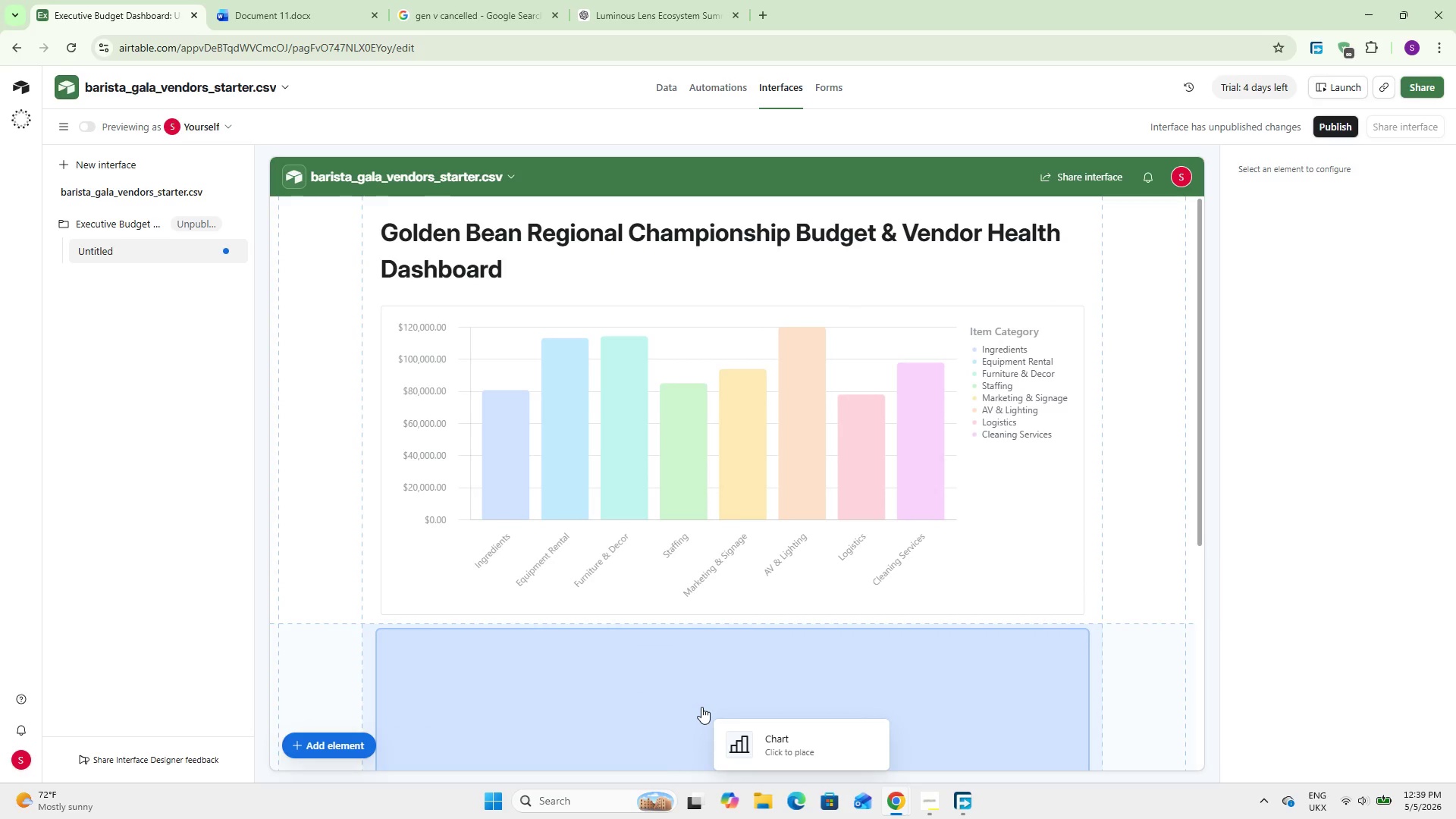 
left_click([701, 707])
 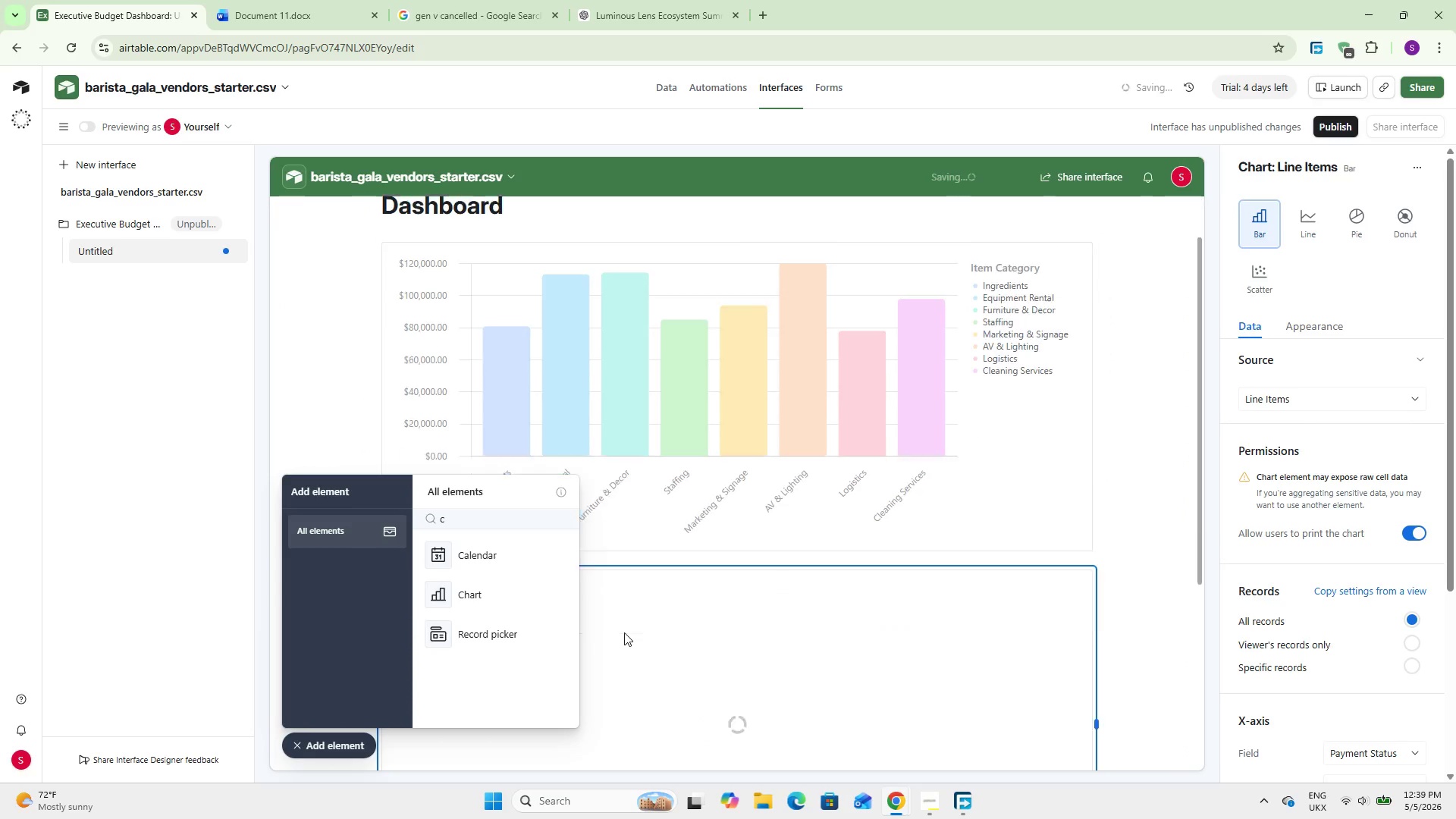 
scroll: coordinate [624, 632], scroll_direction: down, amount: 3.0
 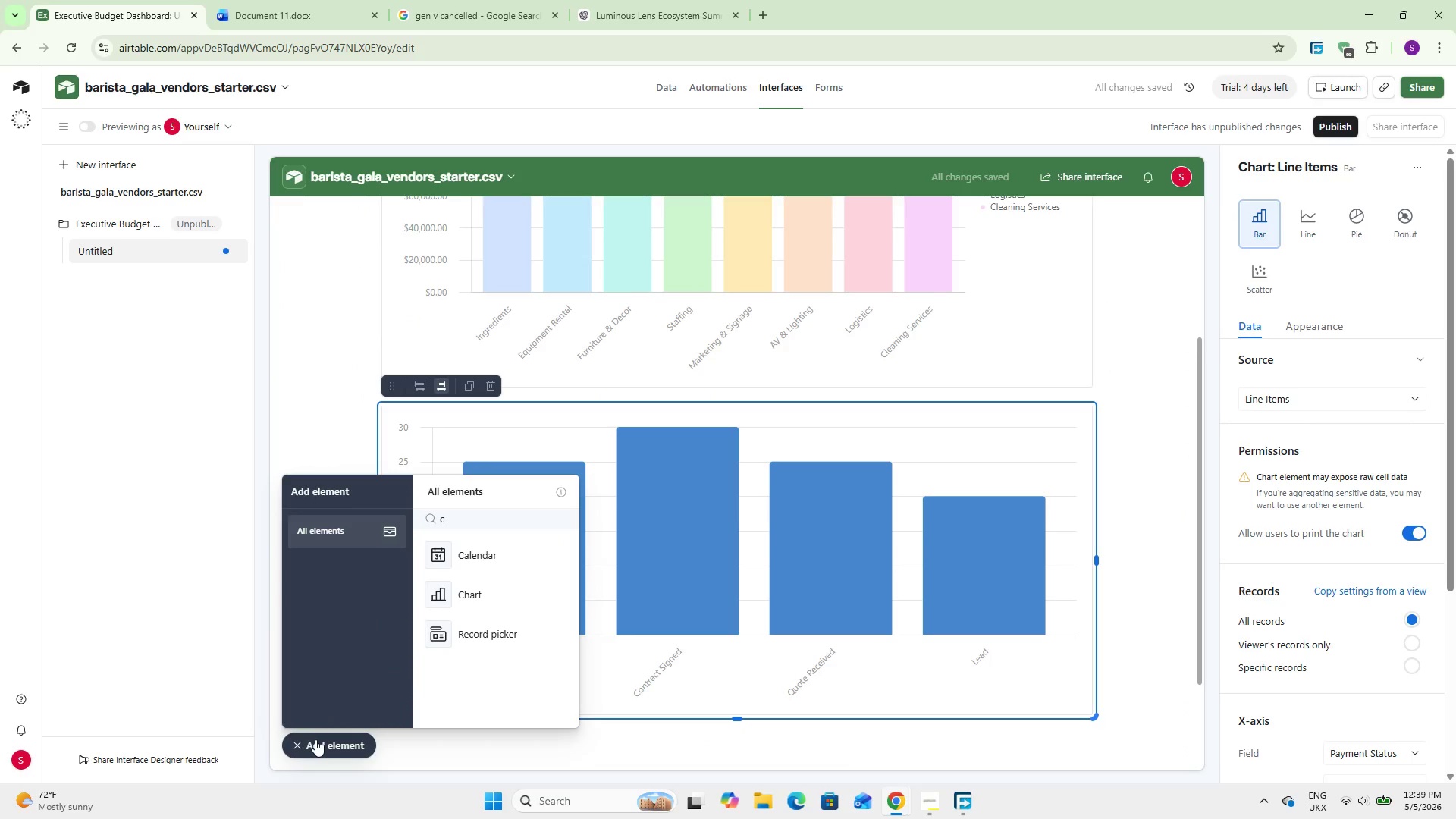 
left_click([323, 739])
 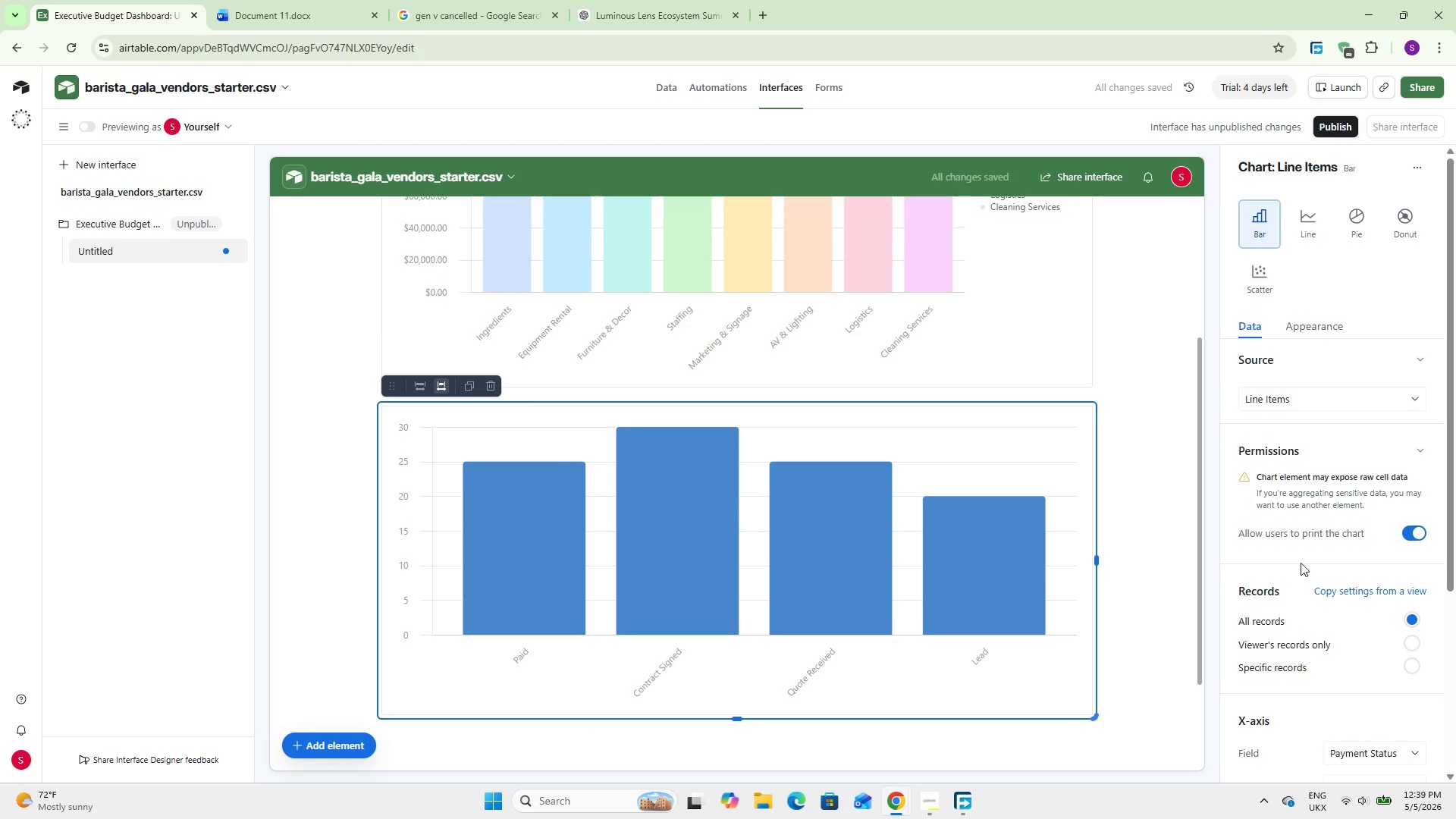 
scroll: coordinate [1299, 603], scroll_direction: down, amount: 1.0
 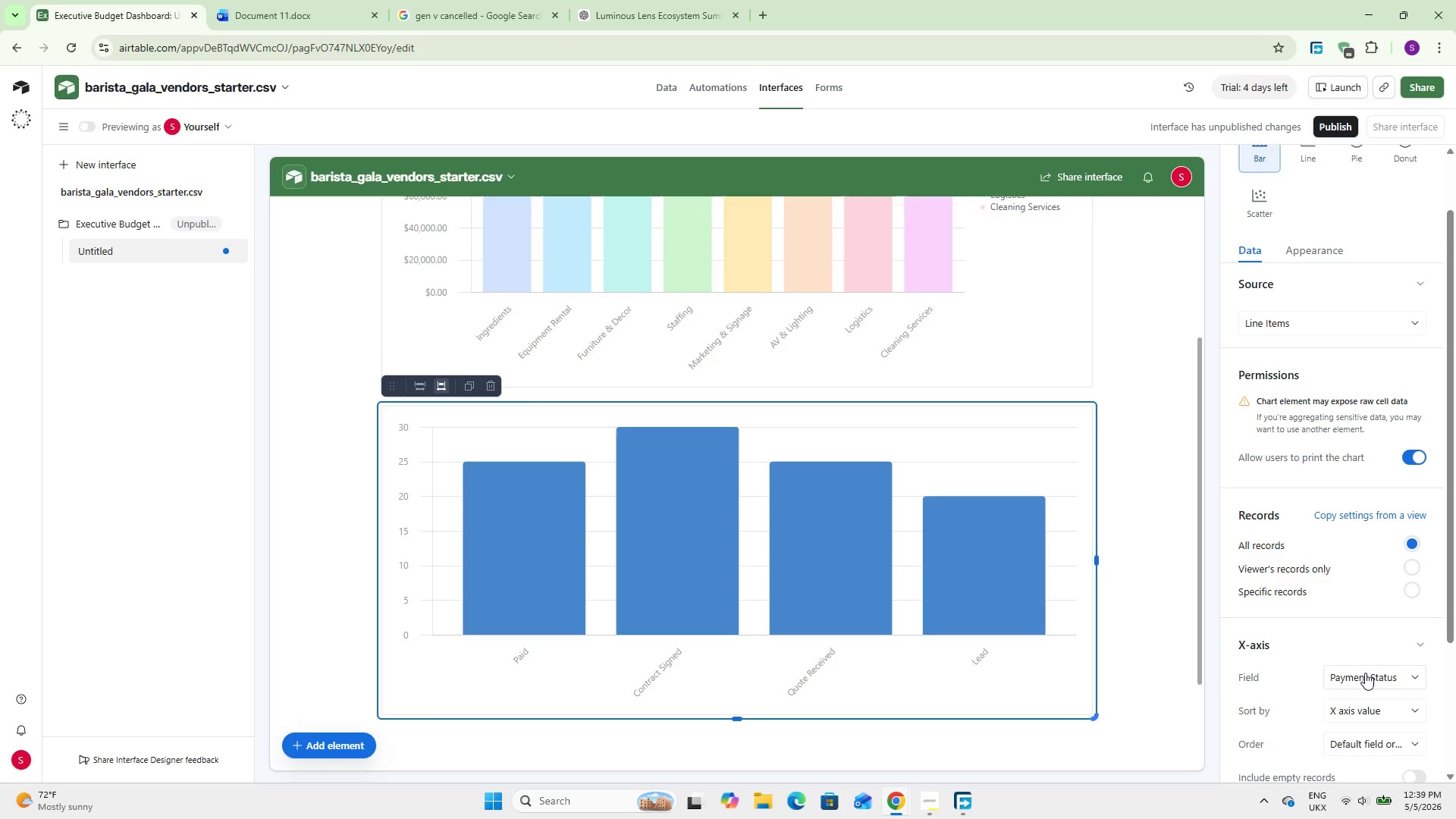 
left_click([1365, 673])
 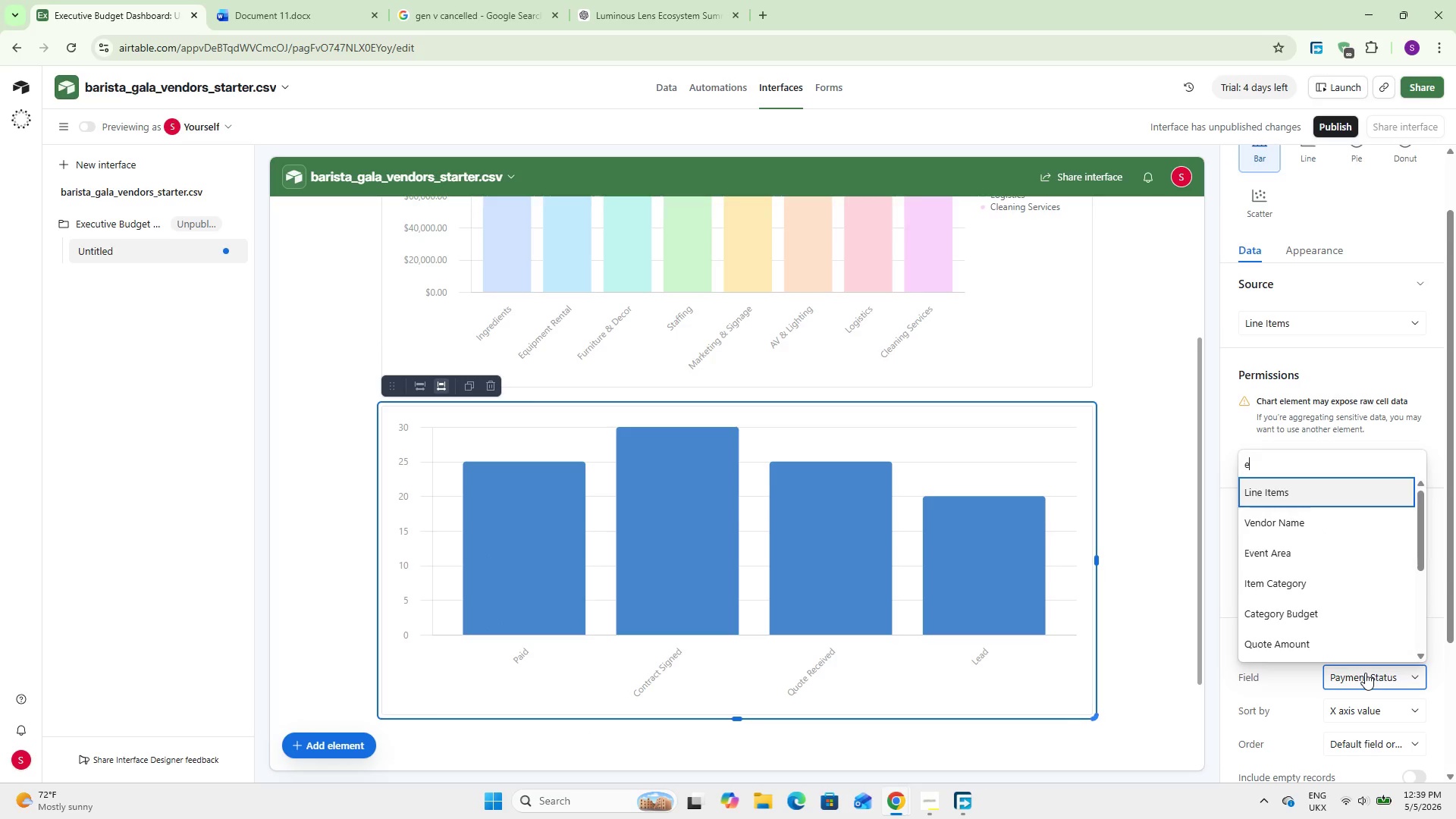 
key(E)
 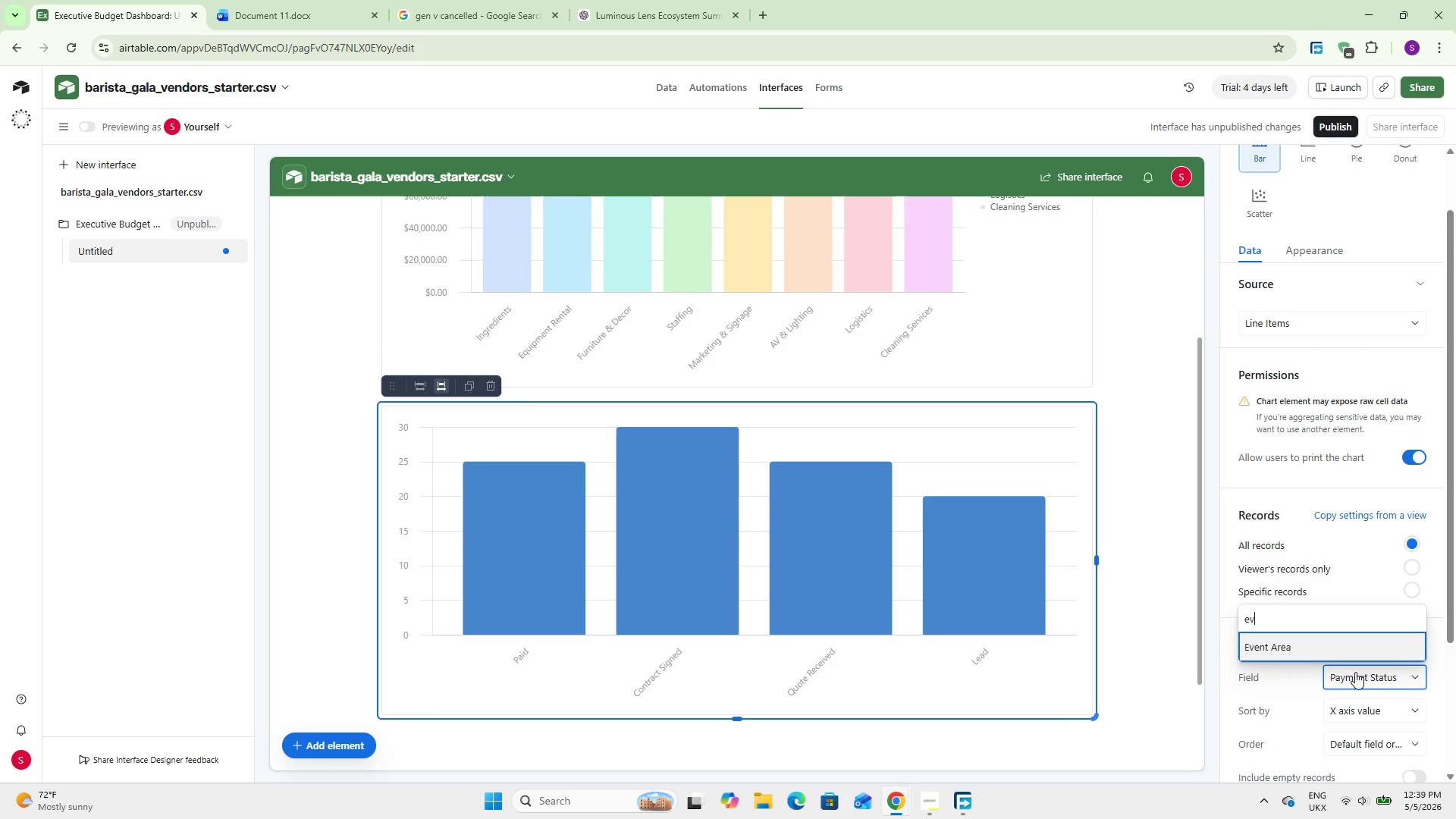 
key(V)
 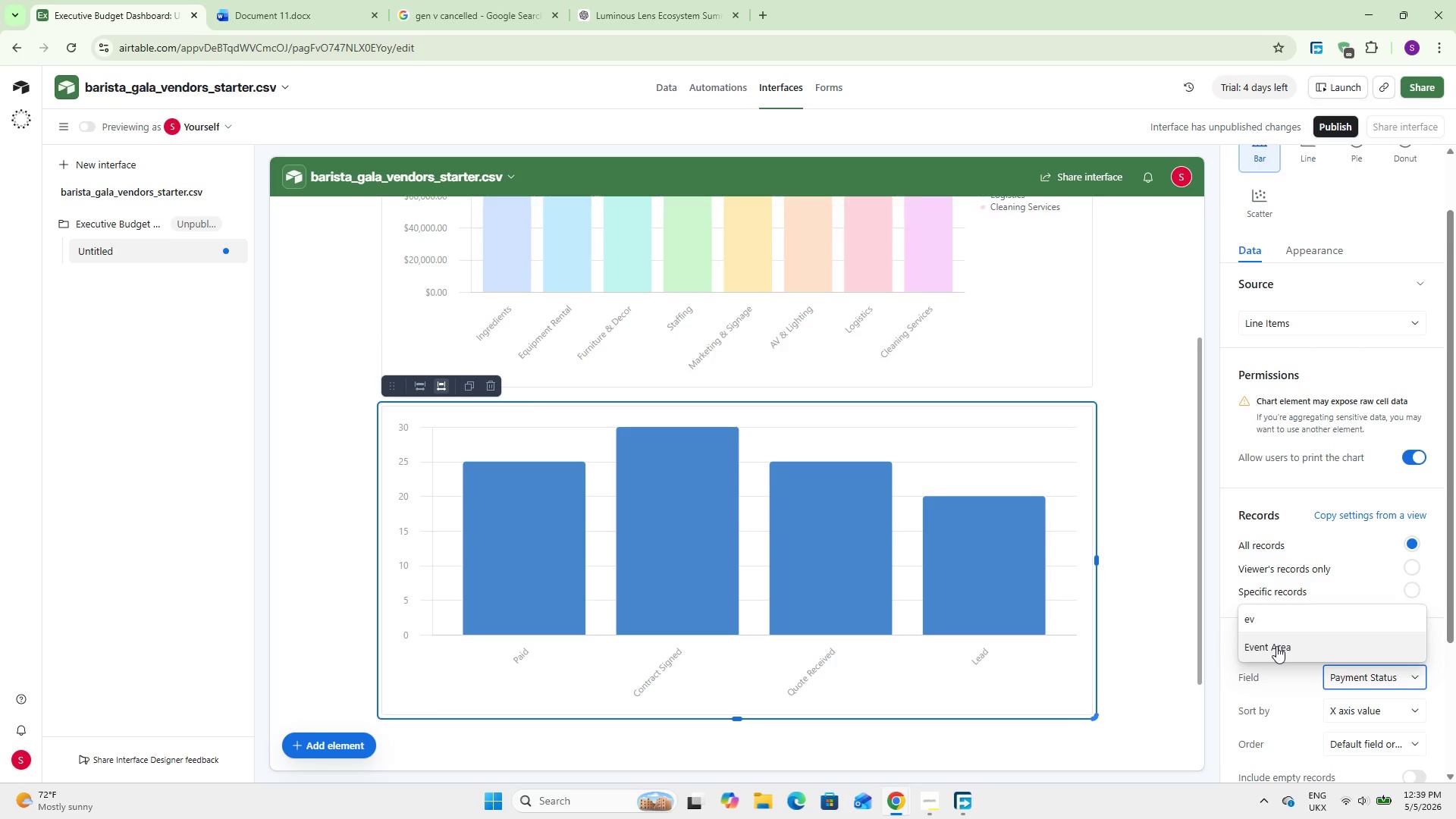 
left_click([1276, 646])
 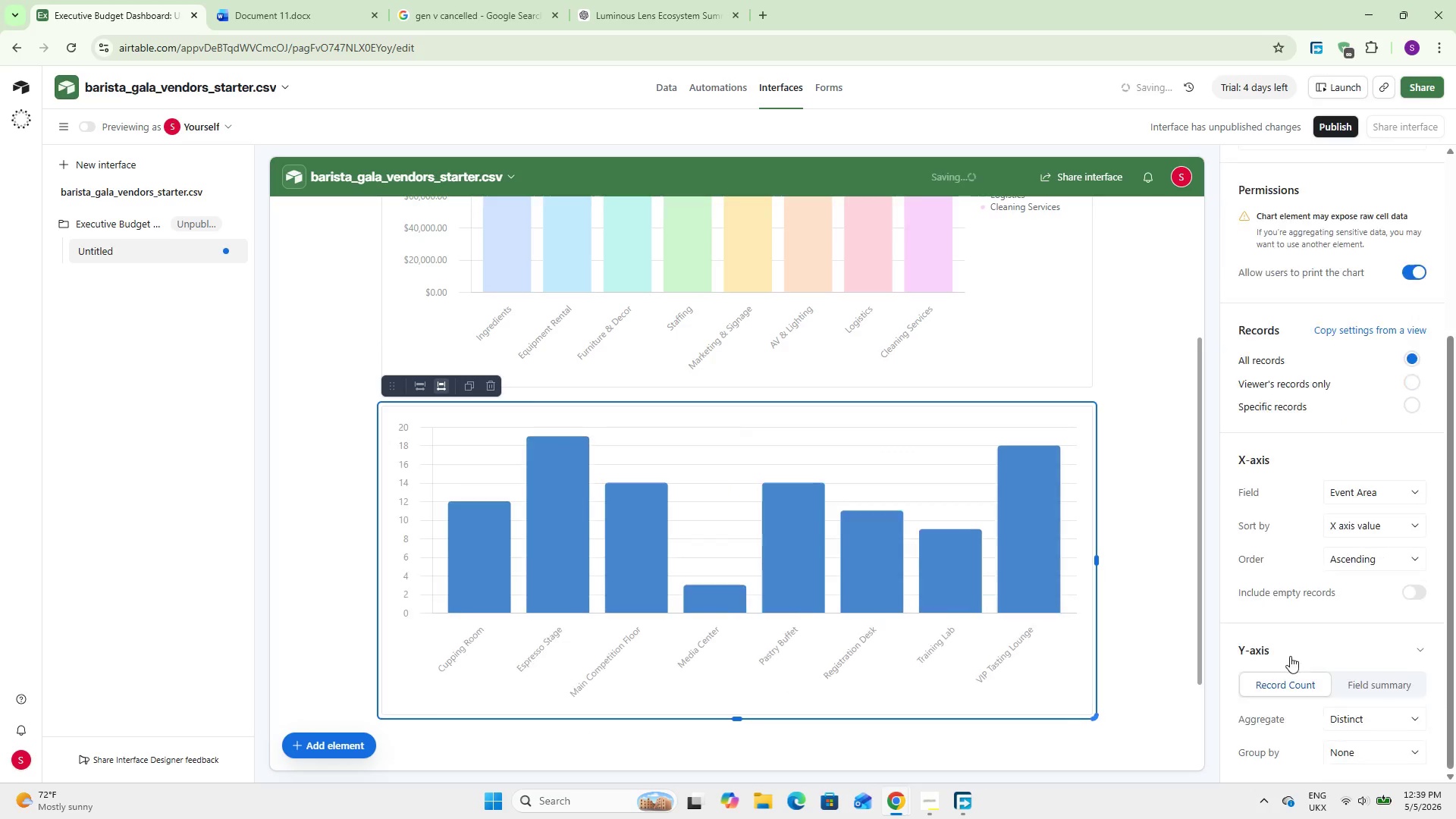 
scroll: coordinate [1276, 646], scroll_direction: down, amount: 4.0
 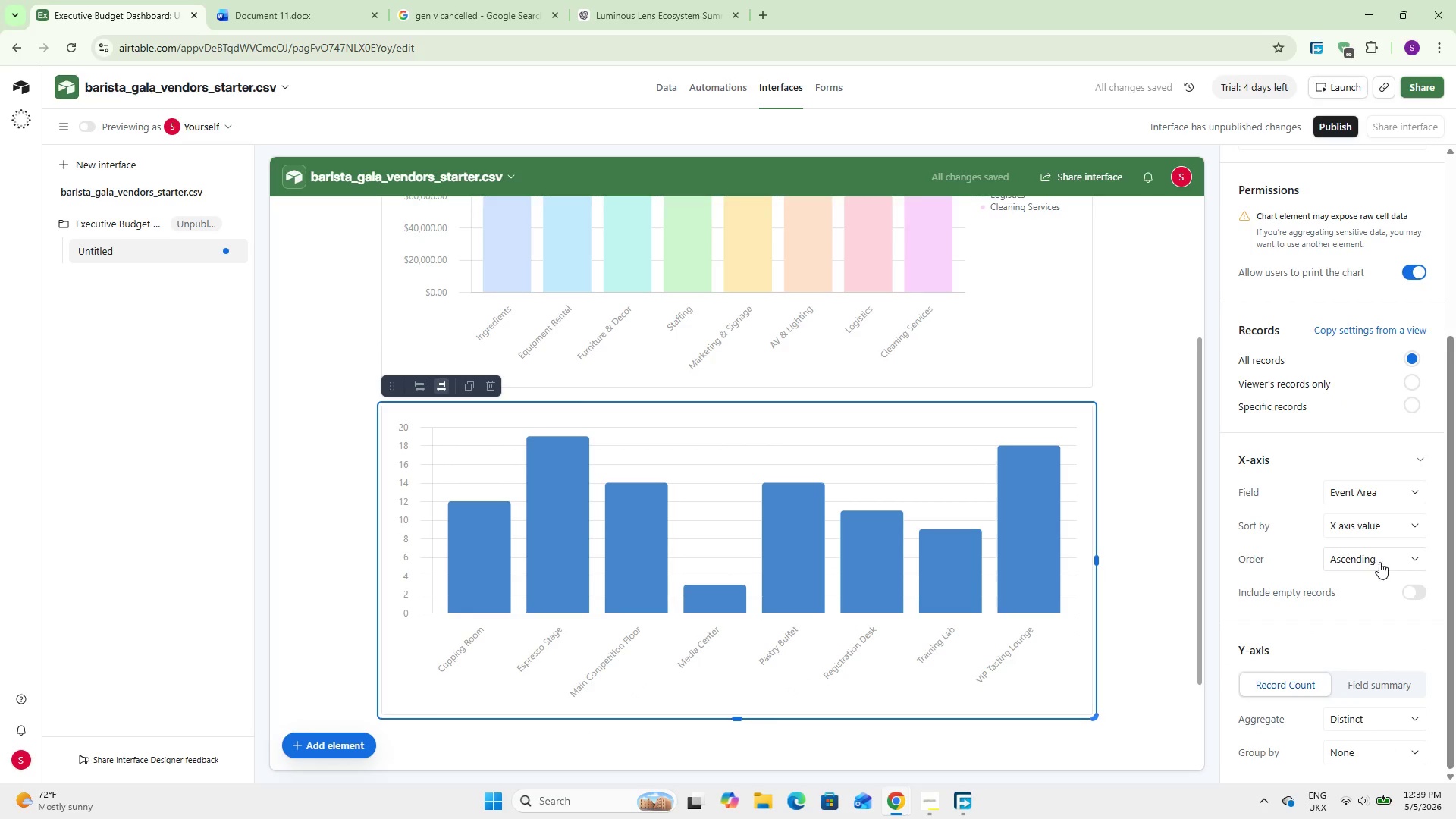 
left_click([1376, 682])
 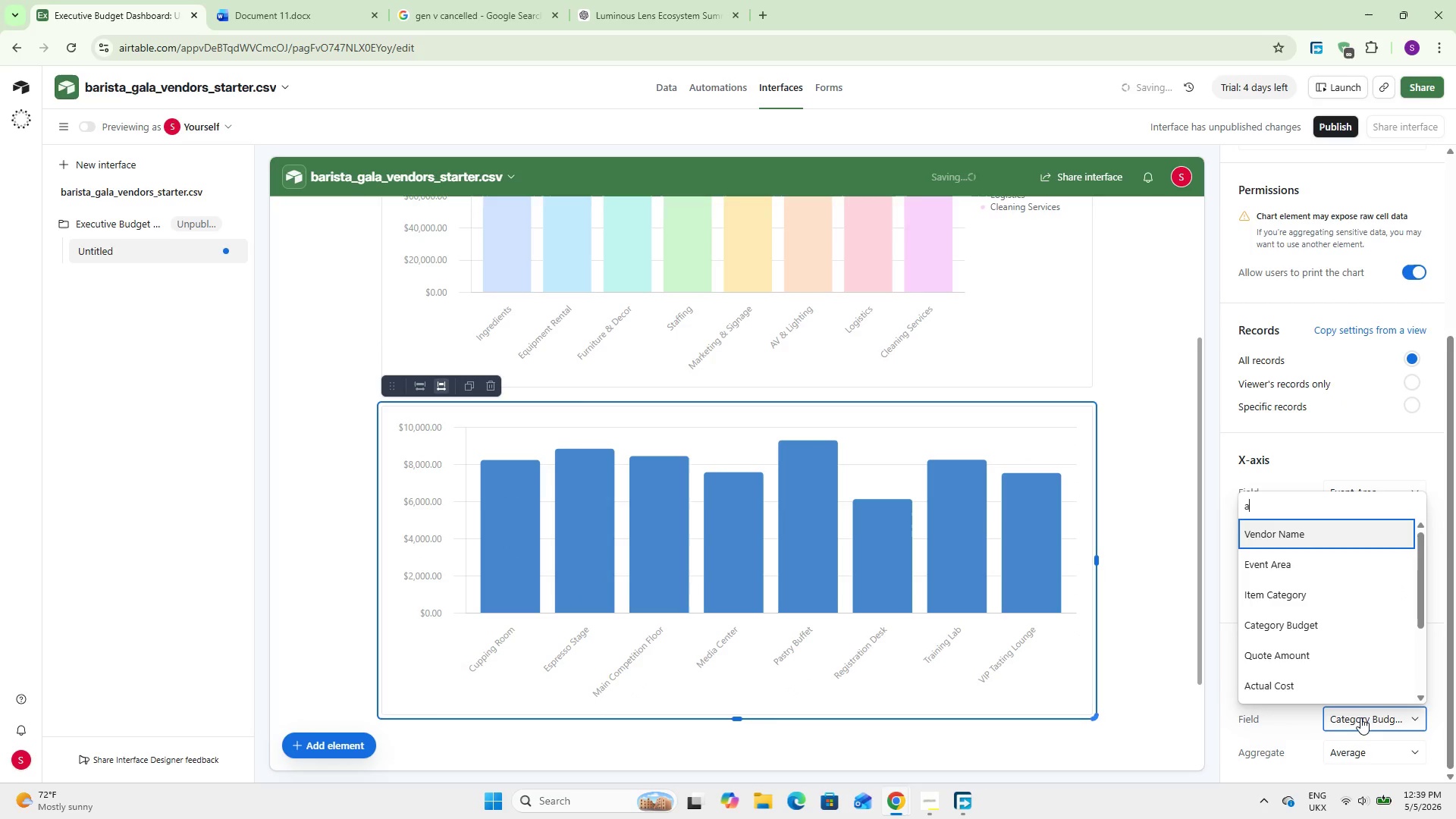 
type(ac)
 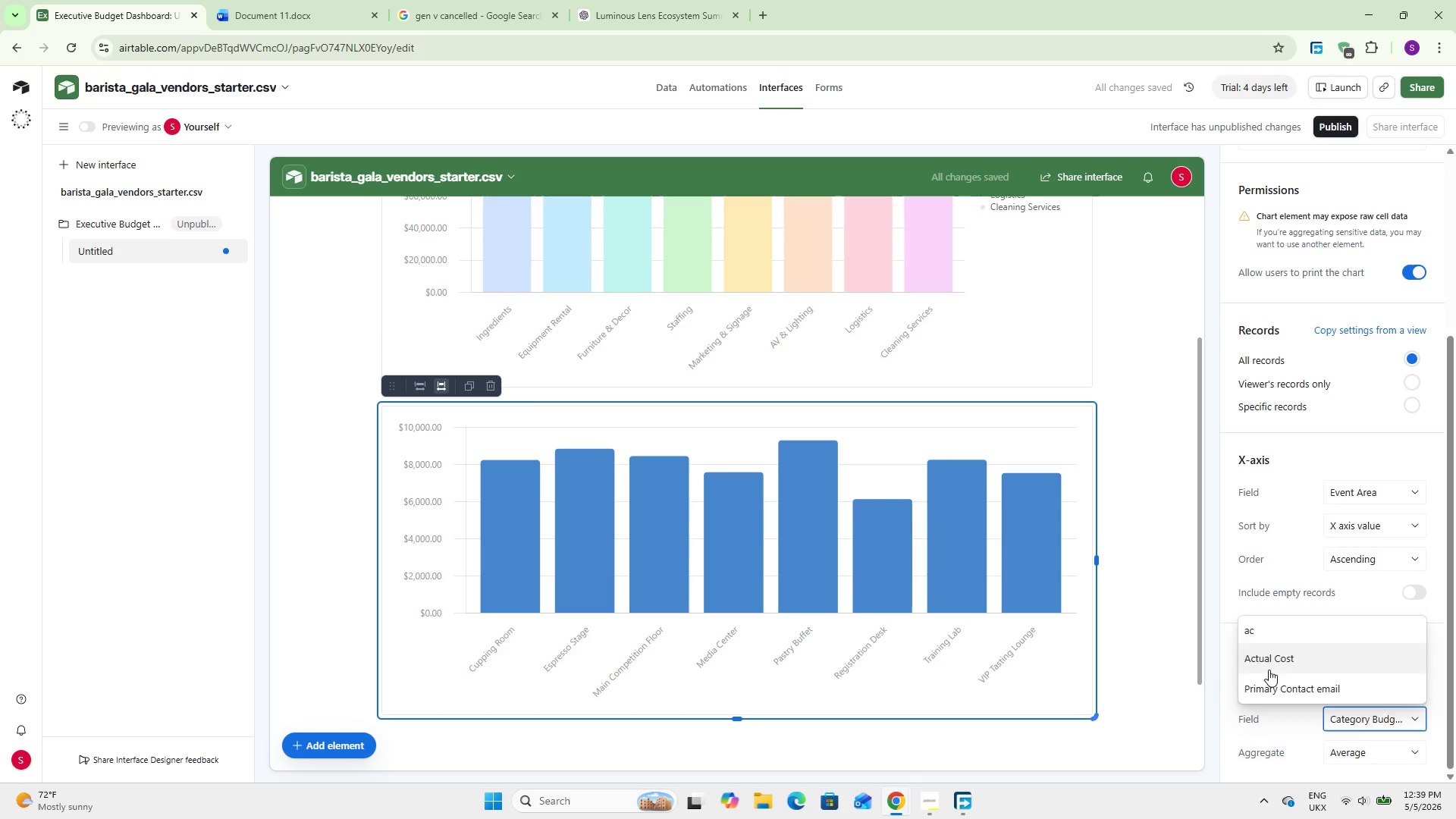 
left_click([1269, 670])
 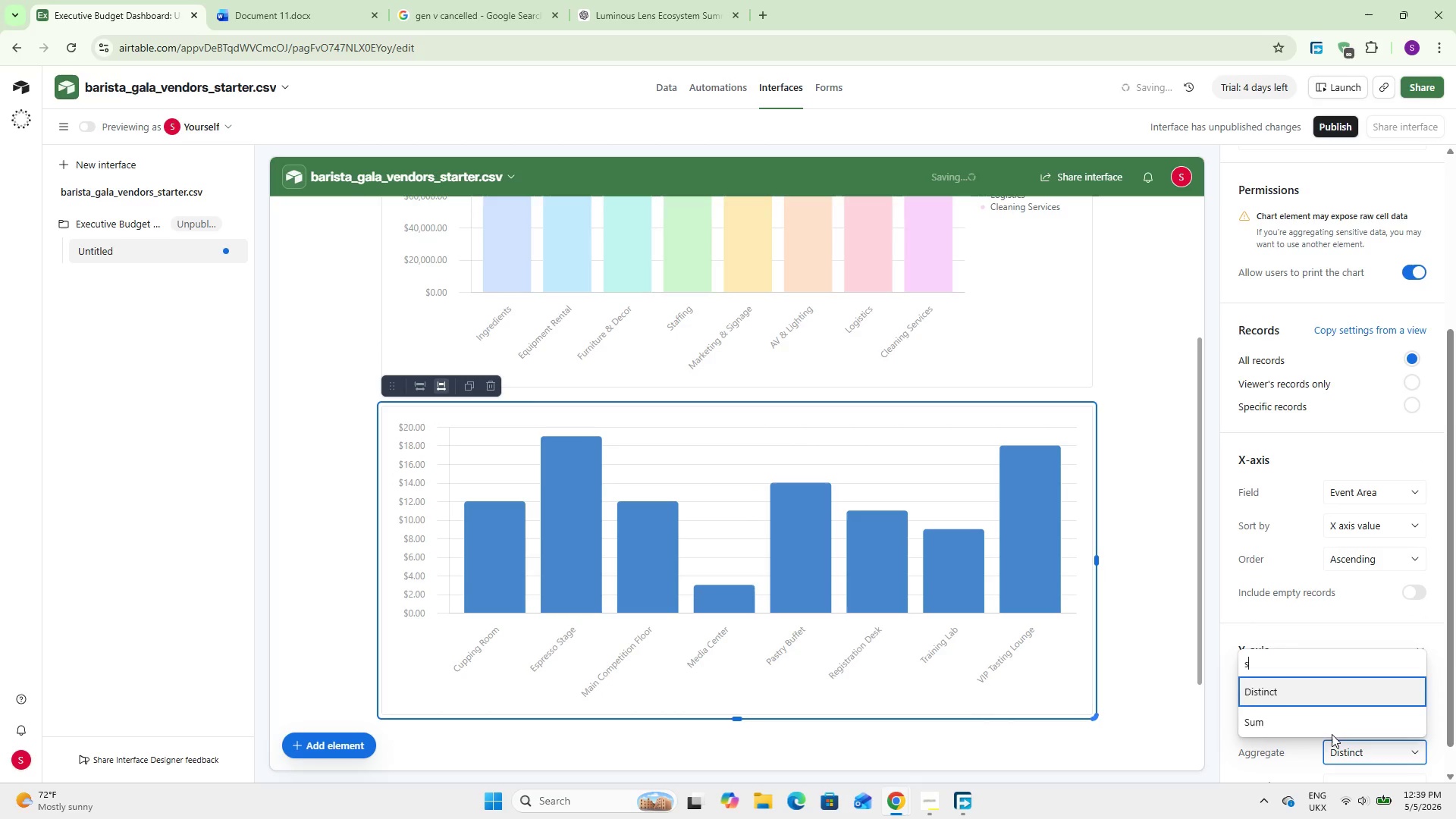 
key(S)
 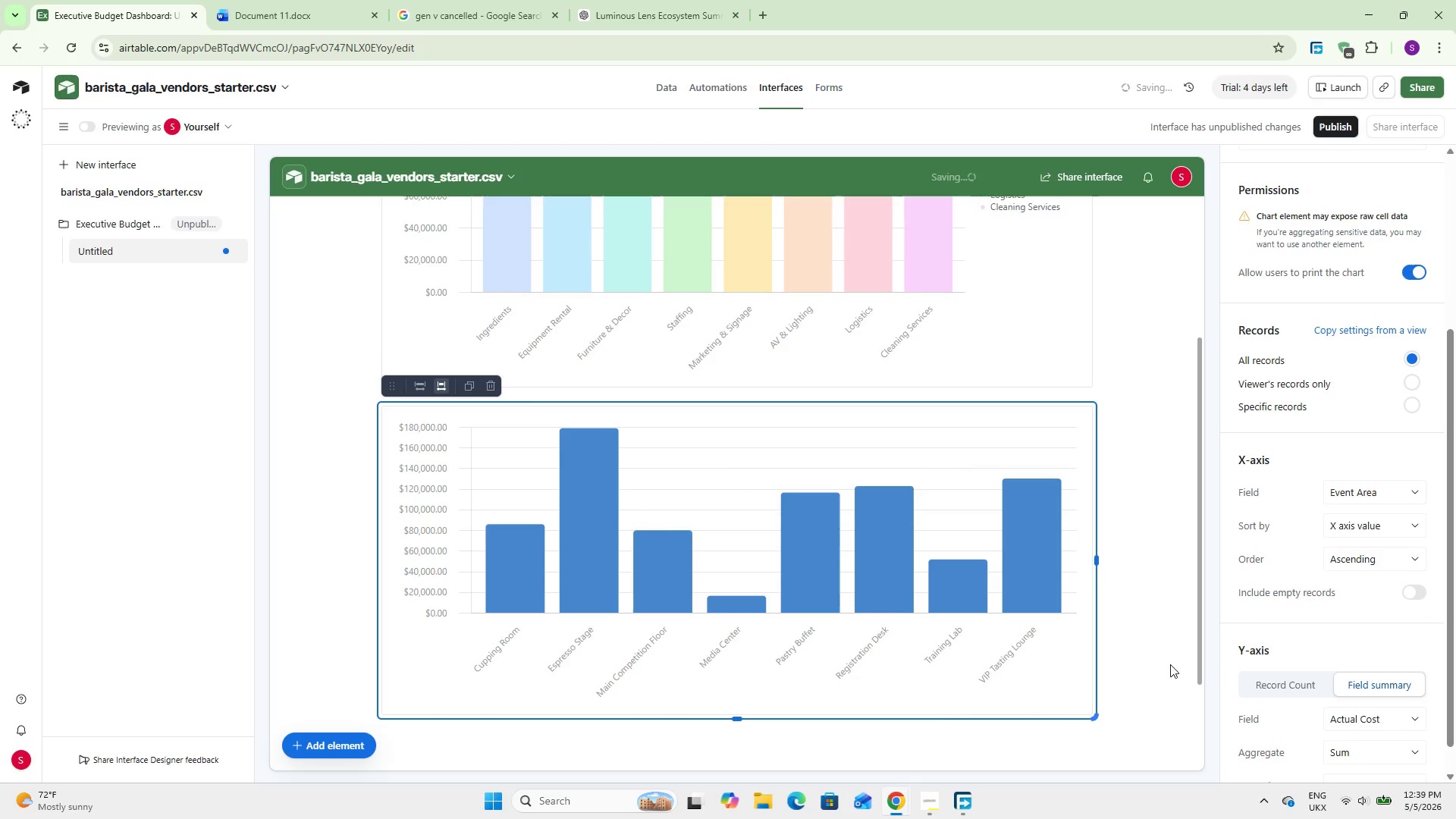 
left_click([1170, 659])
 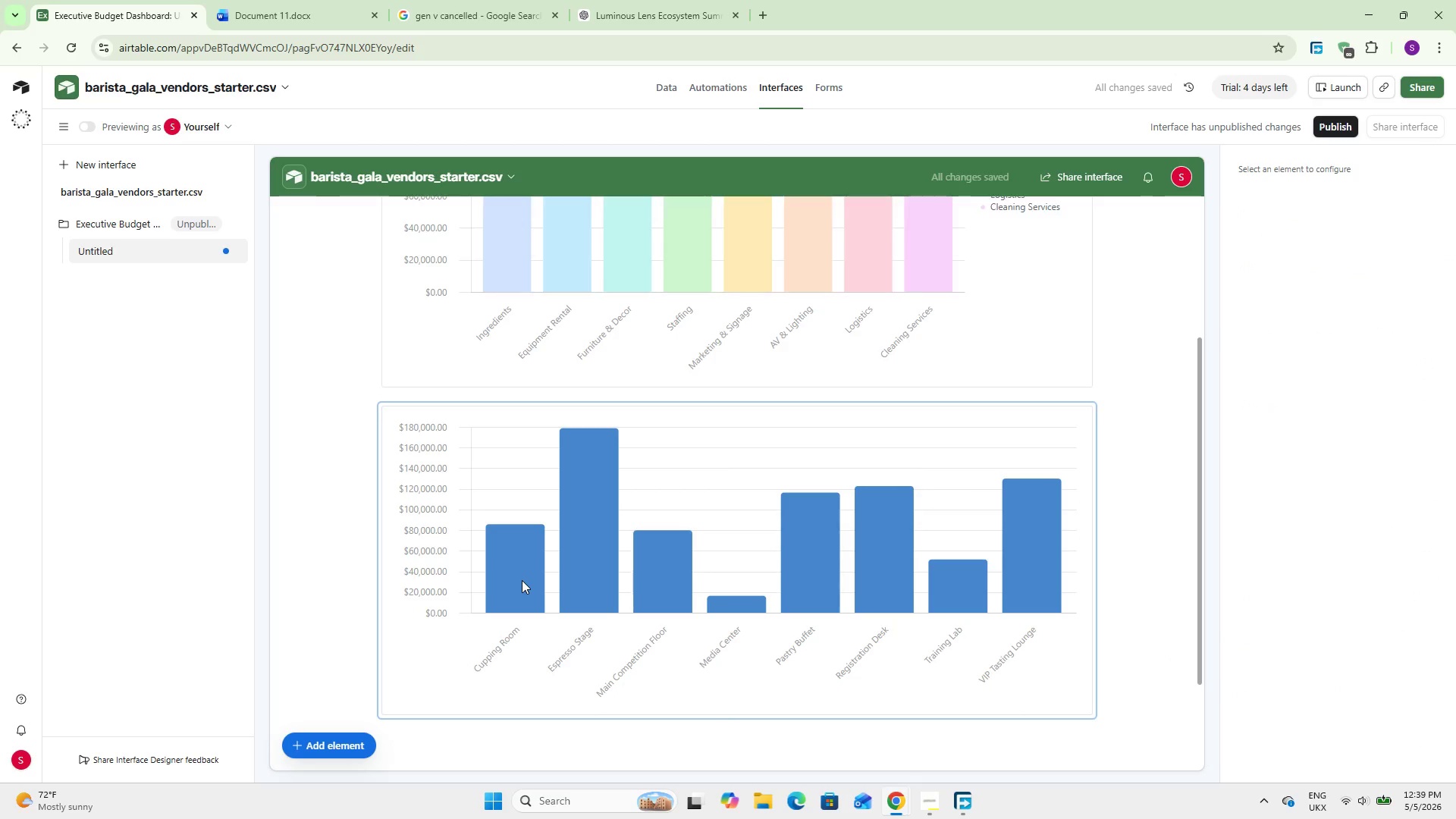 
scroll: coordinate [522, 580], scroll_direction: down, amount: 5.0
 